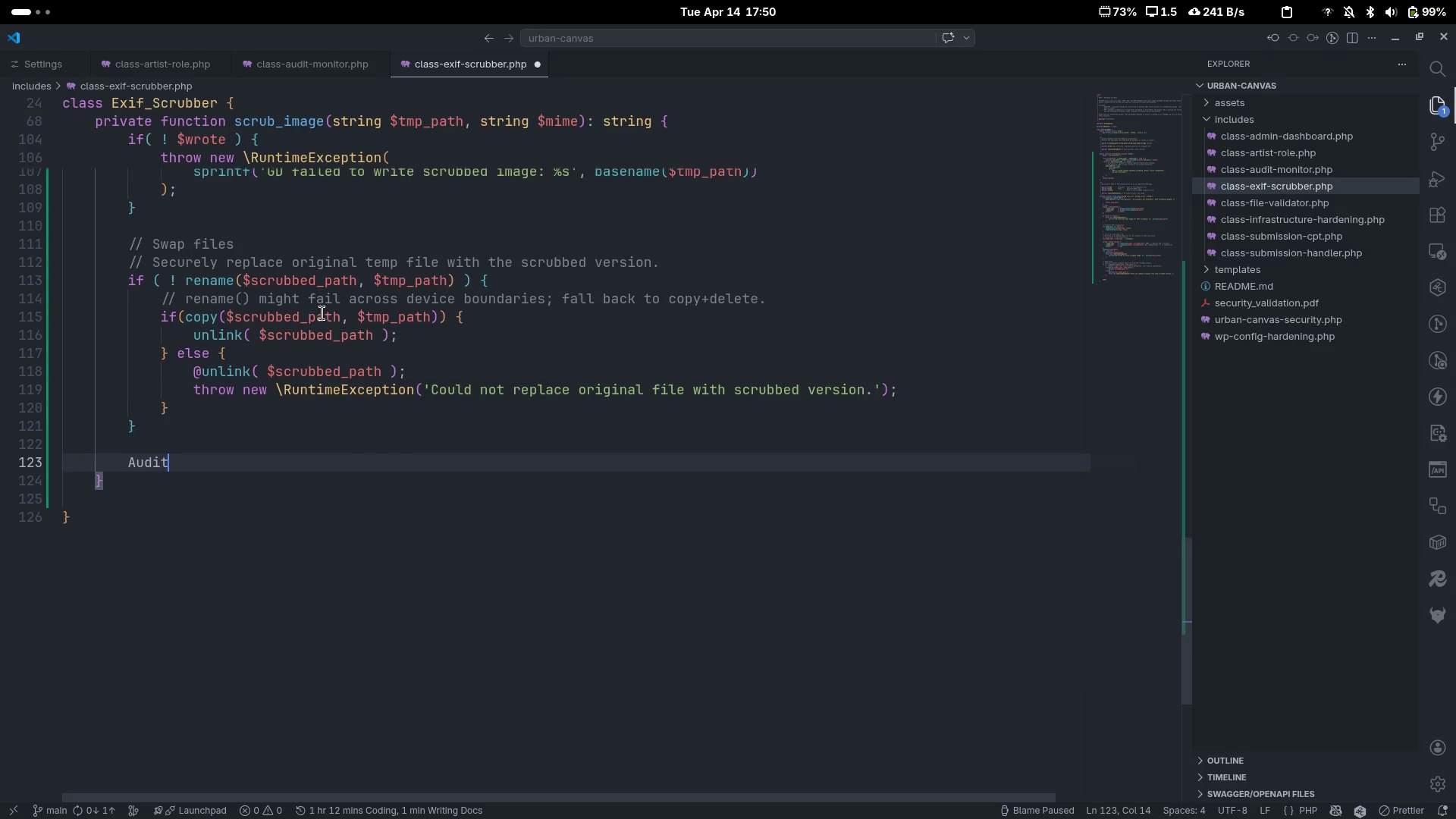 
type(_Monitor""L)
key(Backspace)
key(Backspace)
key(Backspace)
type(::L)
key(Backspace)
type(log{)
 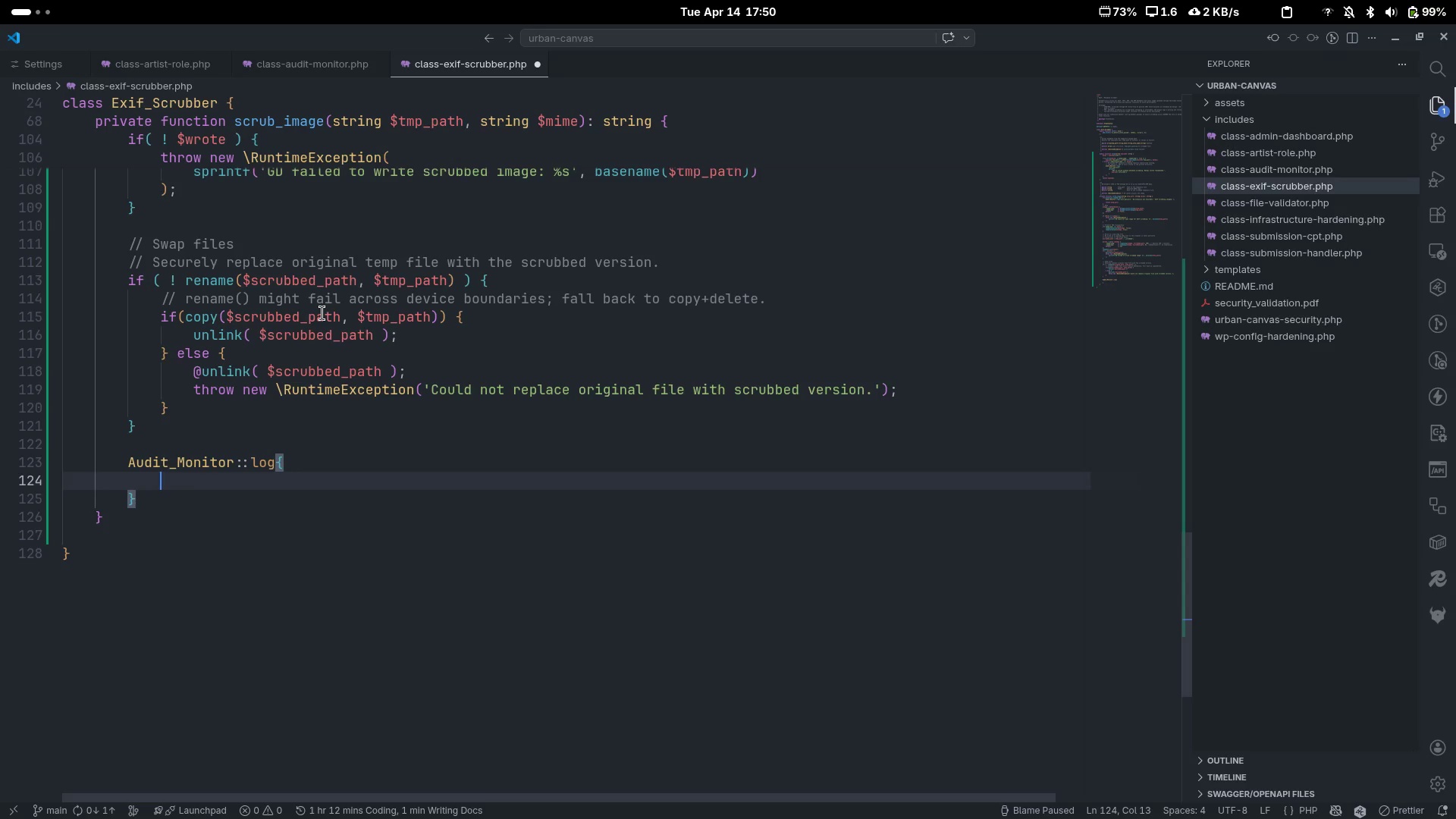 
 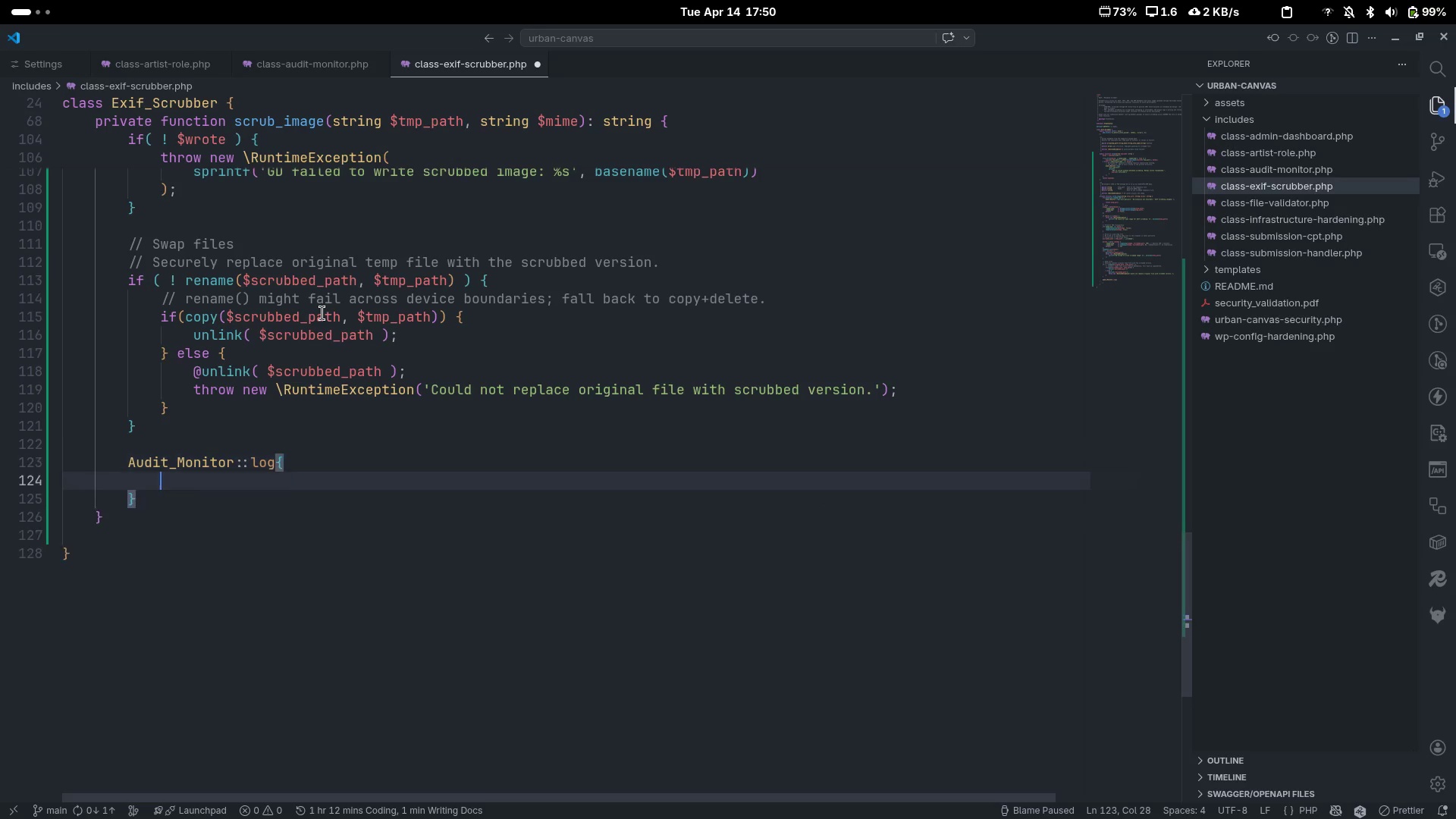 
key(Enter)
 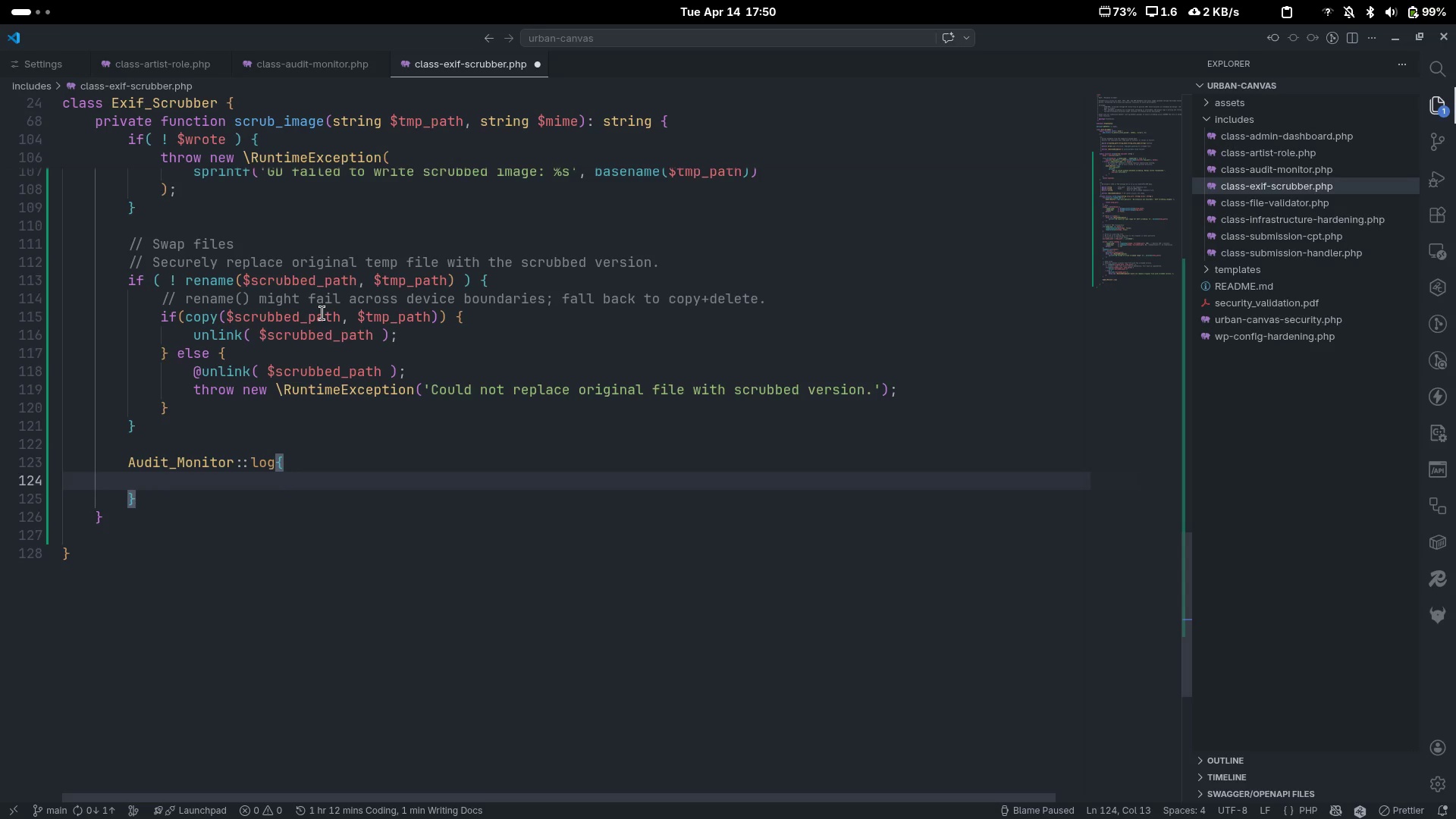 
key(Control+Z)
 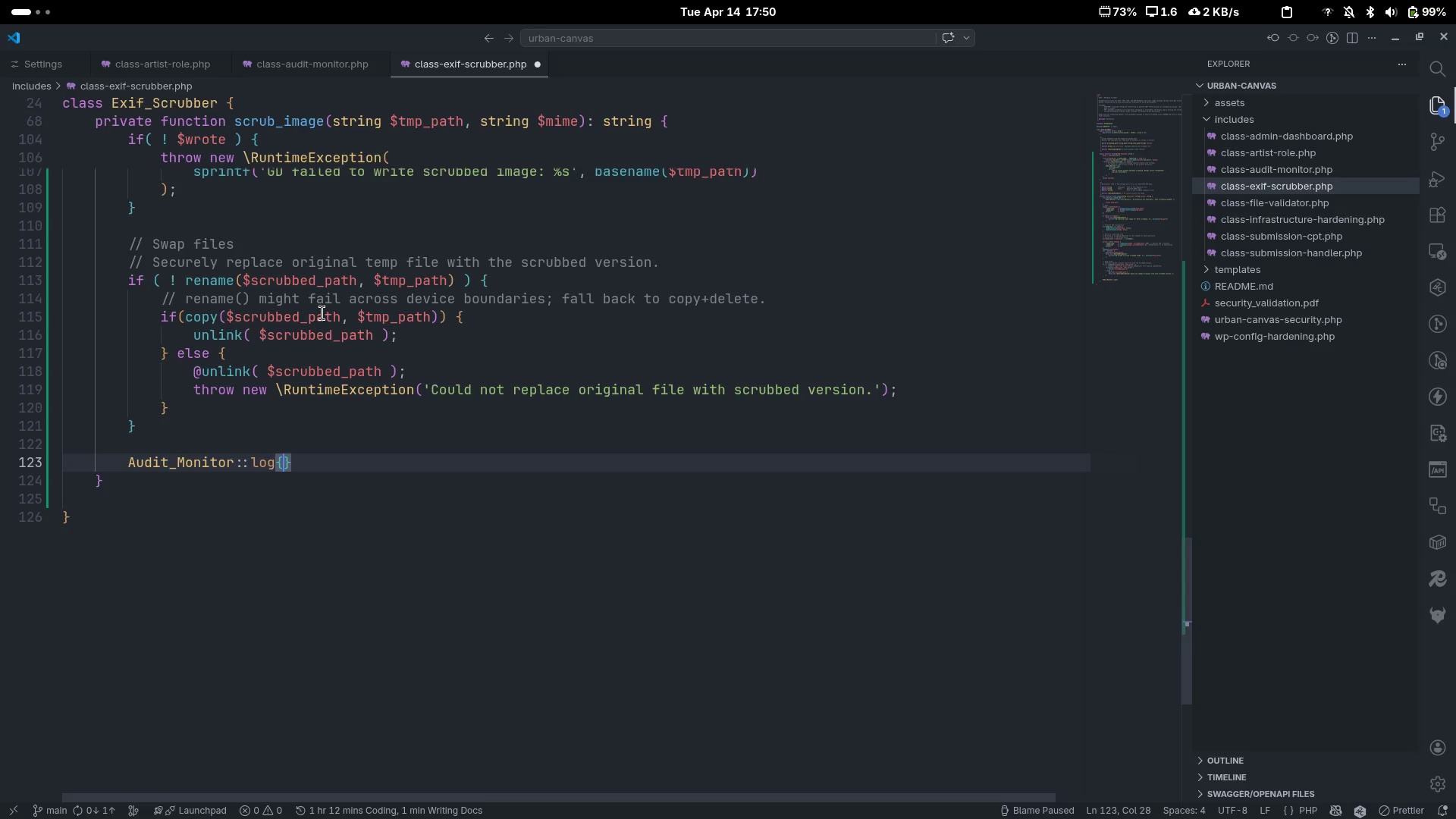 
key(Control+Z)
 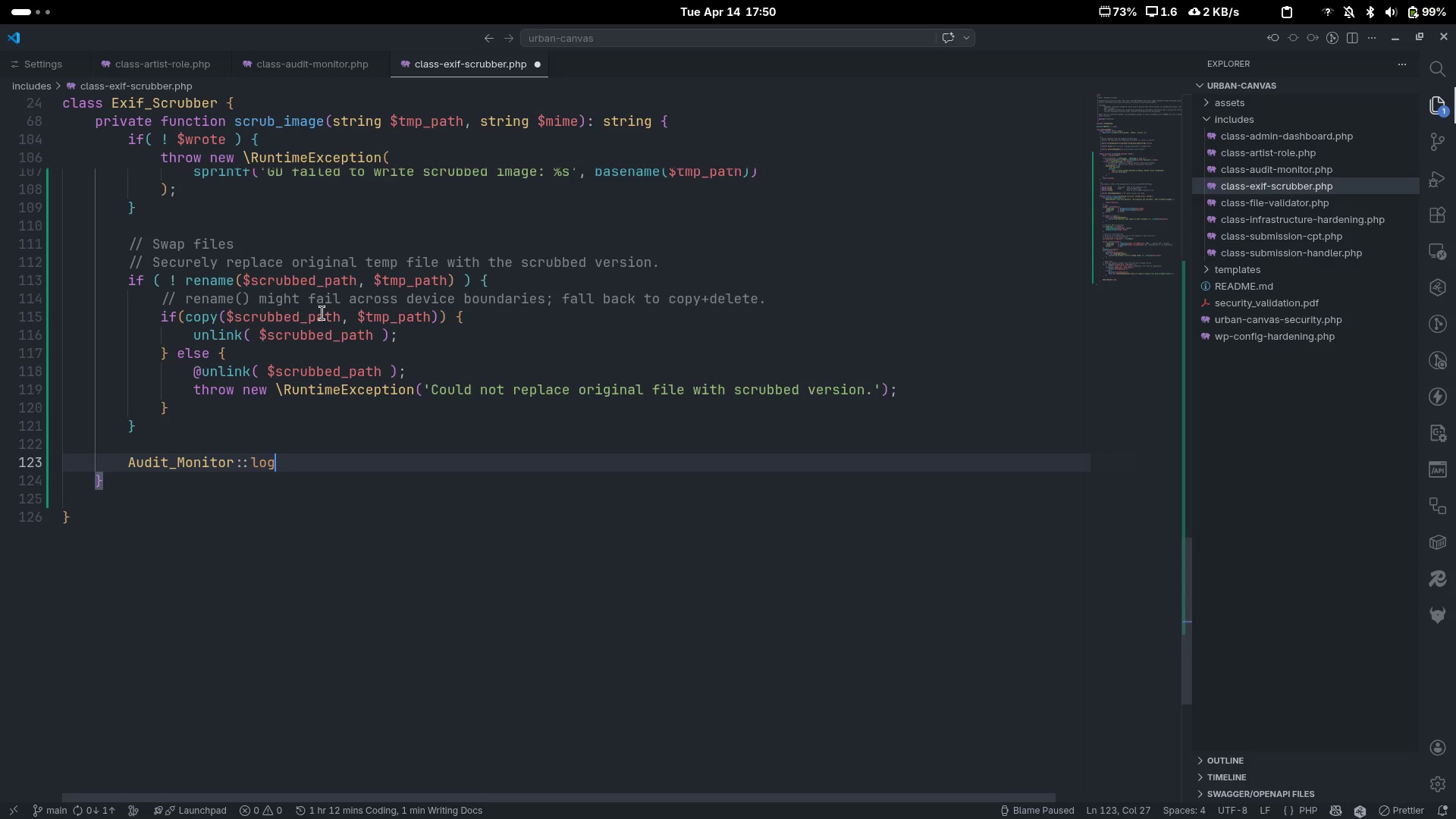 
key(Shift+9)
 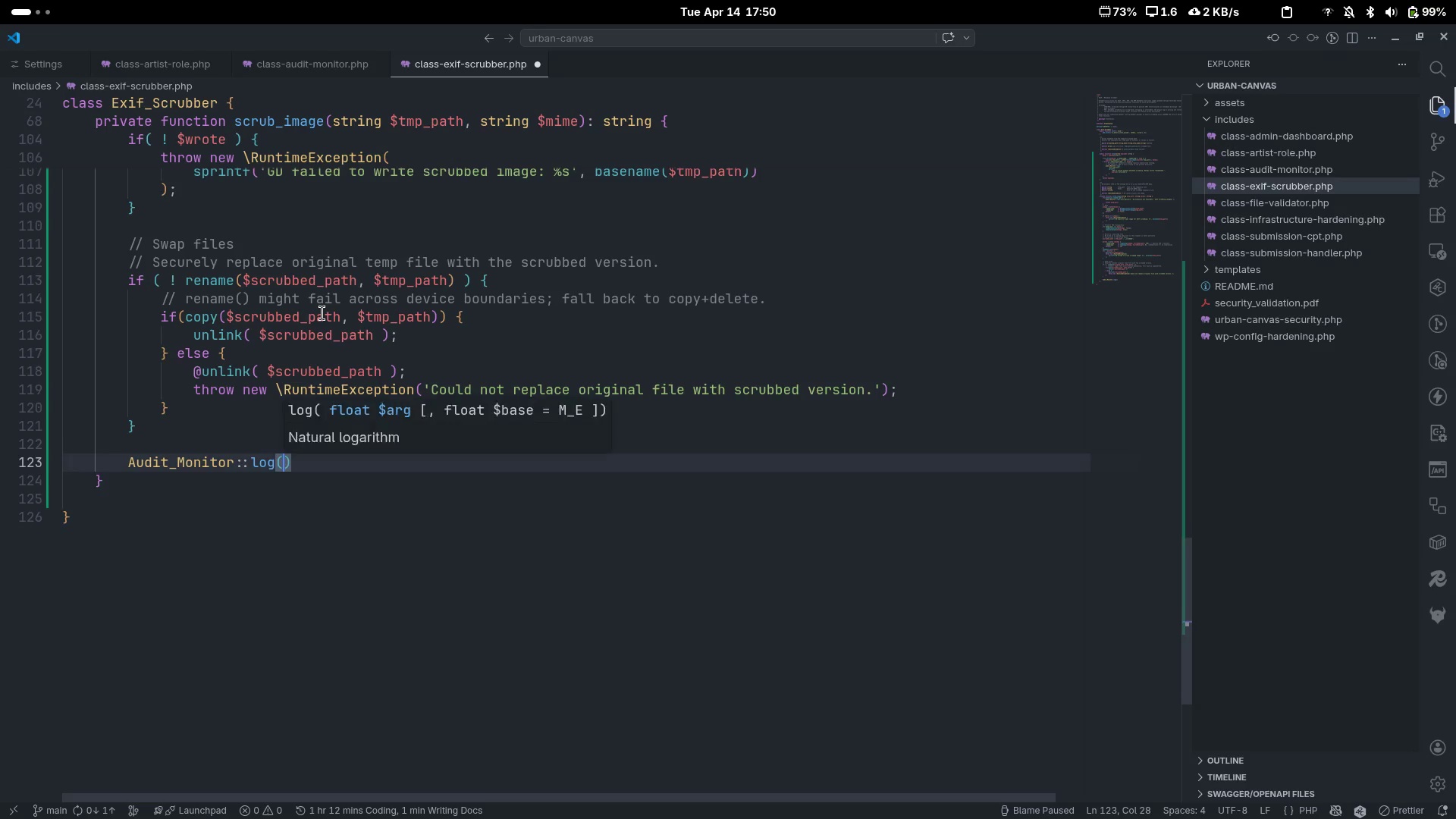 
key(Enter)
 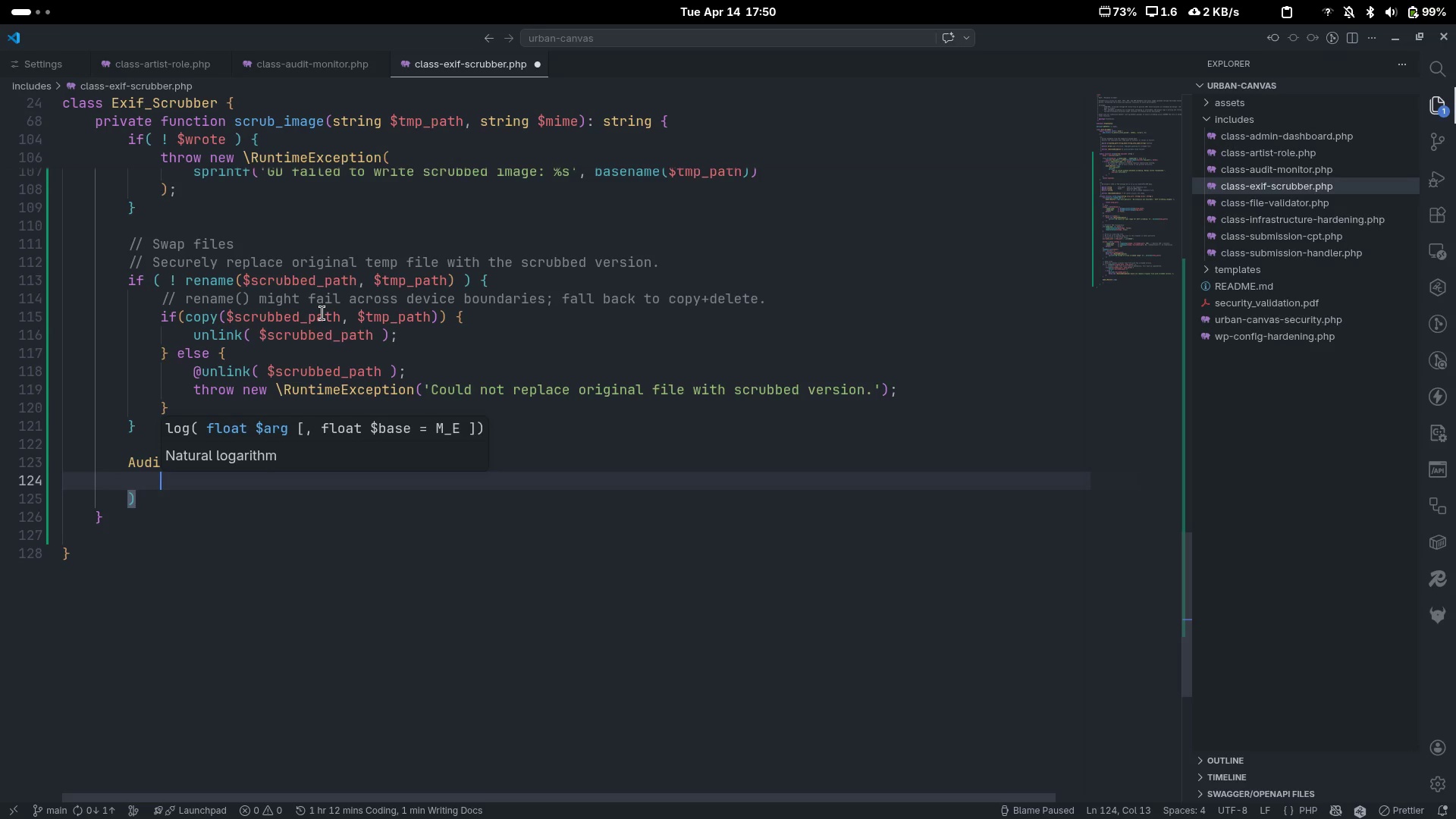 
type('exif_scrubbd)
key(Backspace)
type(ed)
 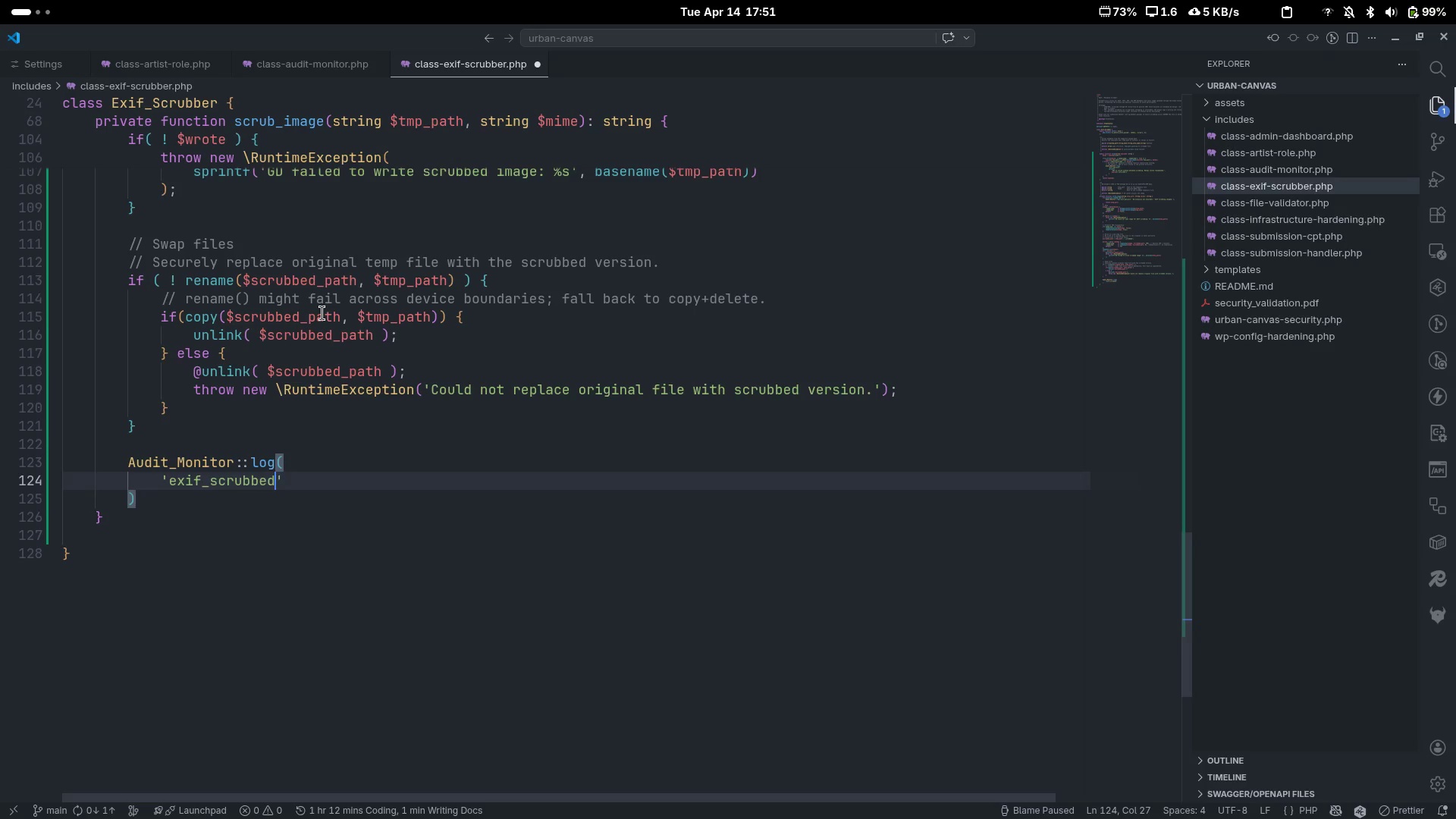 
key(ArrowRight)
 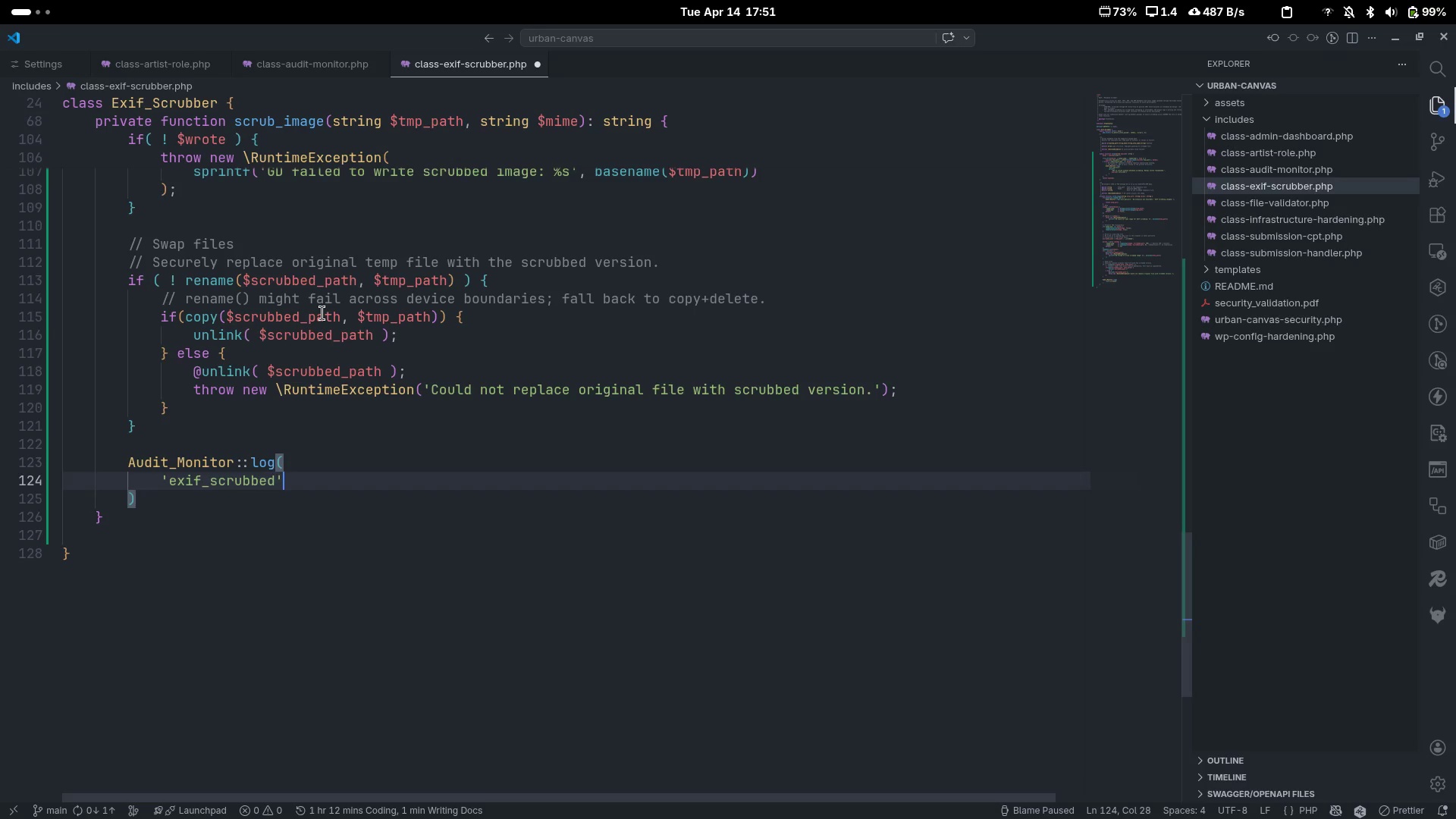 
key(Comma)
 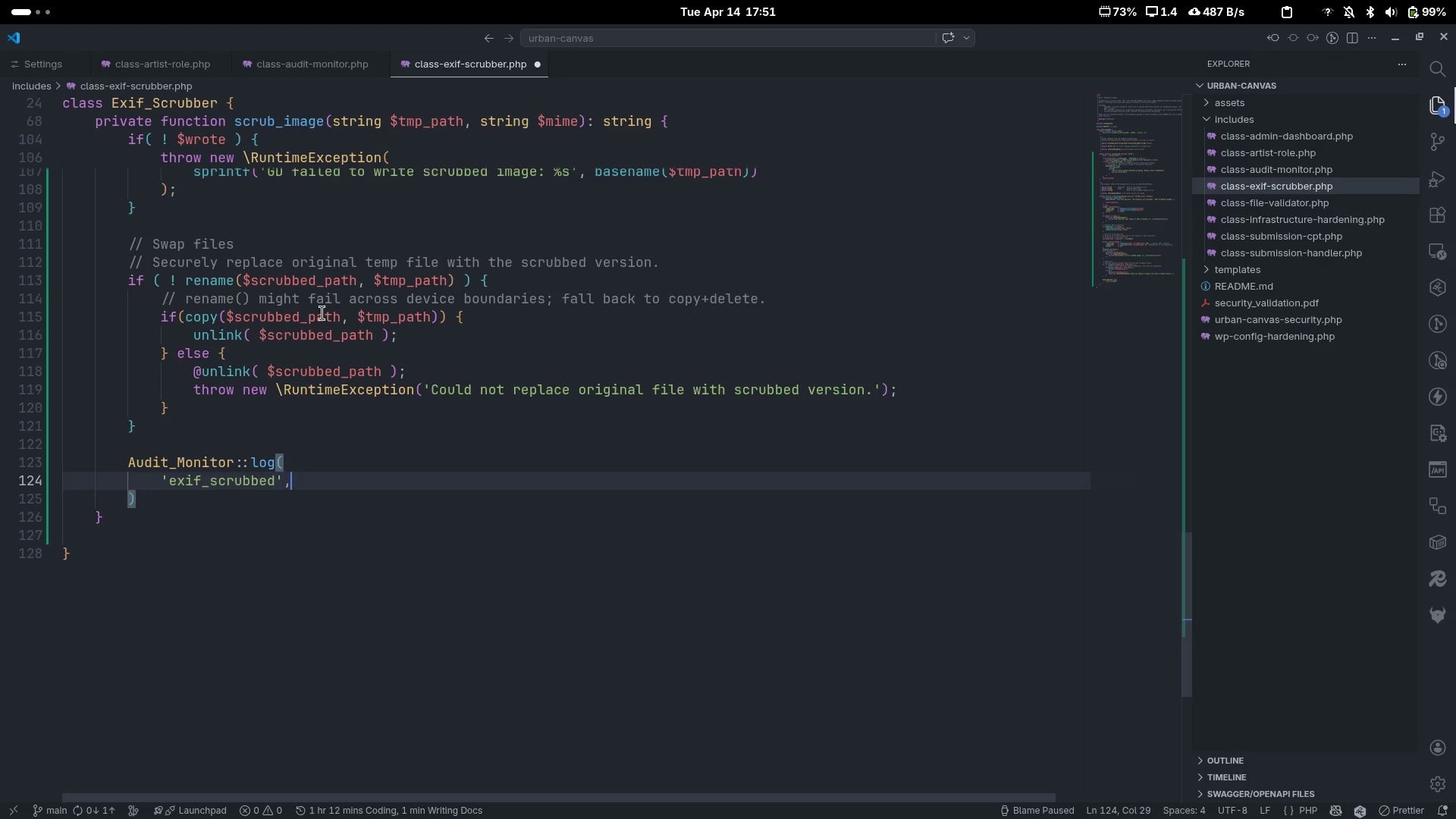 
key(Space)
 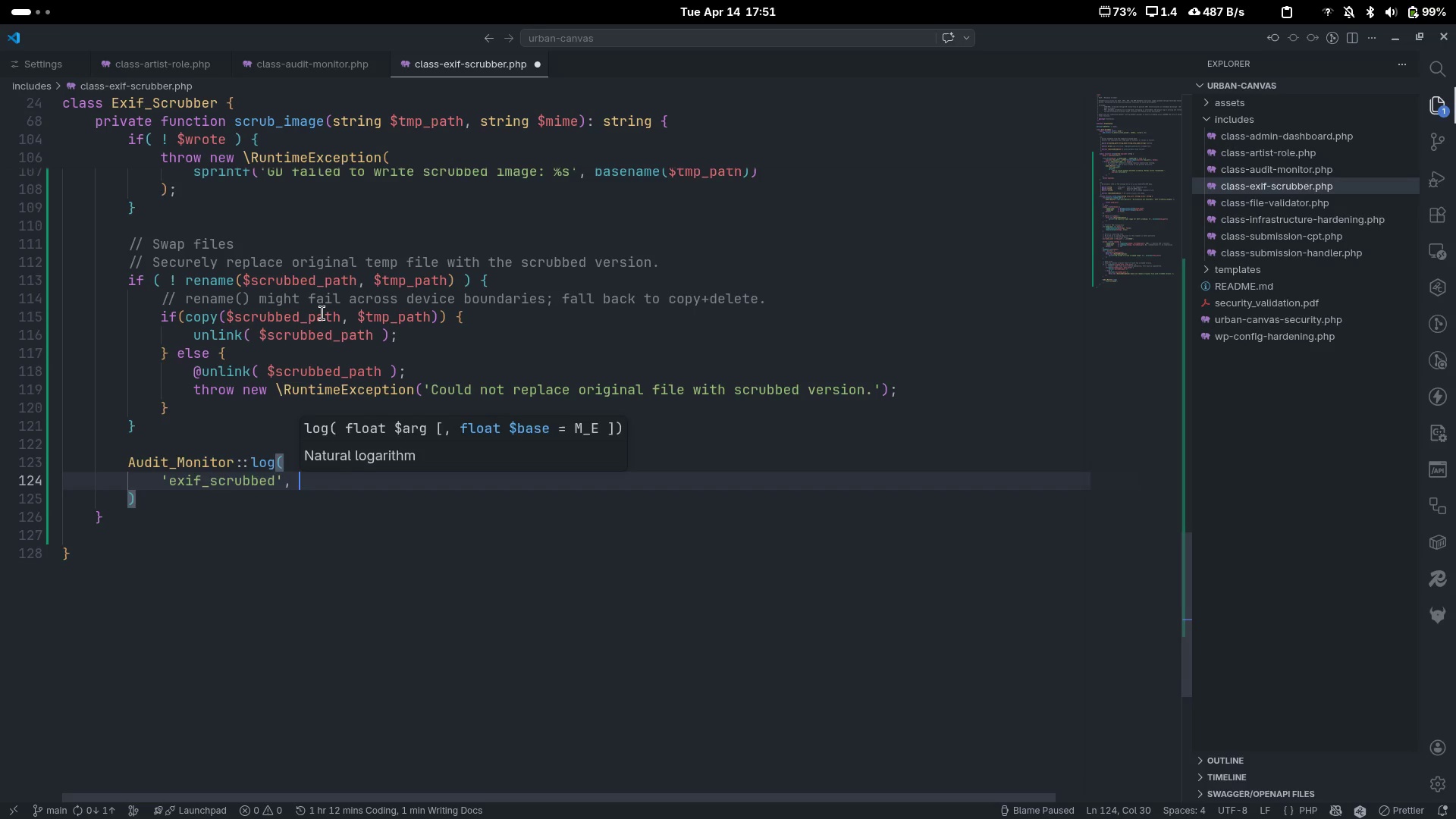 
key(Enter)
 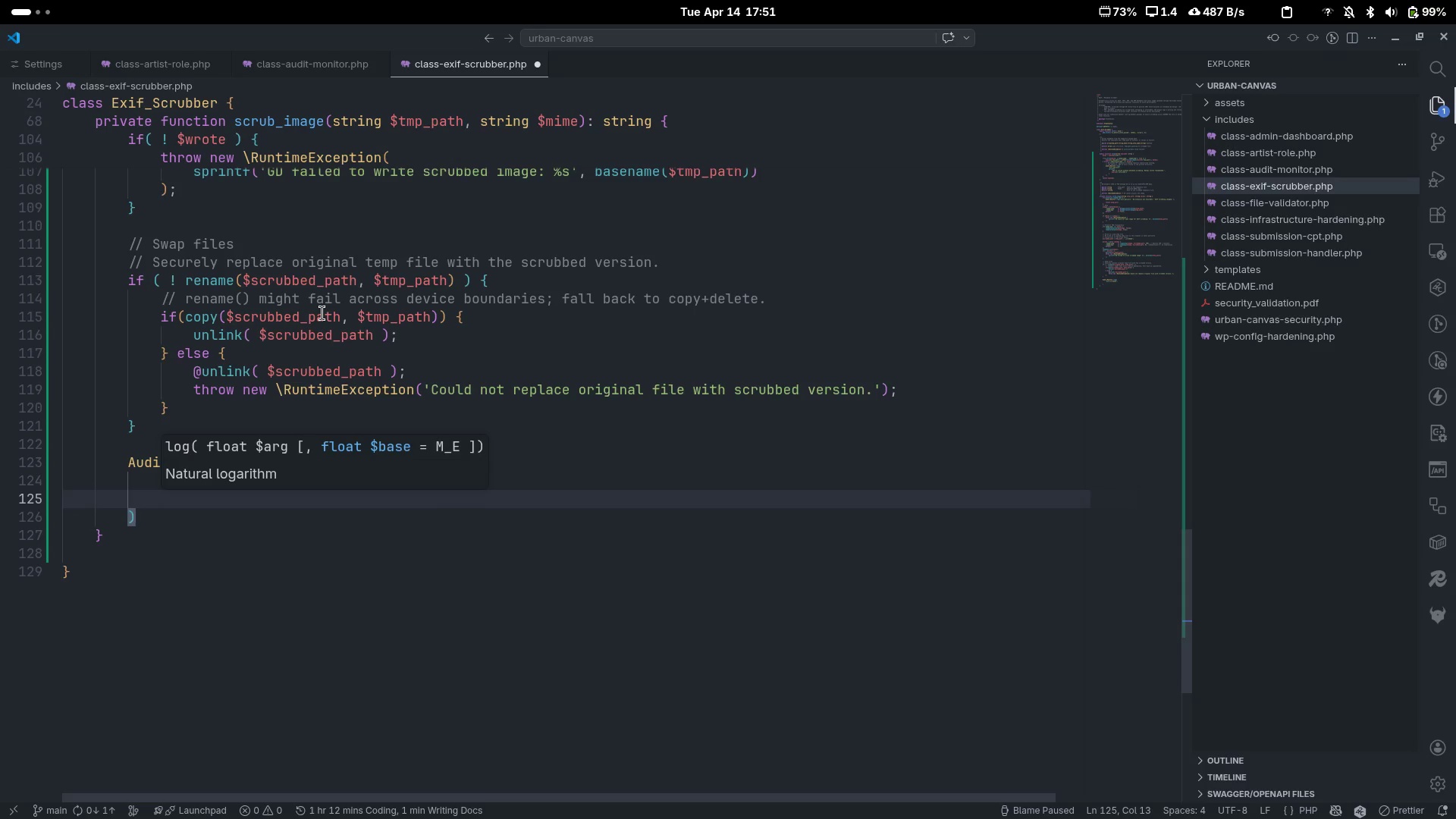 
type(sprintf('Scrubbed EXIF from %s ())
 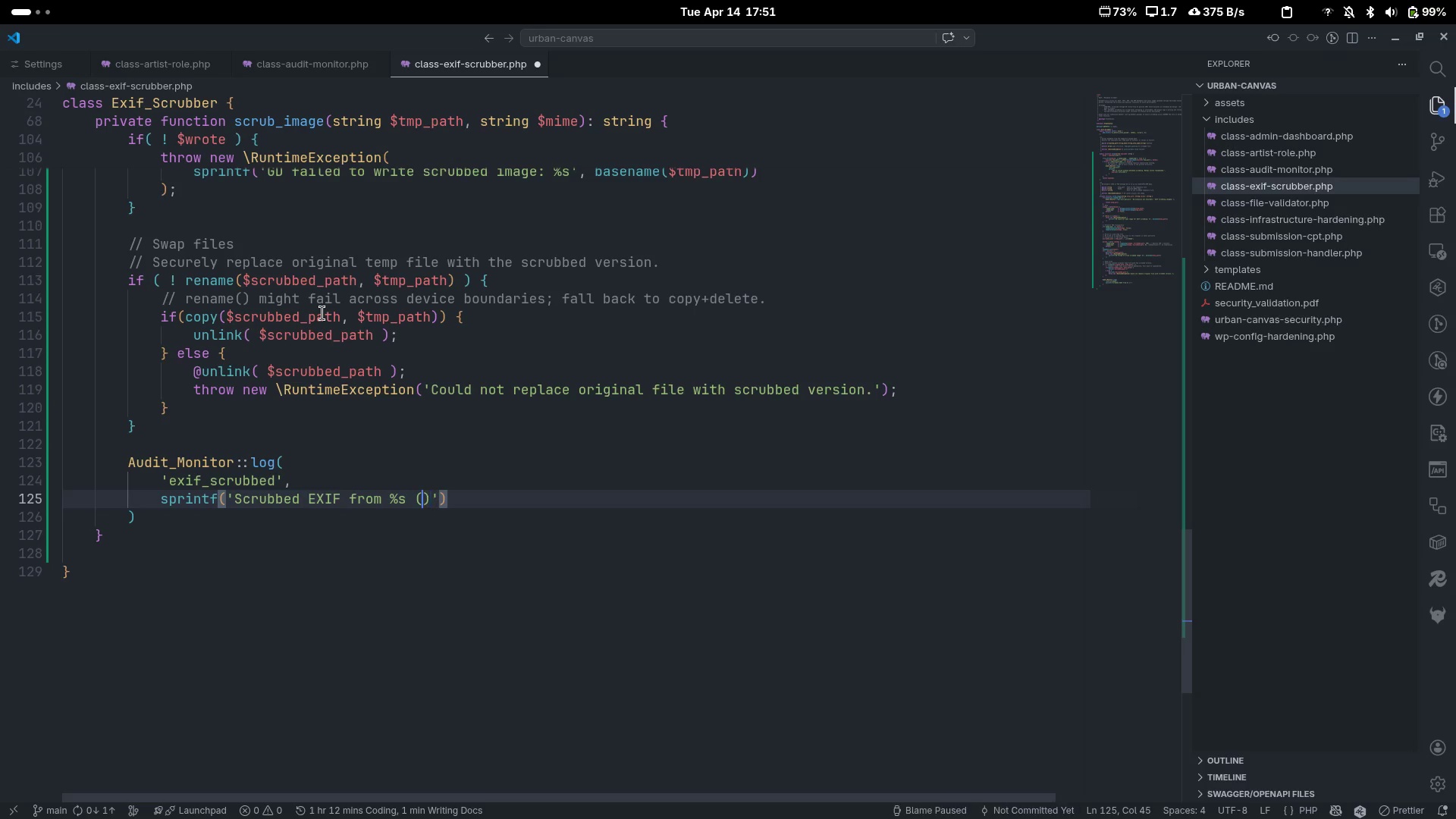 
 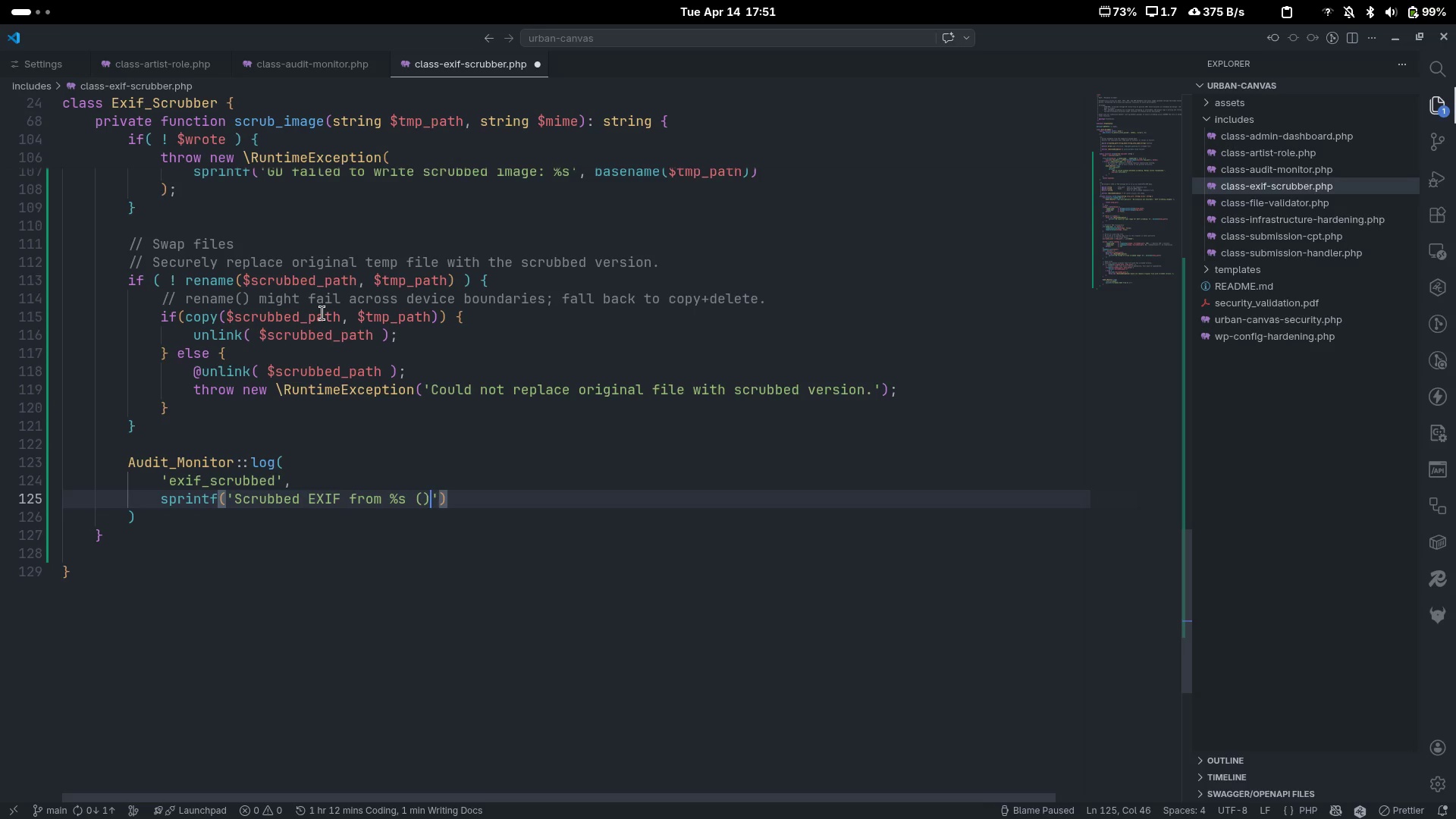 
key(ArrowLeft)
 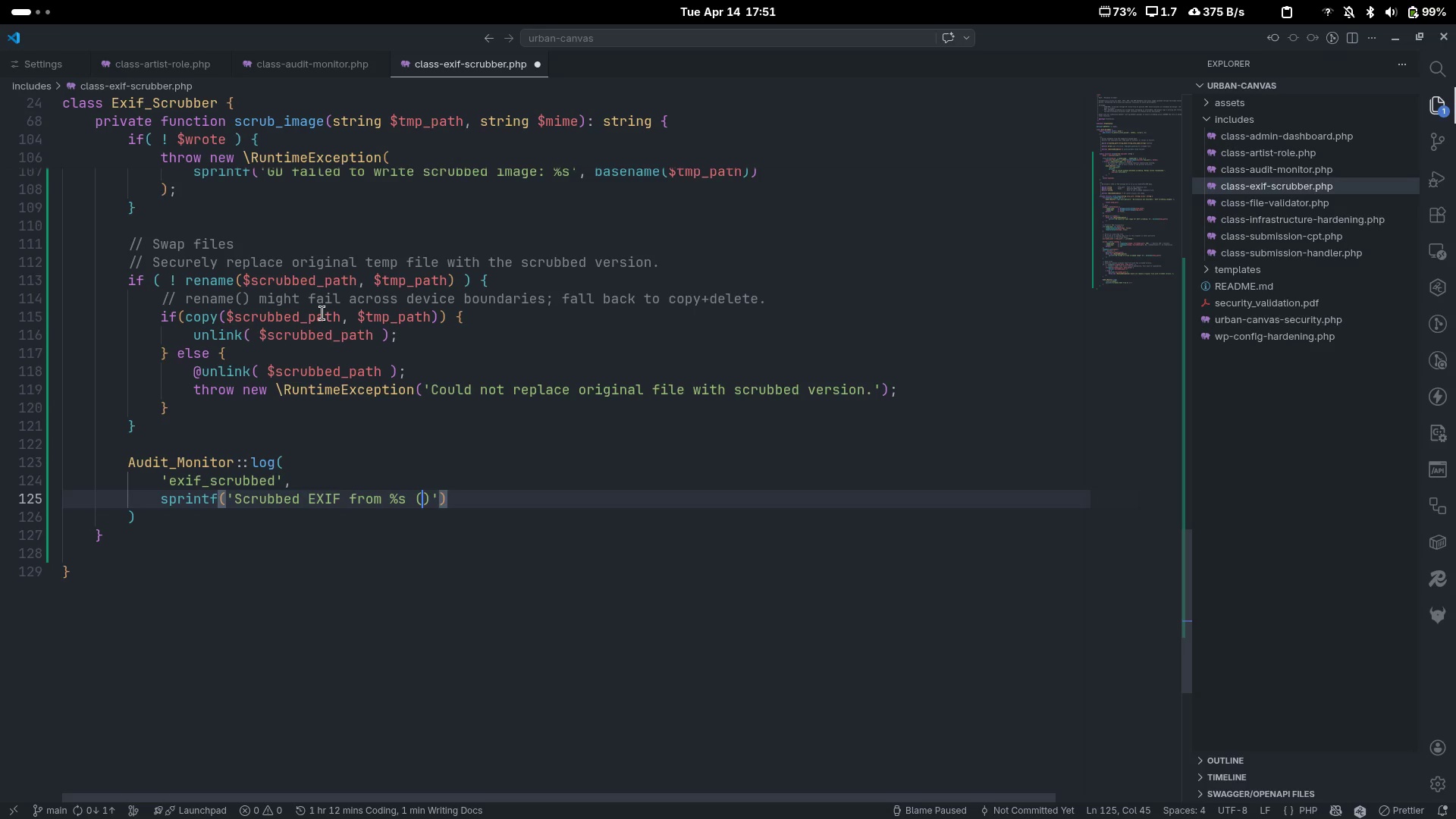 
type(%s)
 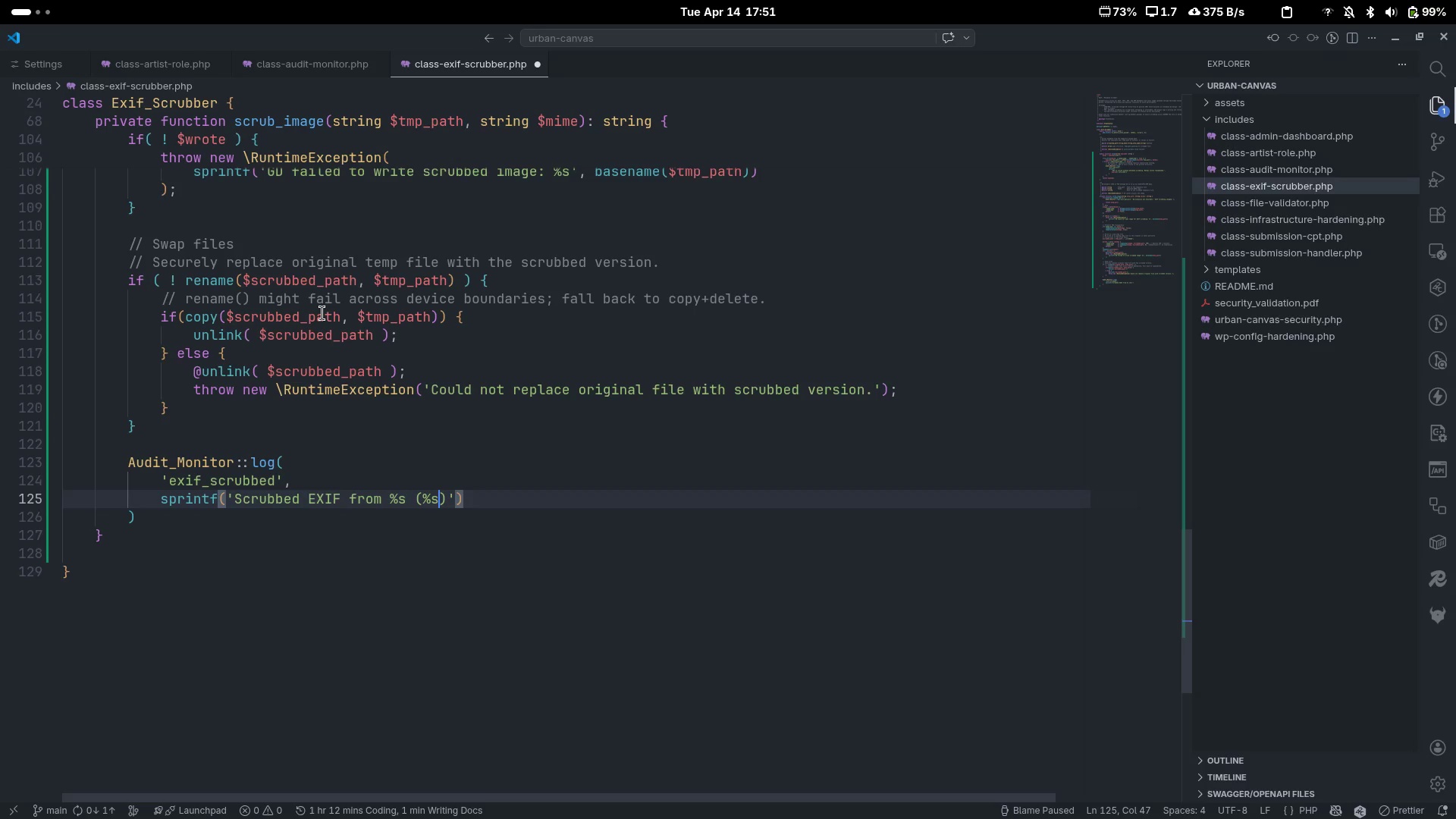 
key(ArrowRight)
 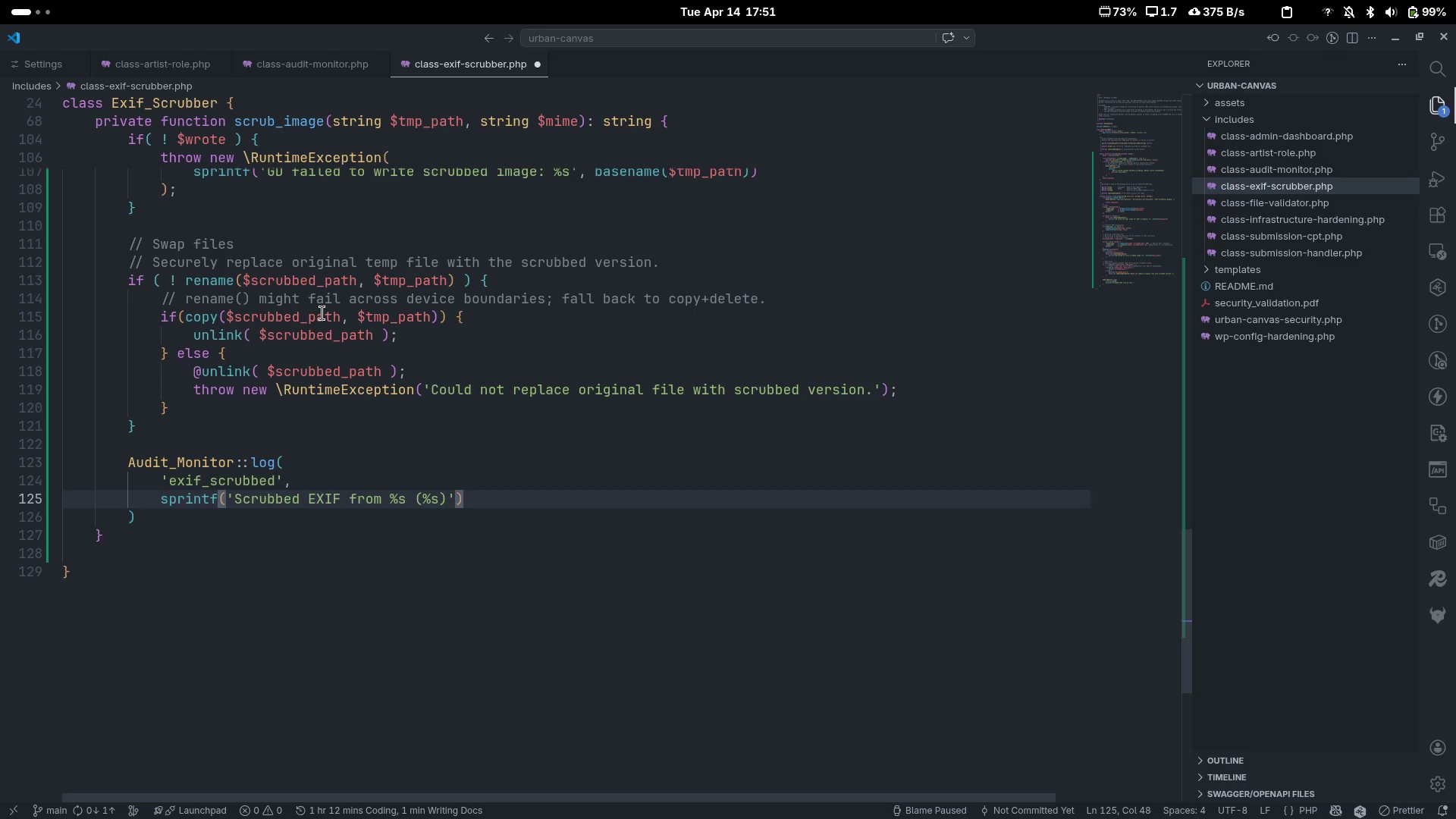 
key(Period)
 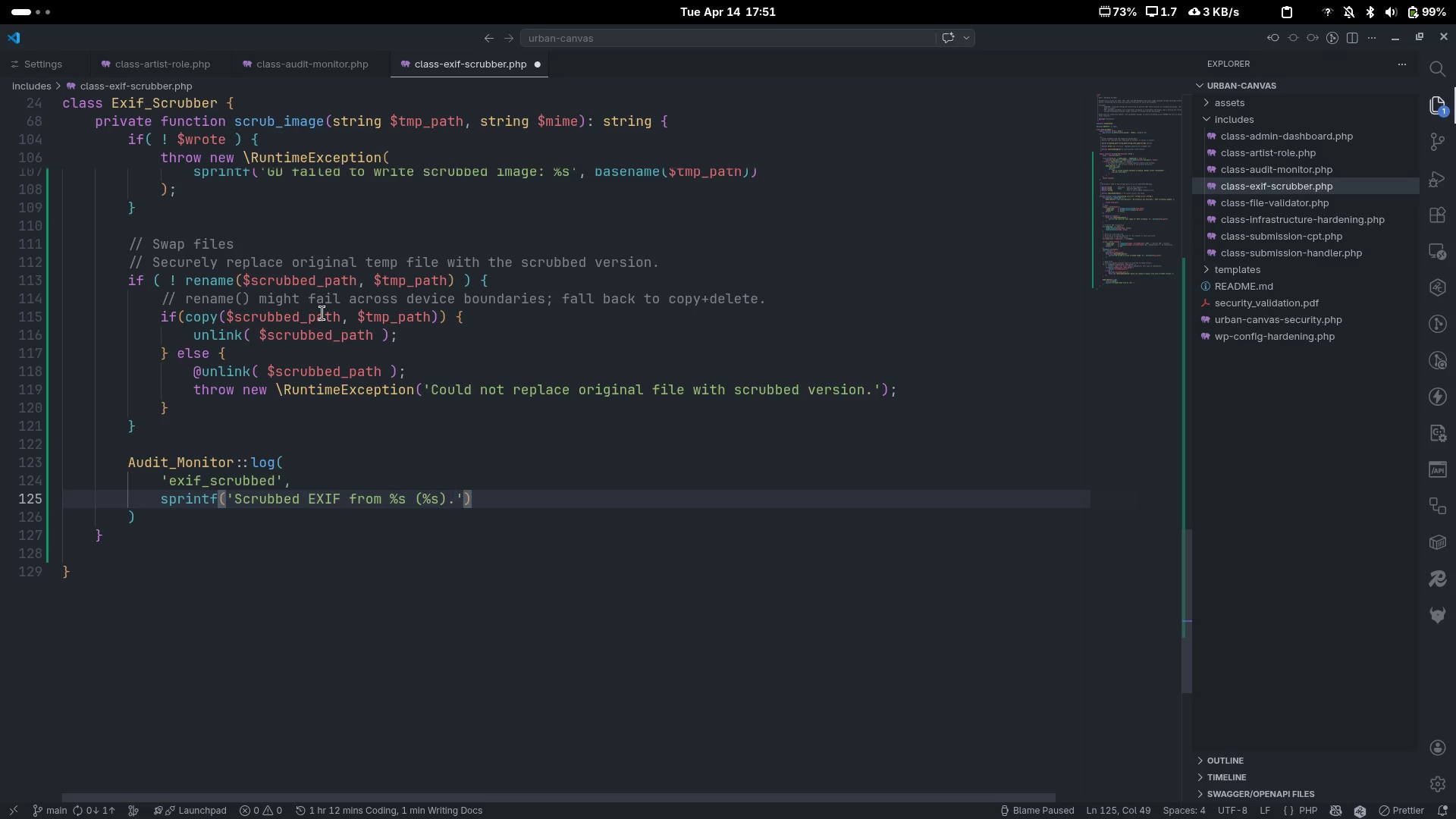 
key(Backspace)
 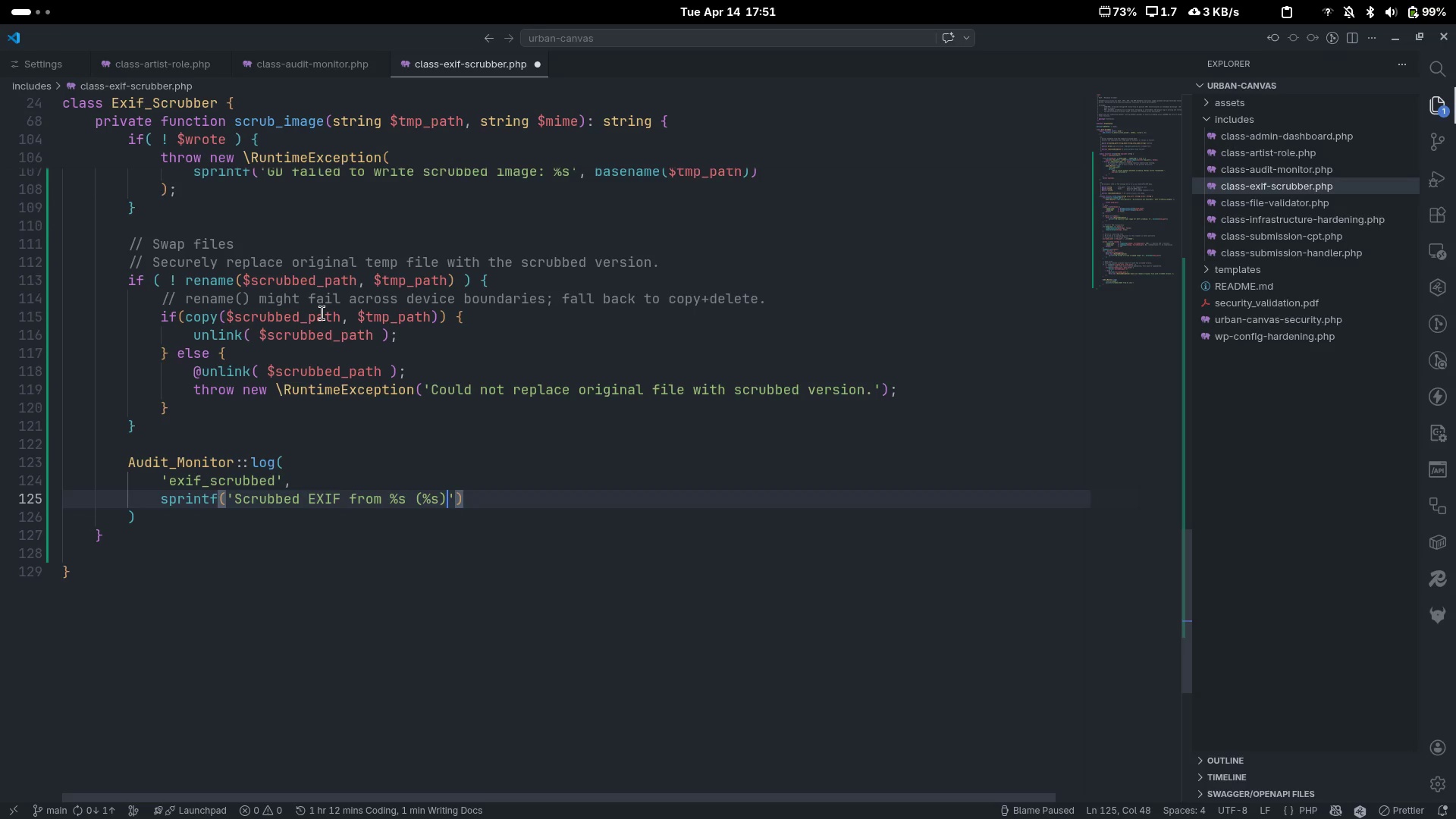 
key(ArrowRight)
 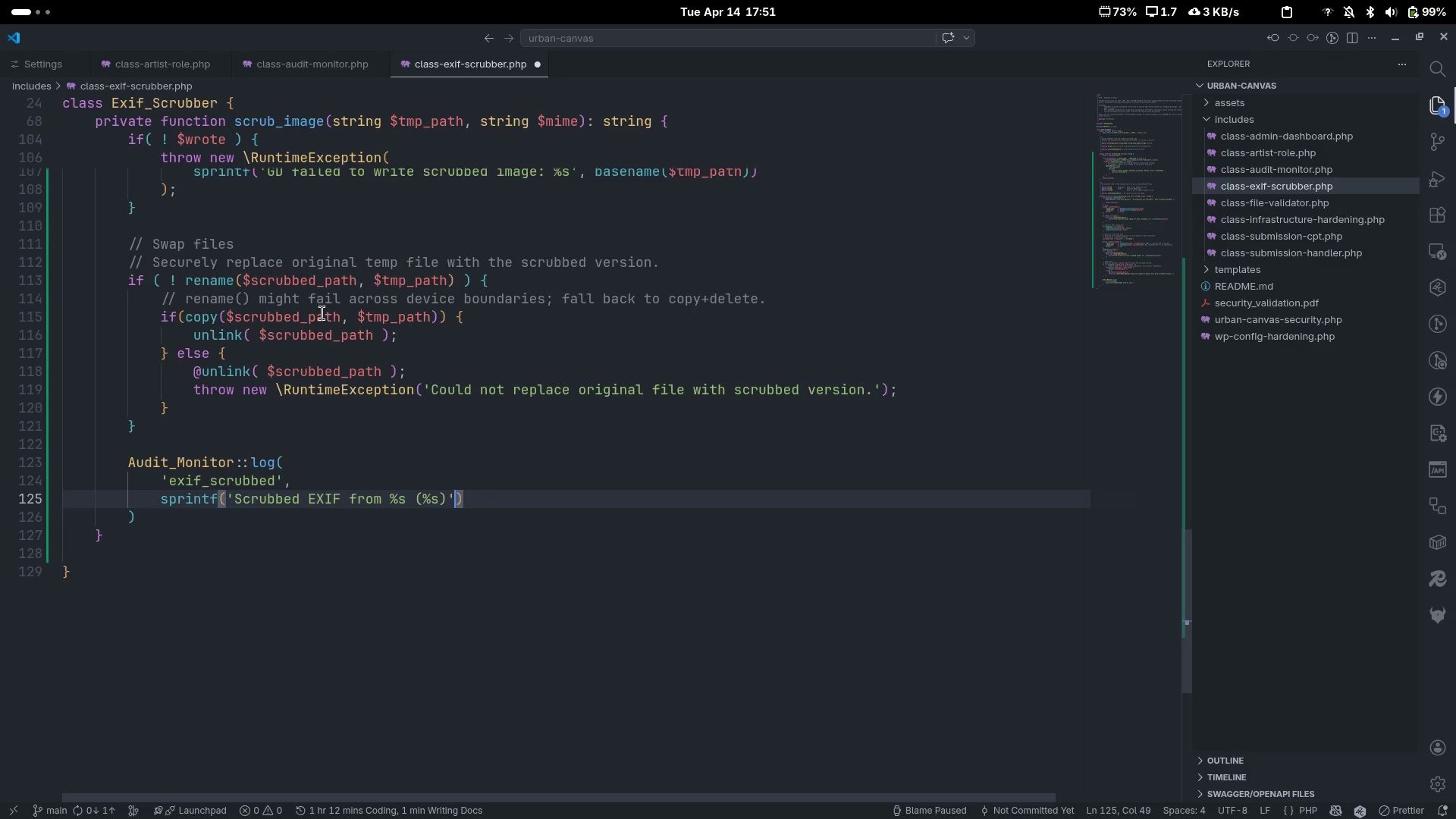 
type(, ase)
key(Backspace)
key(Backspace)
key(Backspace)
type(basena)
key(Tab)
type(($tmp_a)
key(Tab)
 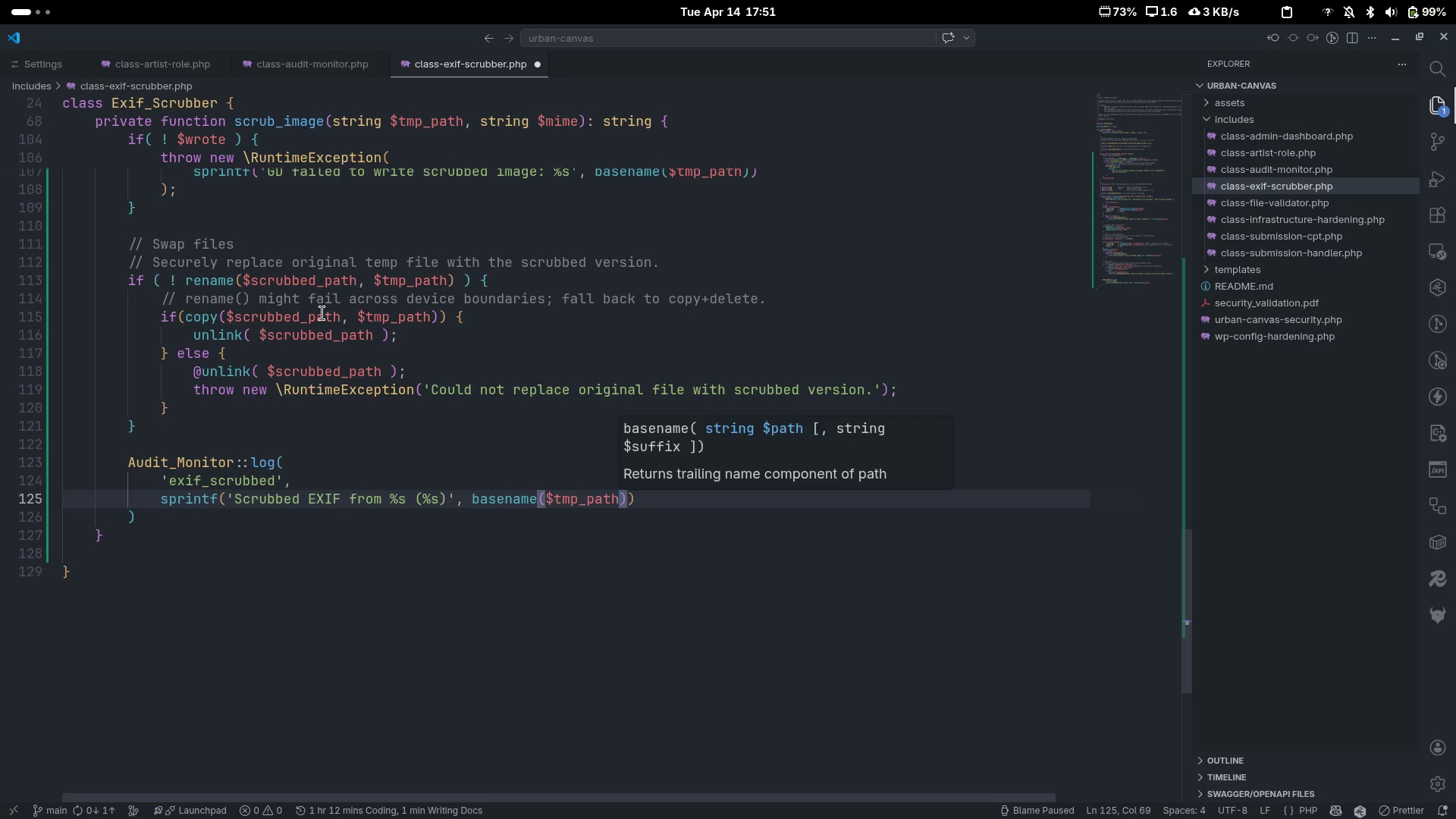 
key(ArrowRight)
 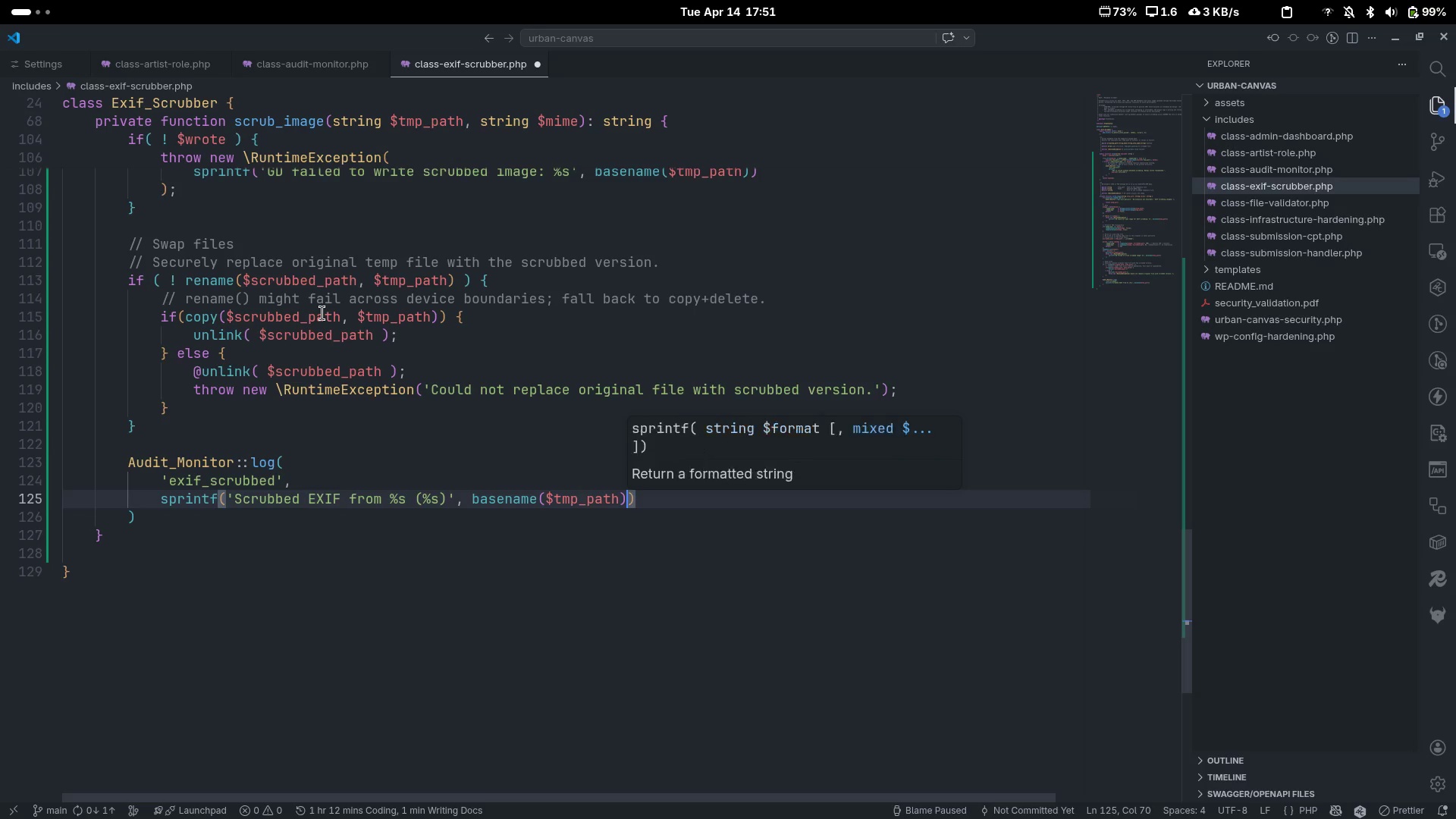 
type(, $mime)
 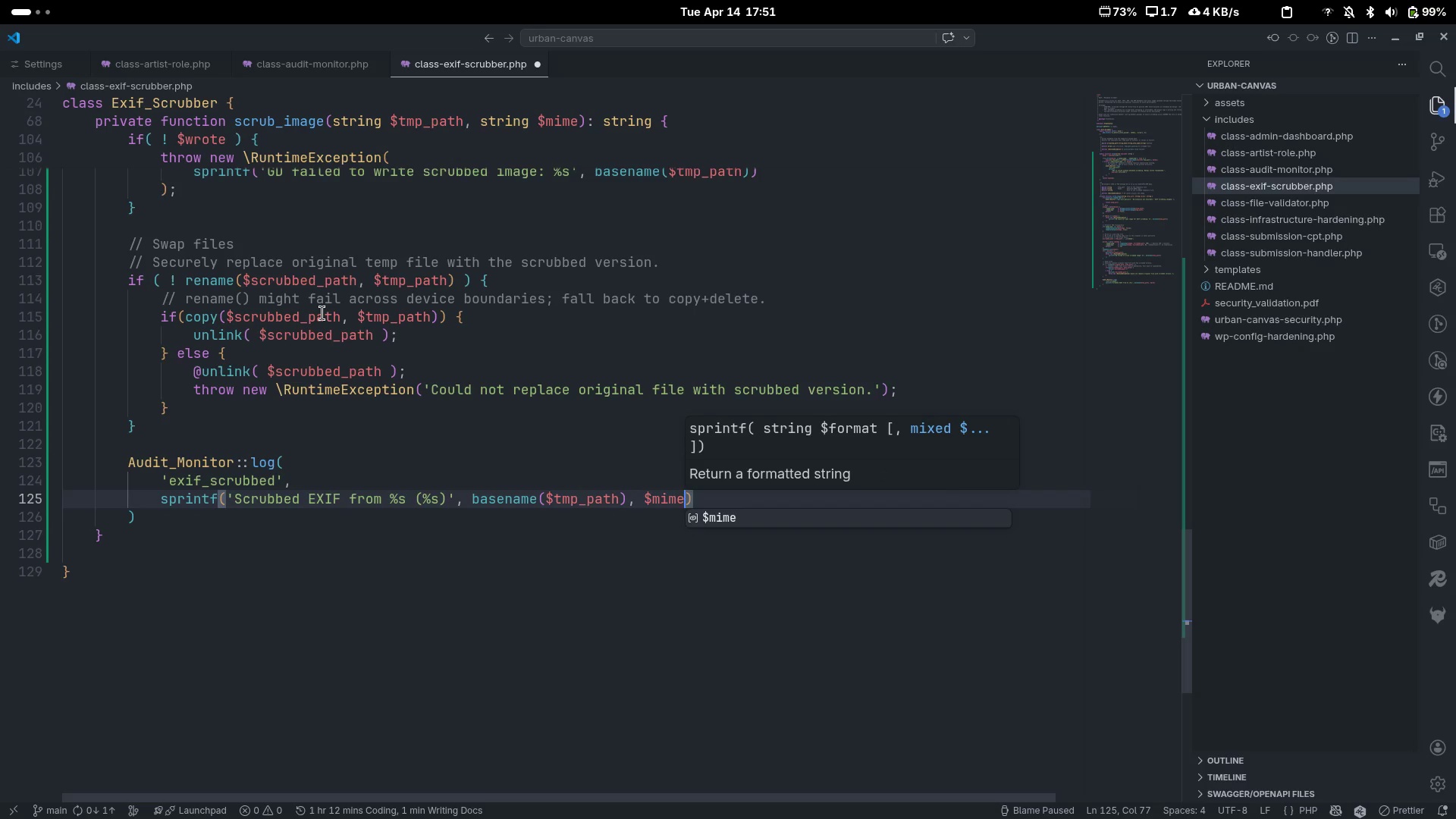 
key(Control+ControlLeft)
 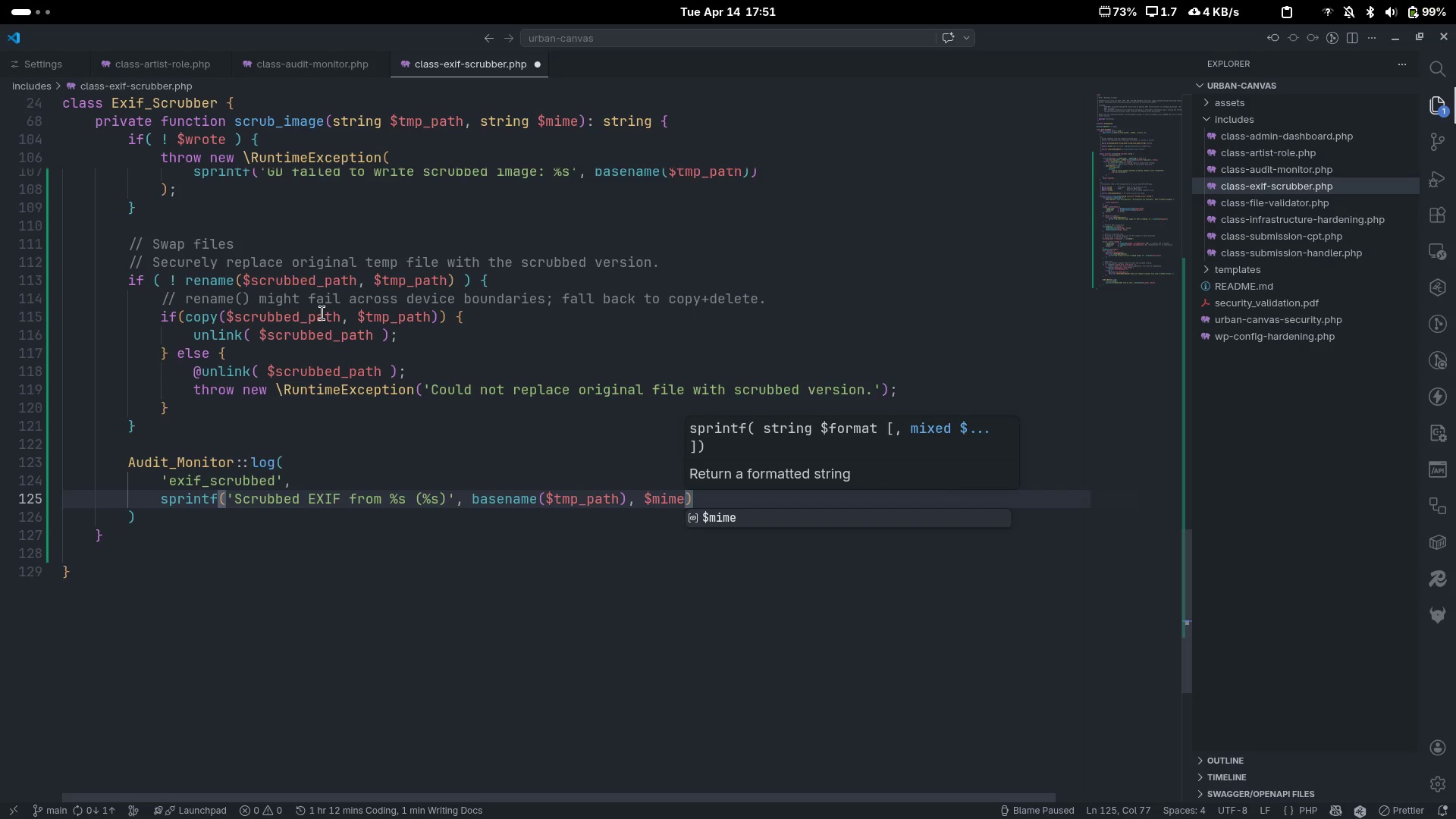 
key(Control+ArrowRight)
 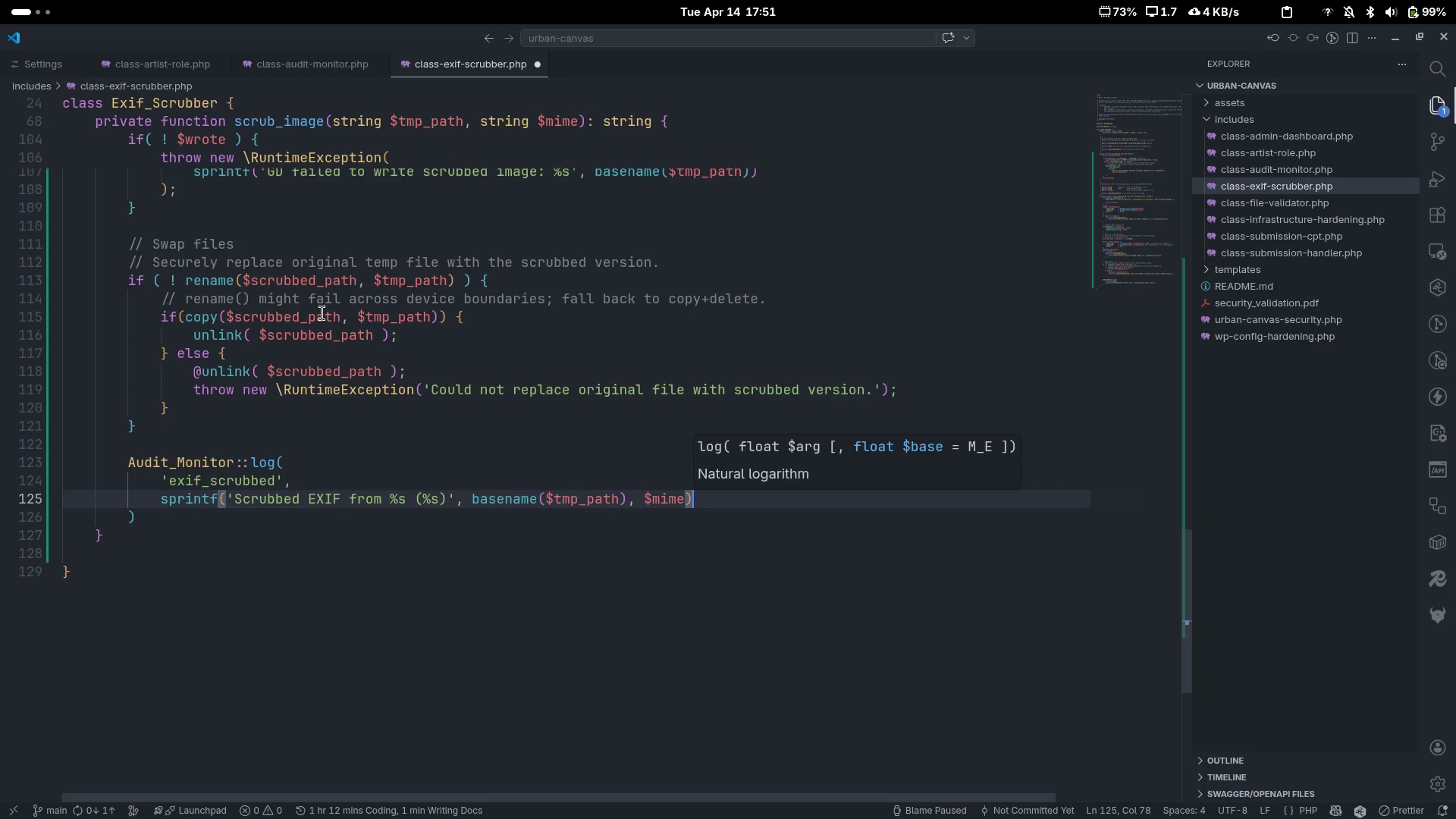 
key(ArrowDown)
 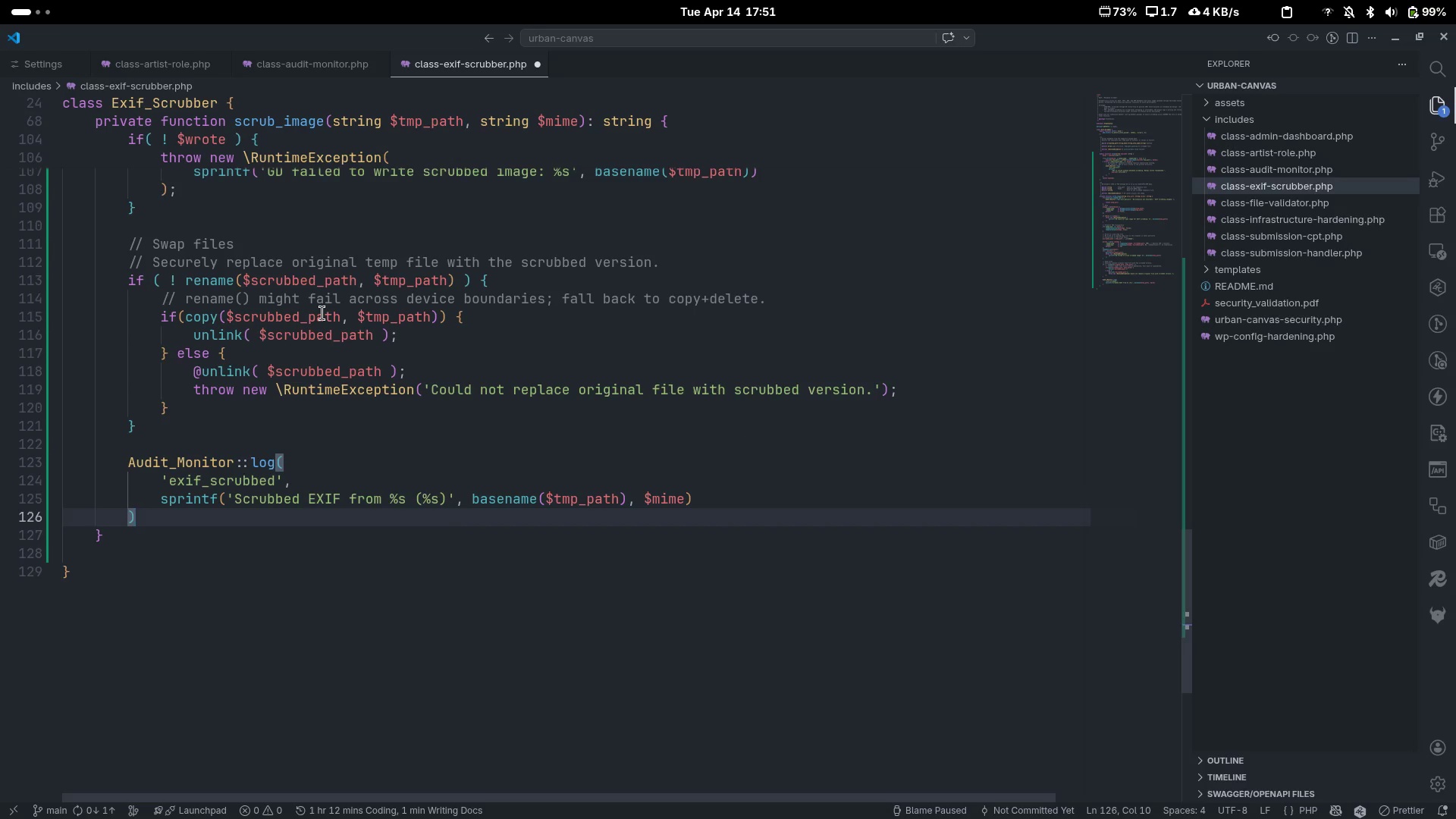 
key(Semicolon)
 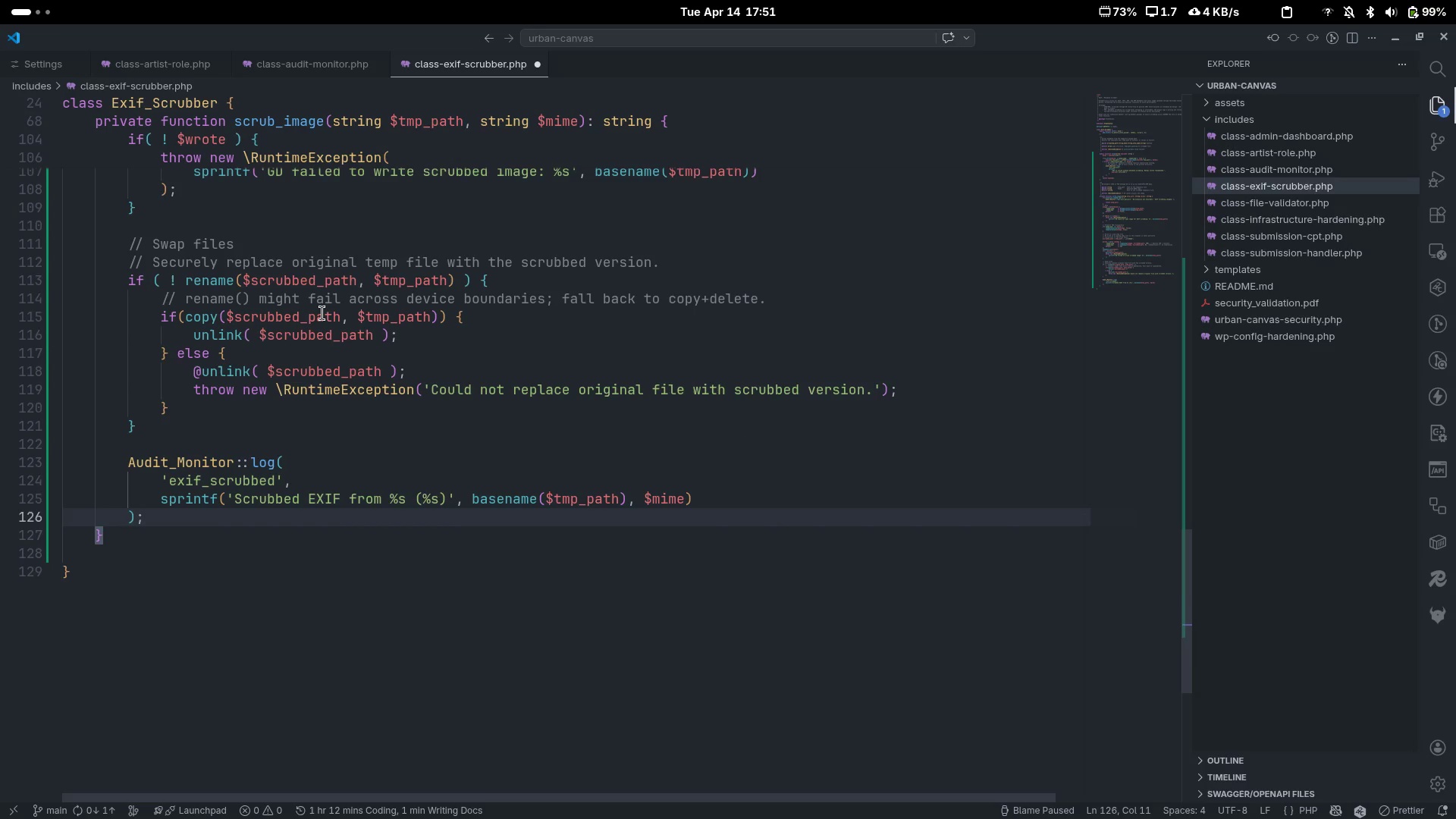 
key(Enter)
 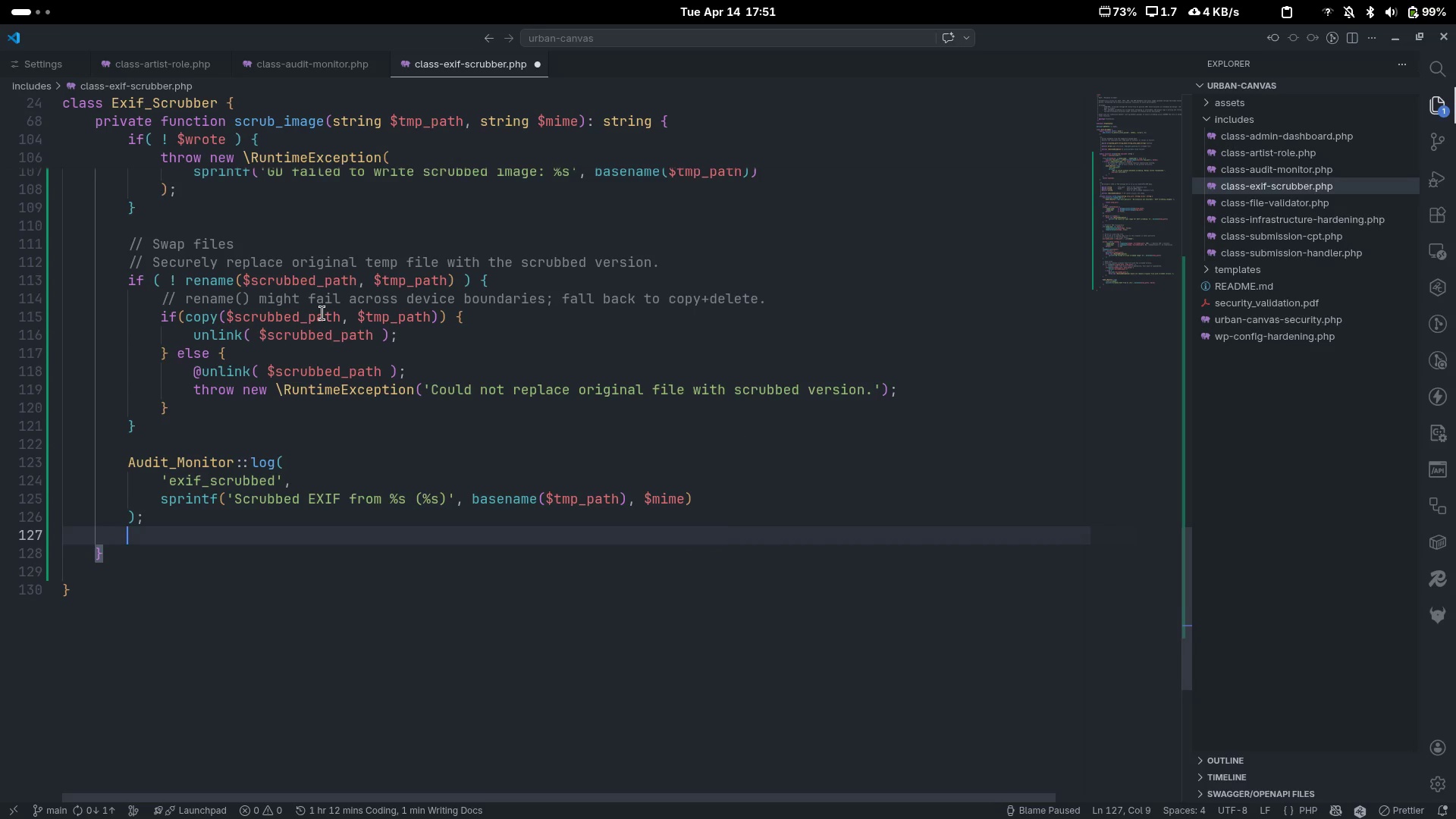 
key(Enter)
 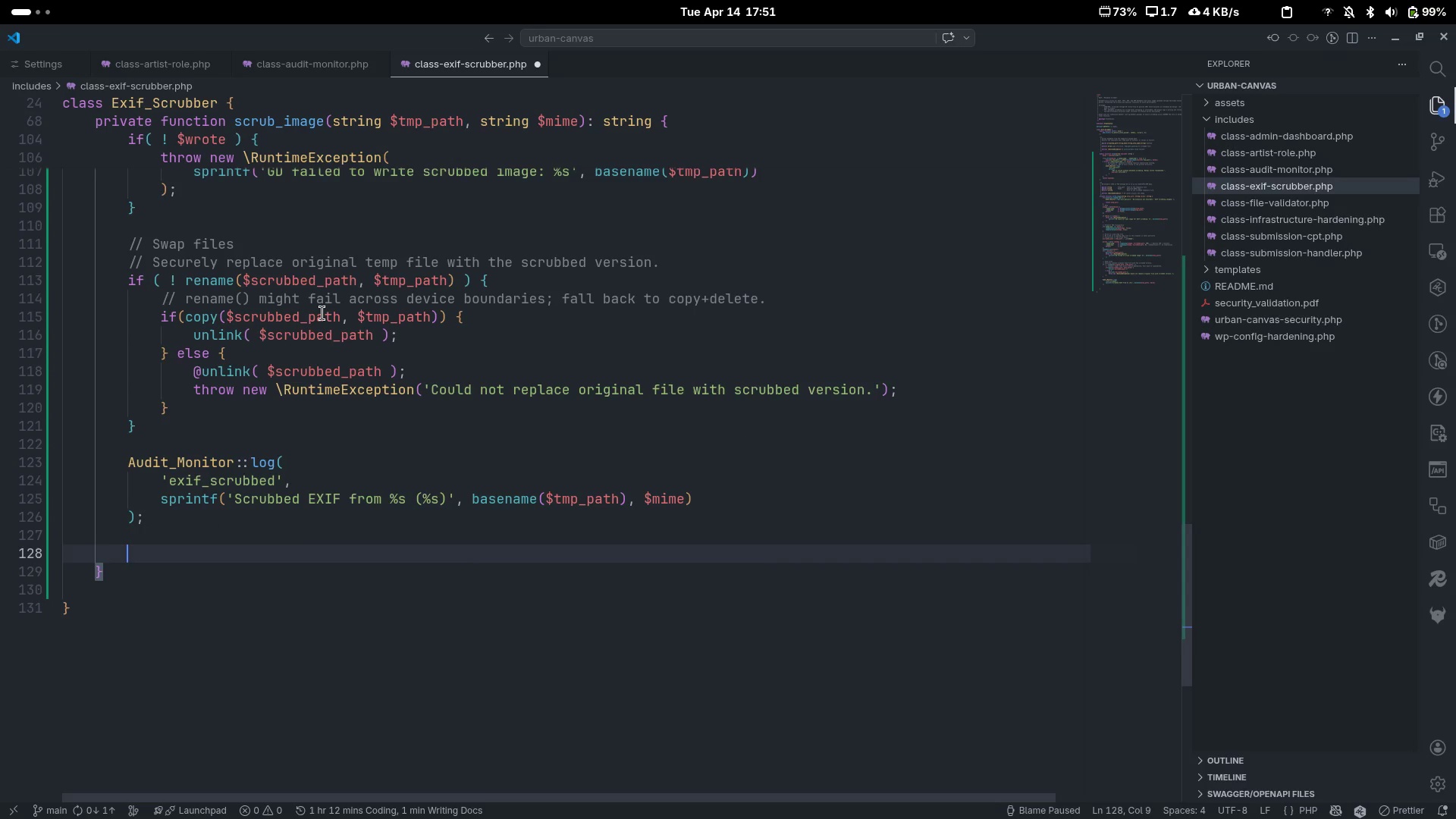 
type(return $tmp)
key(Tab)
type(;)
 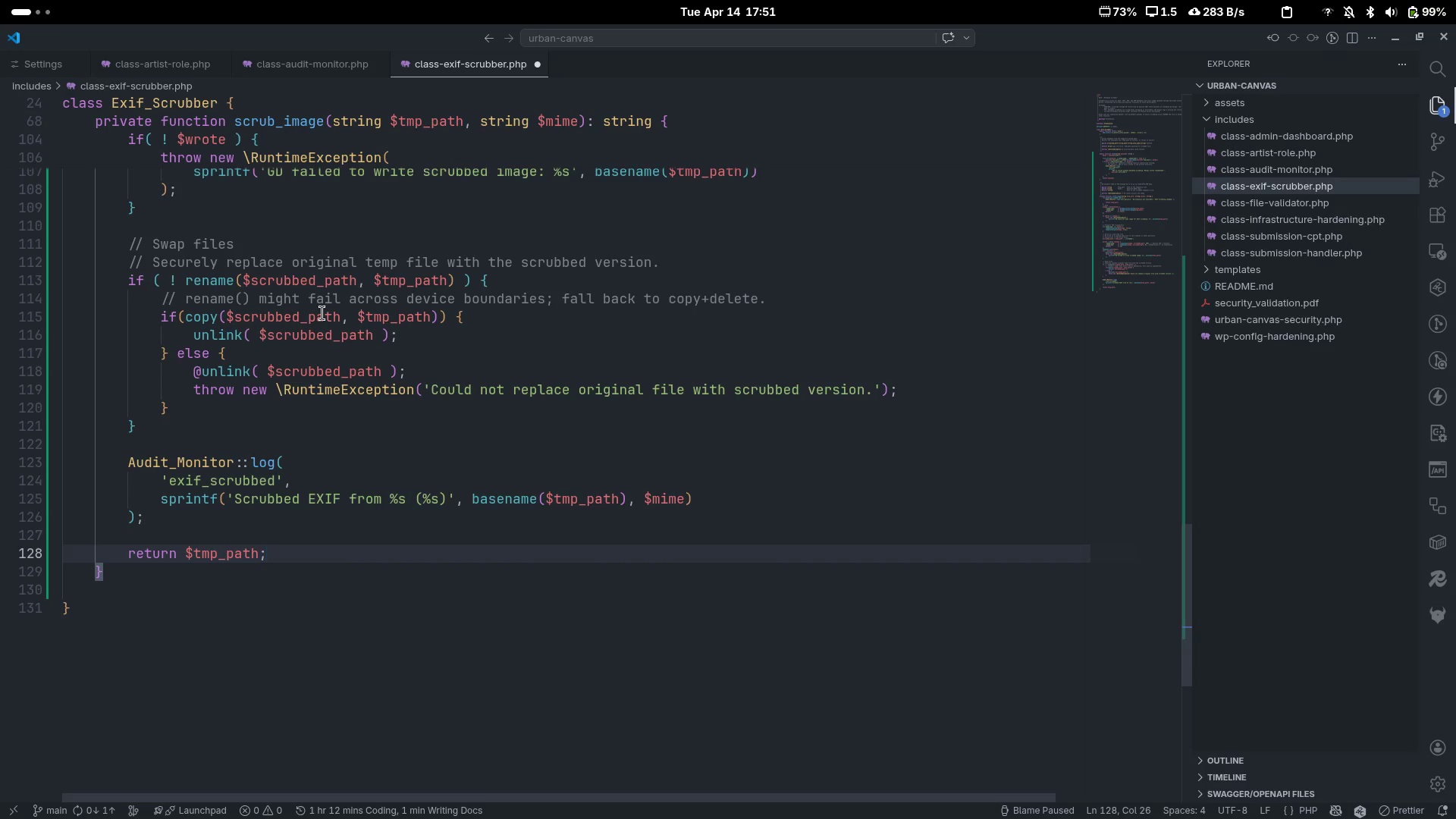 
key(ArrowDown)
 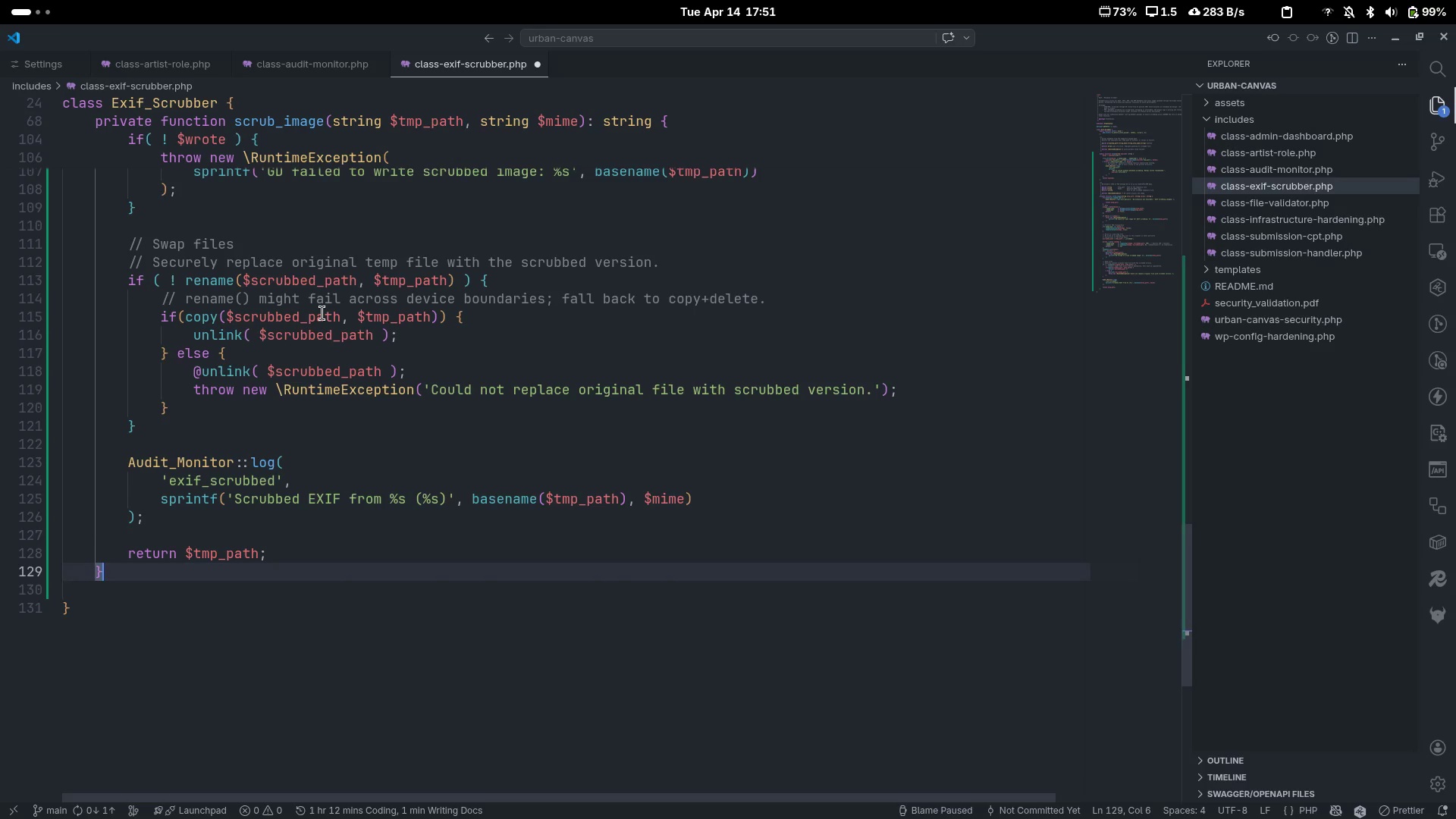 
key(Enter)
 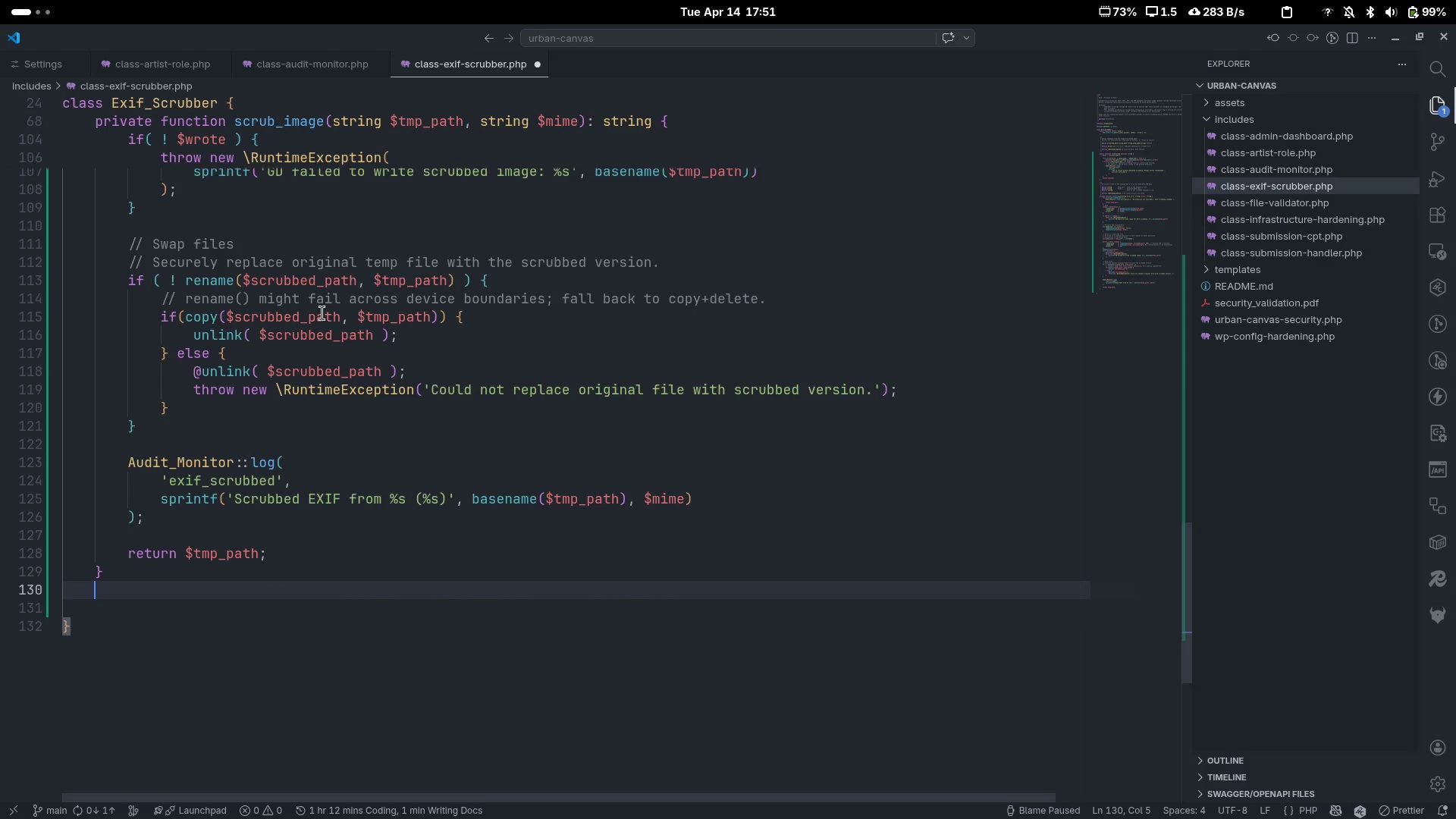 
key(Enter)
 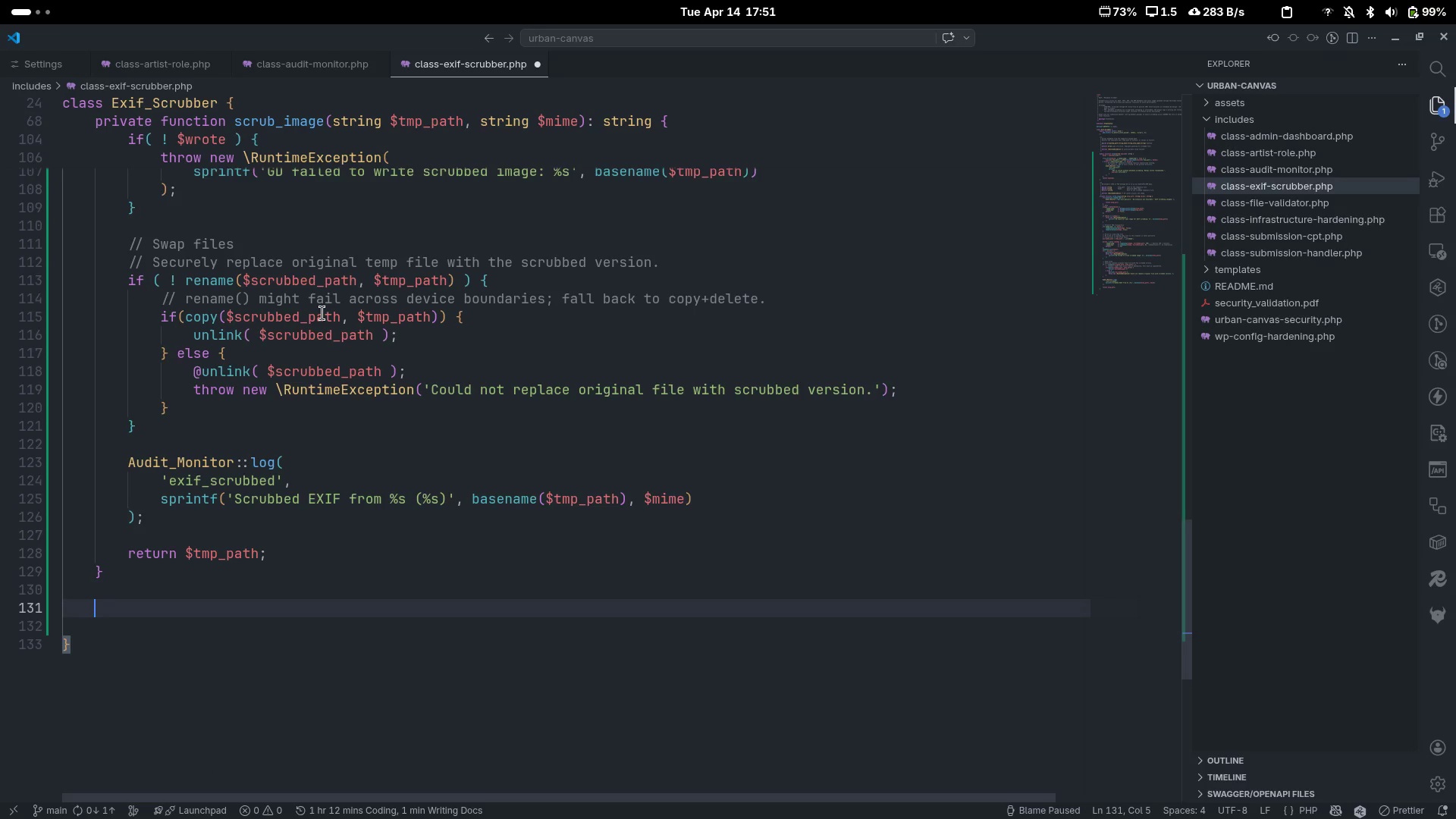 
key(Slash)
 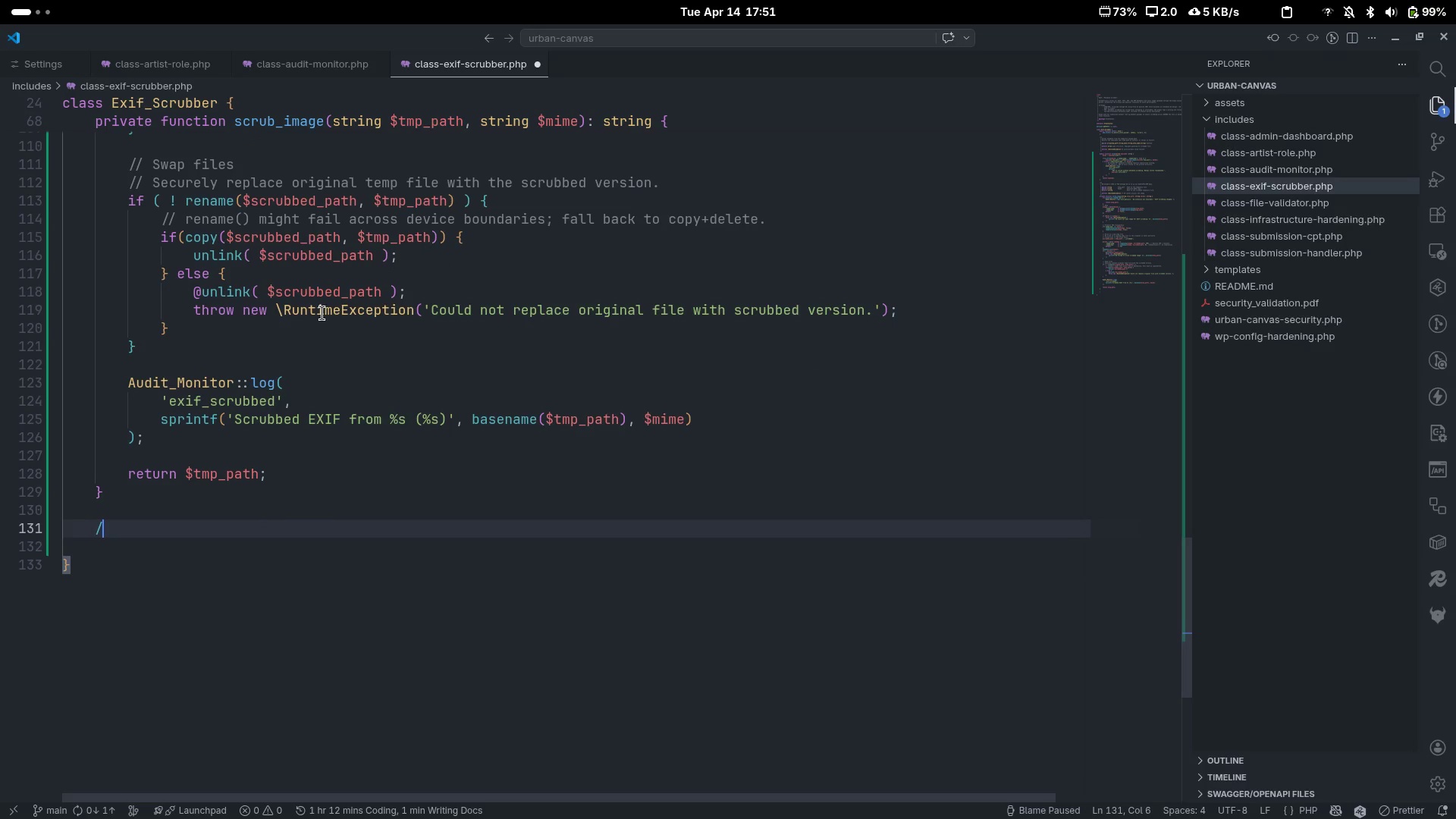 
scroll: coordinate [322, 313], scroll_direction: down, amount: 2.0
 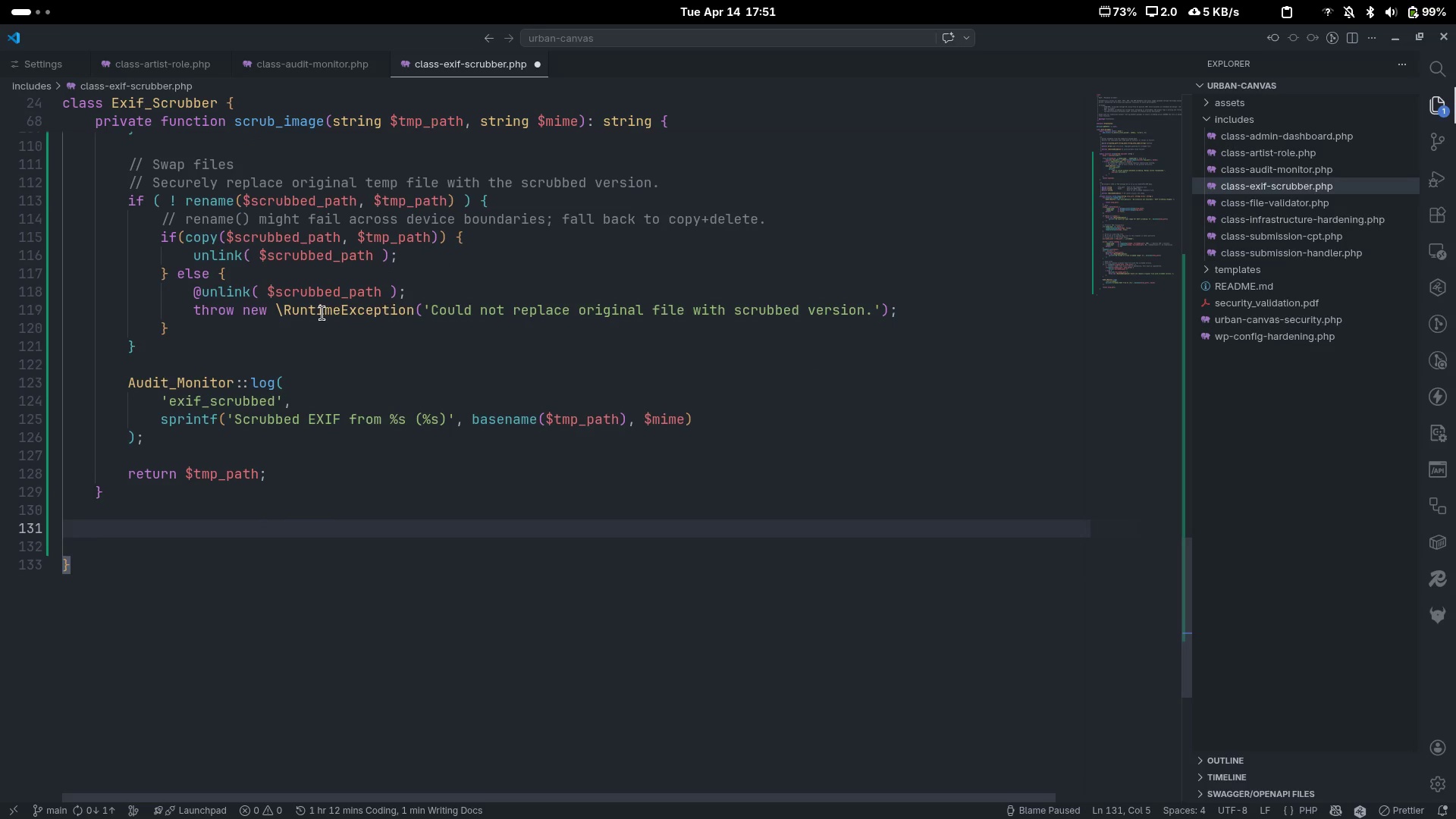 
type(**)
 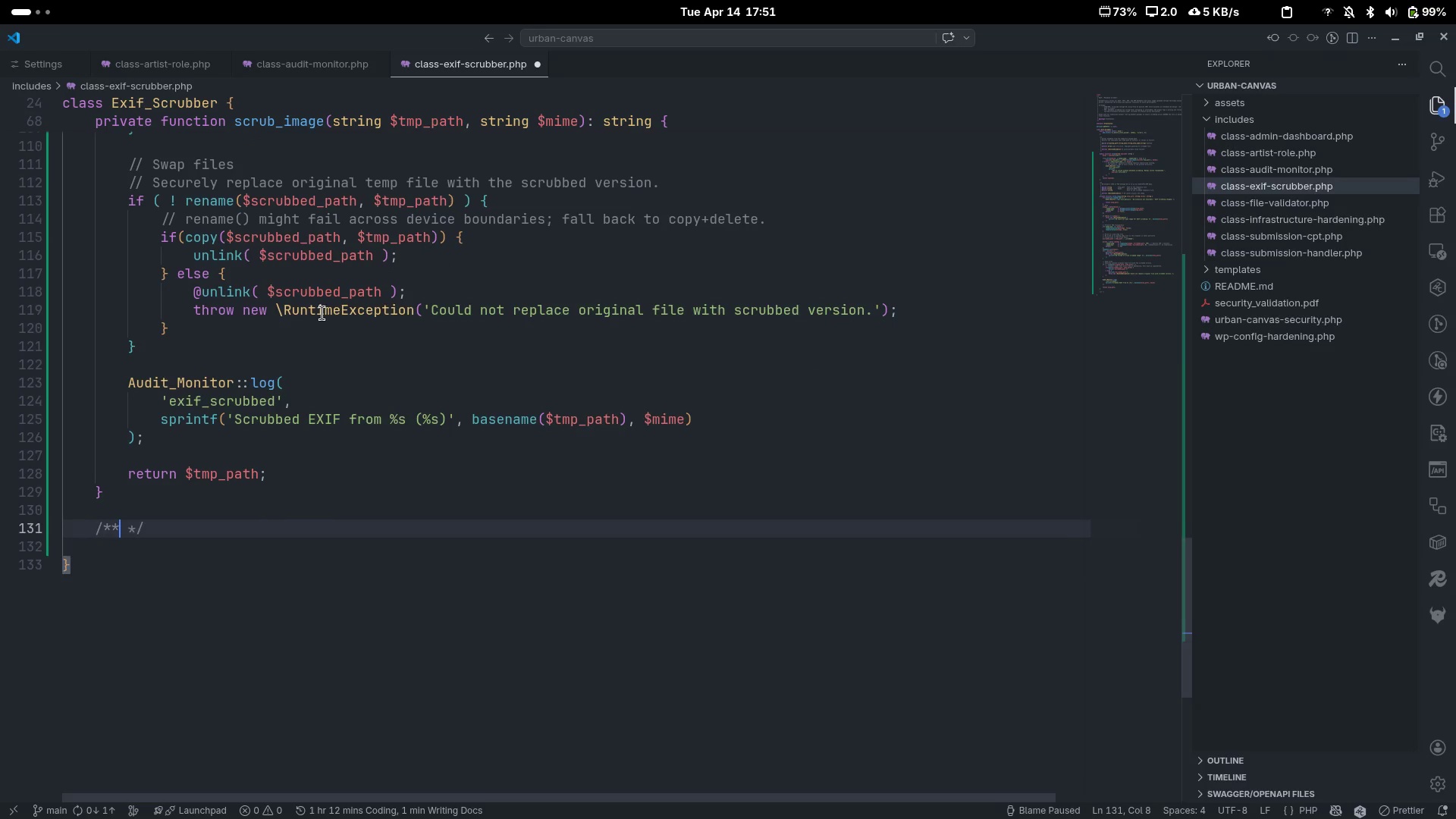 
key(Enter)
 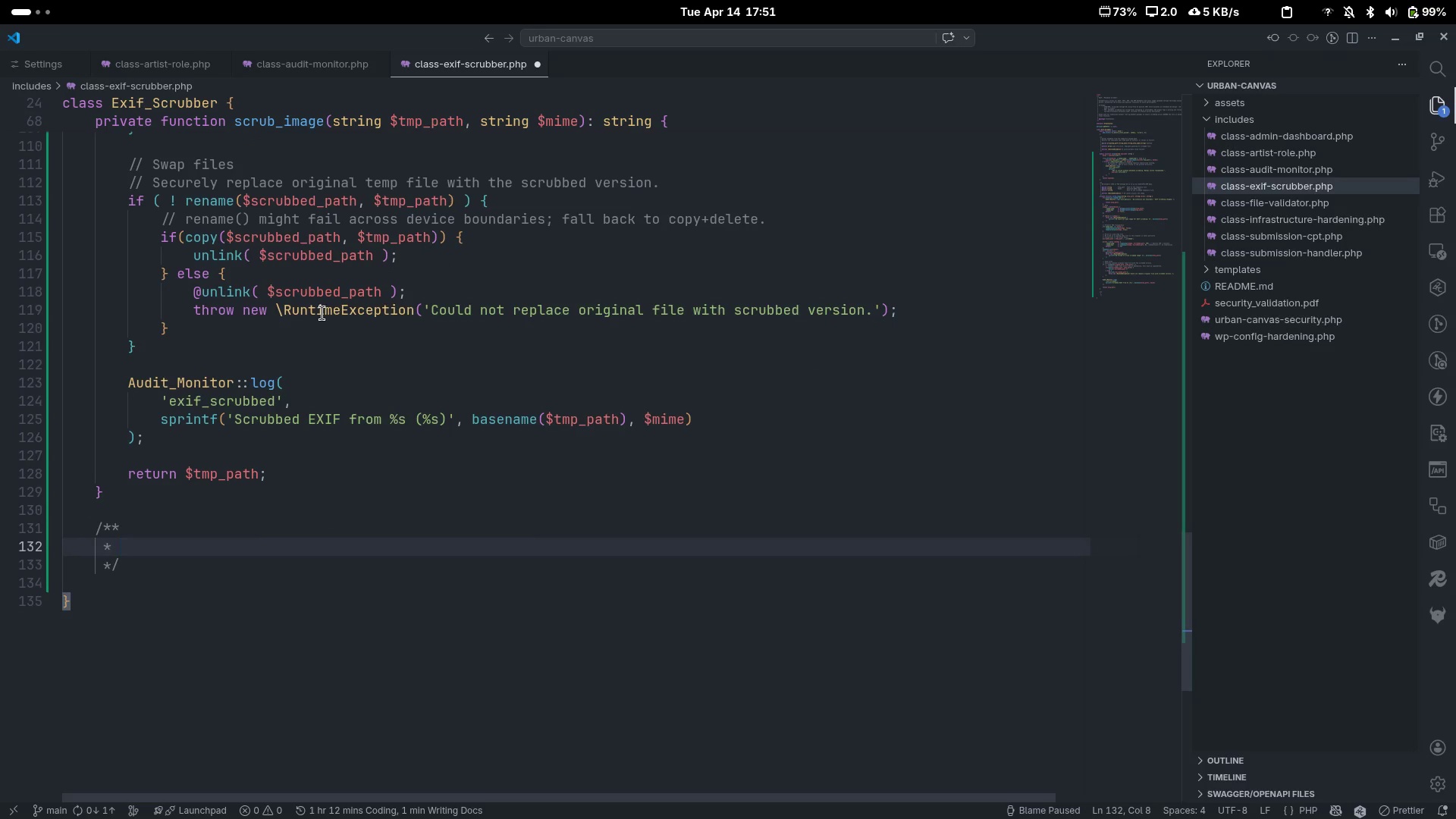 
type(Vr)
key(Backspace)
type(erify that a file contains E)
key(Backspace)
type(no EXIF GPS data.)
 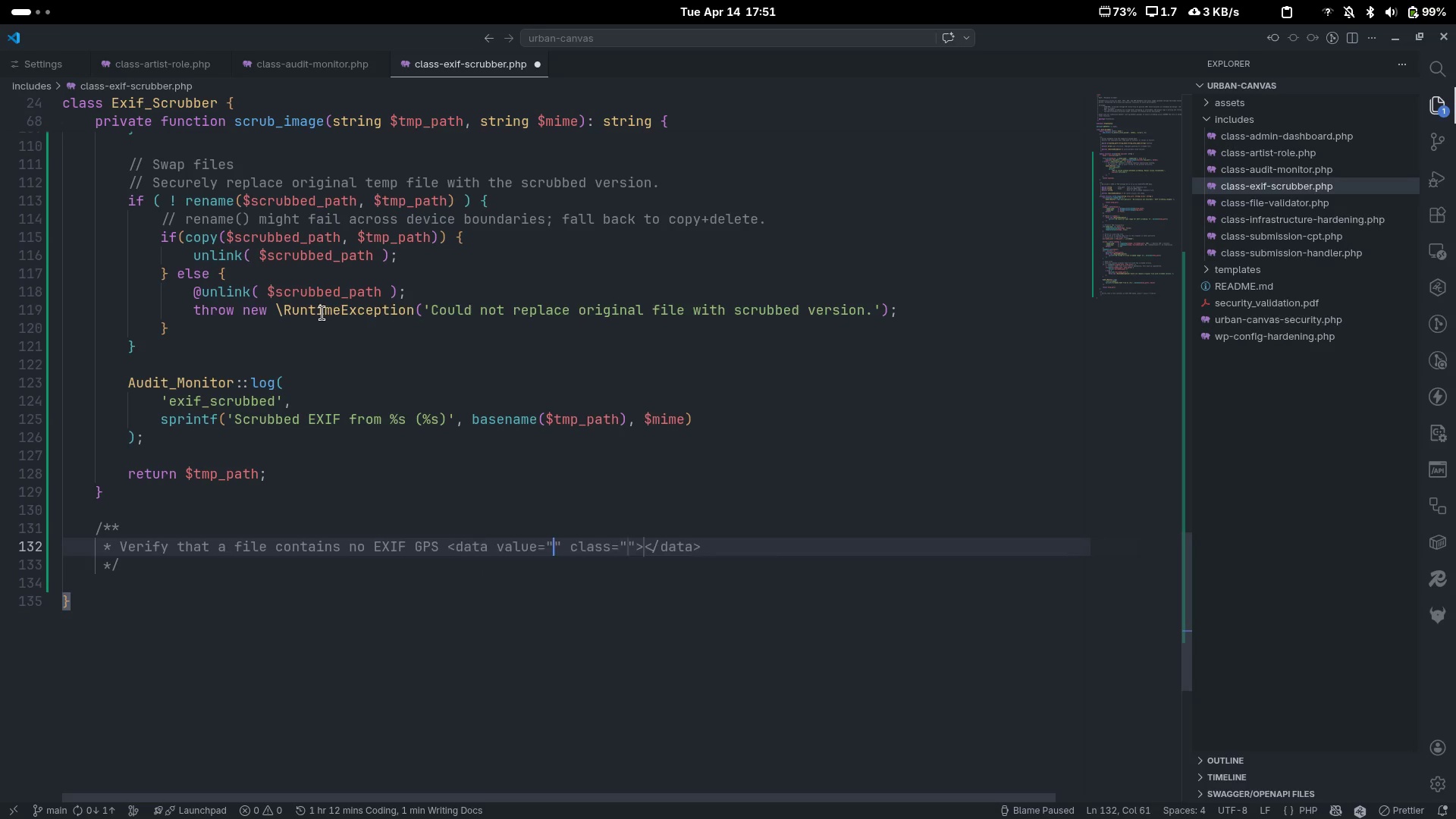 
 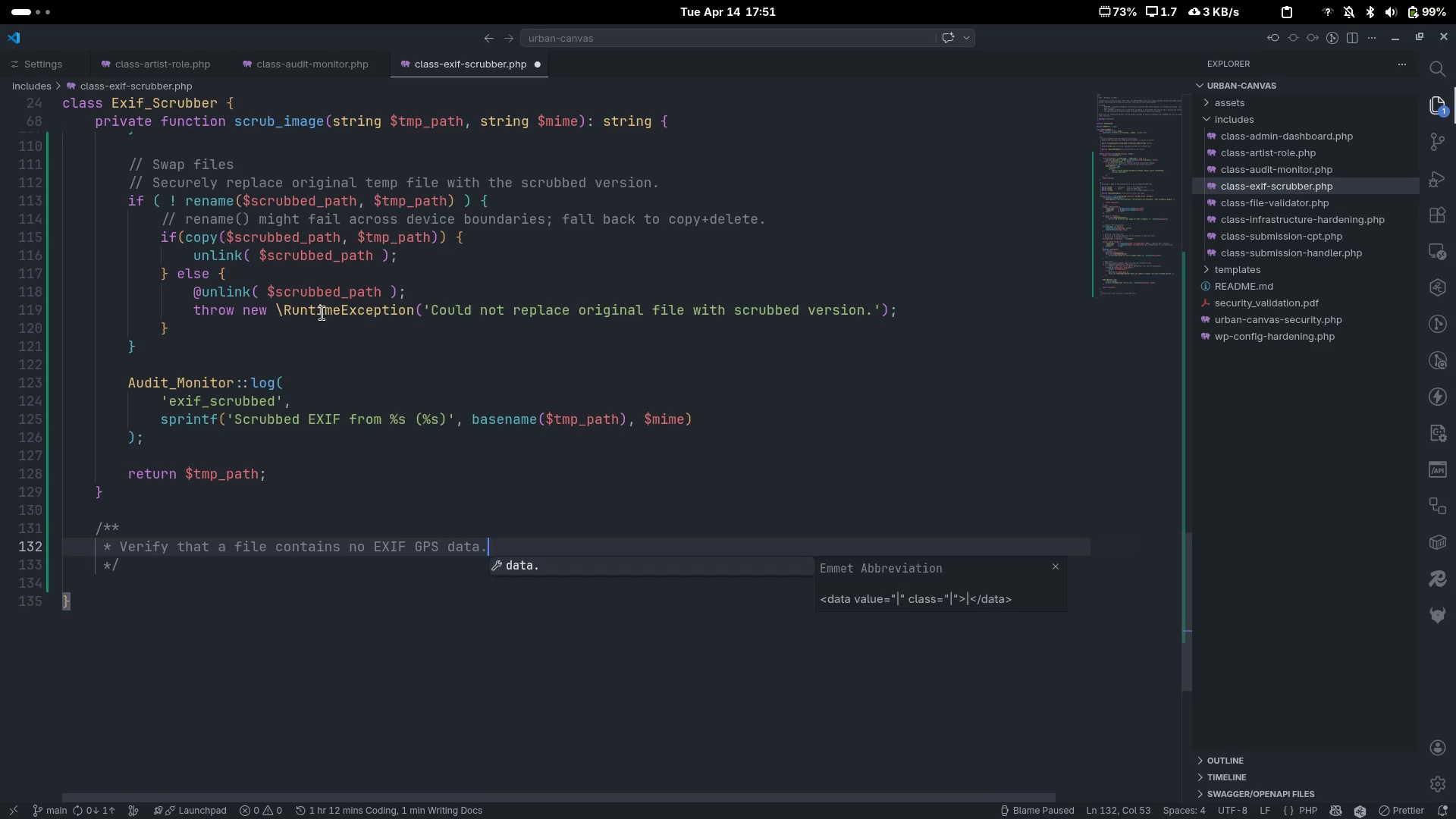 
key(Enter)
 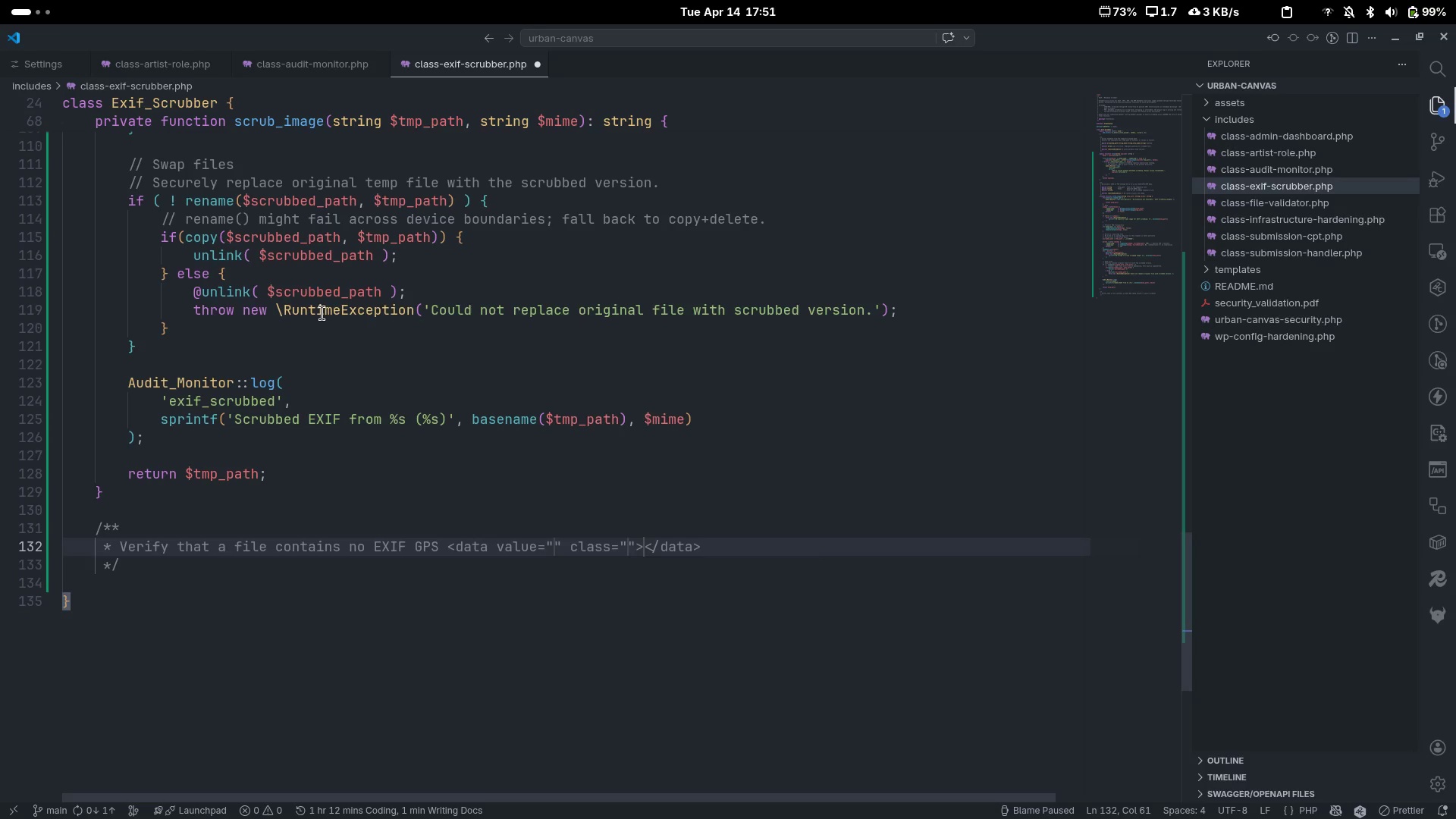 
key(Control+ControlLeft)
 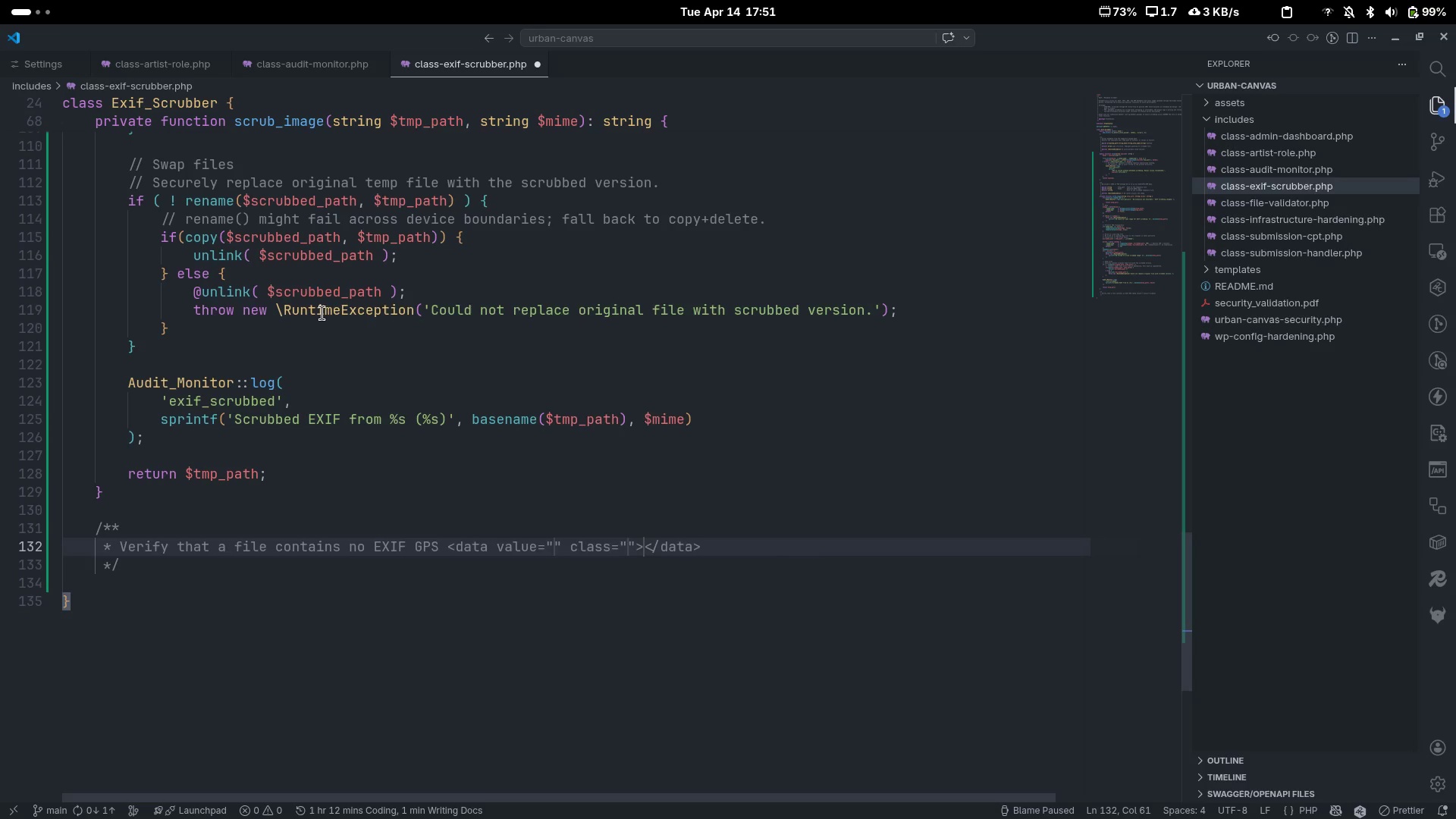 
key(Control+Z)
 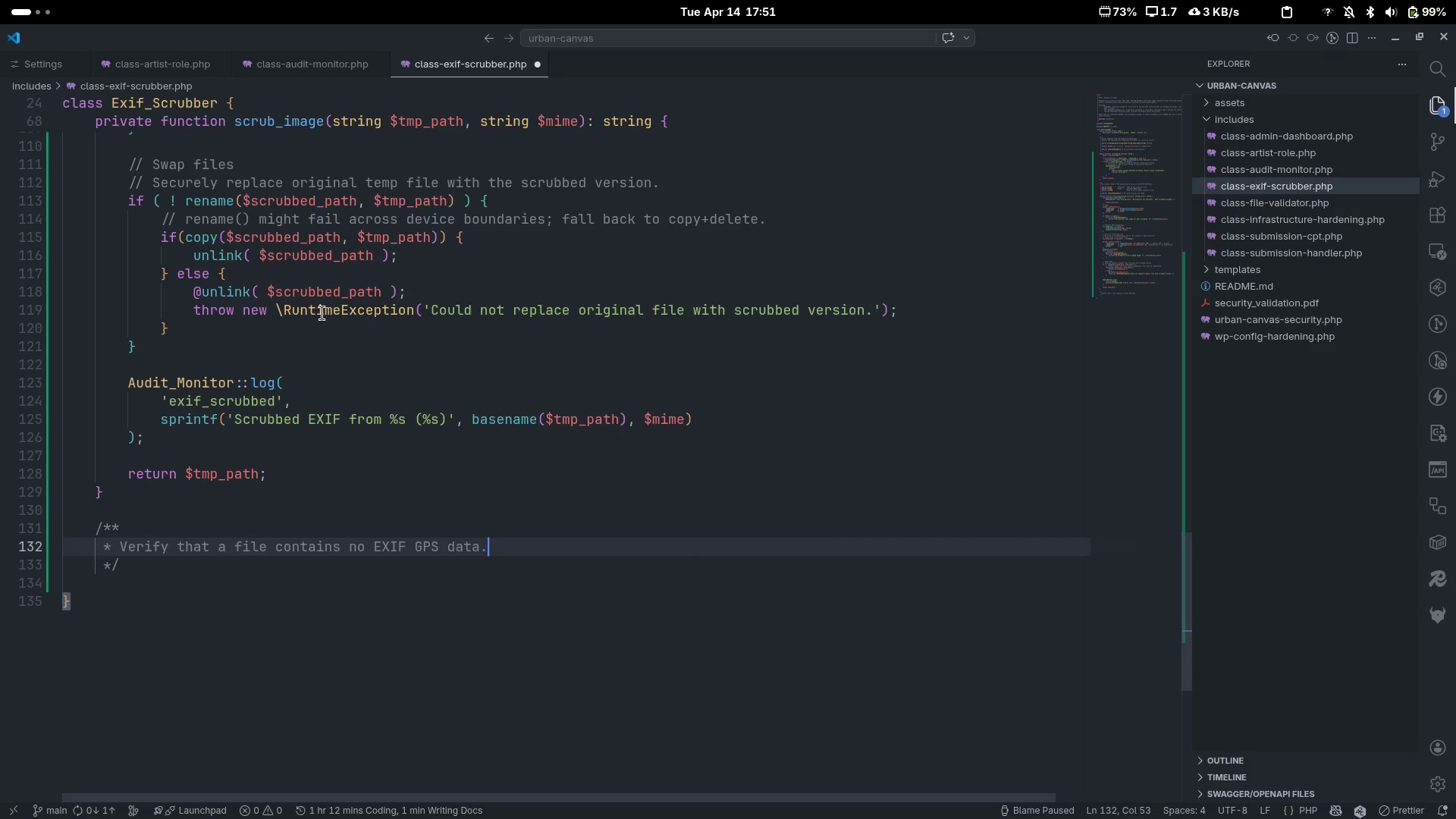 
key(Enter)
 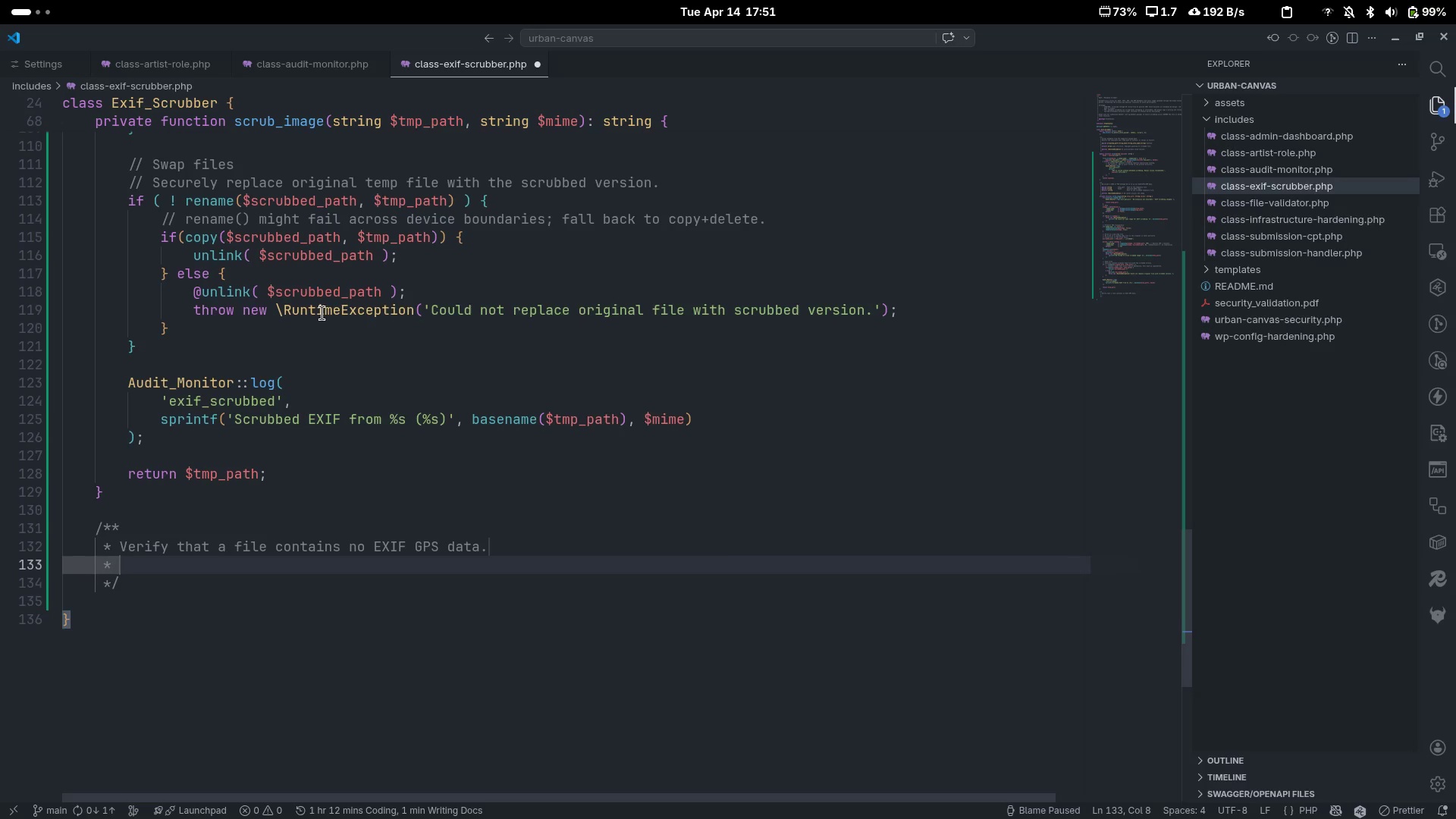 
type(USed in)
 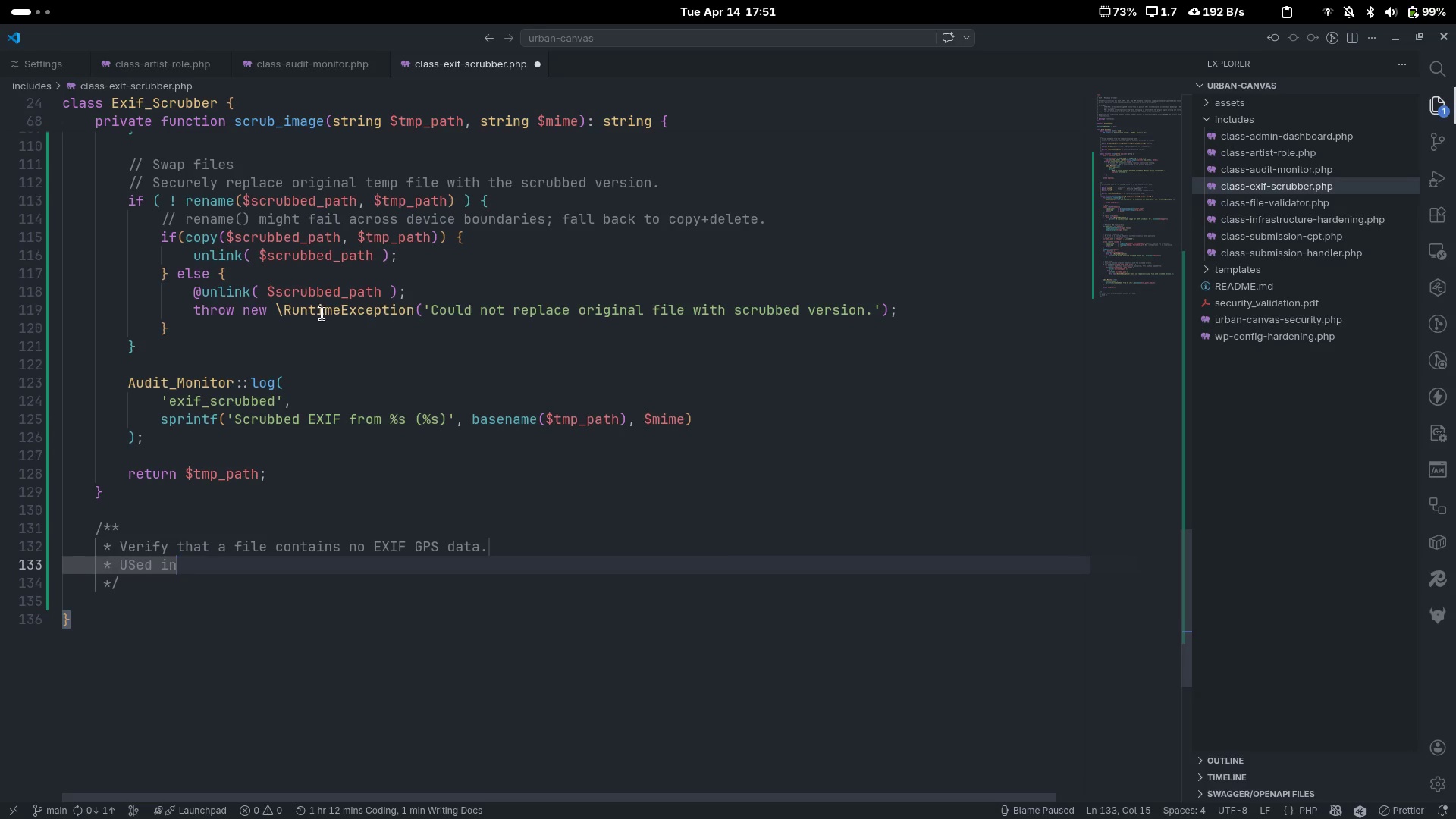 
key(Control+ControlLeft)
 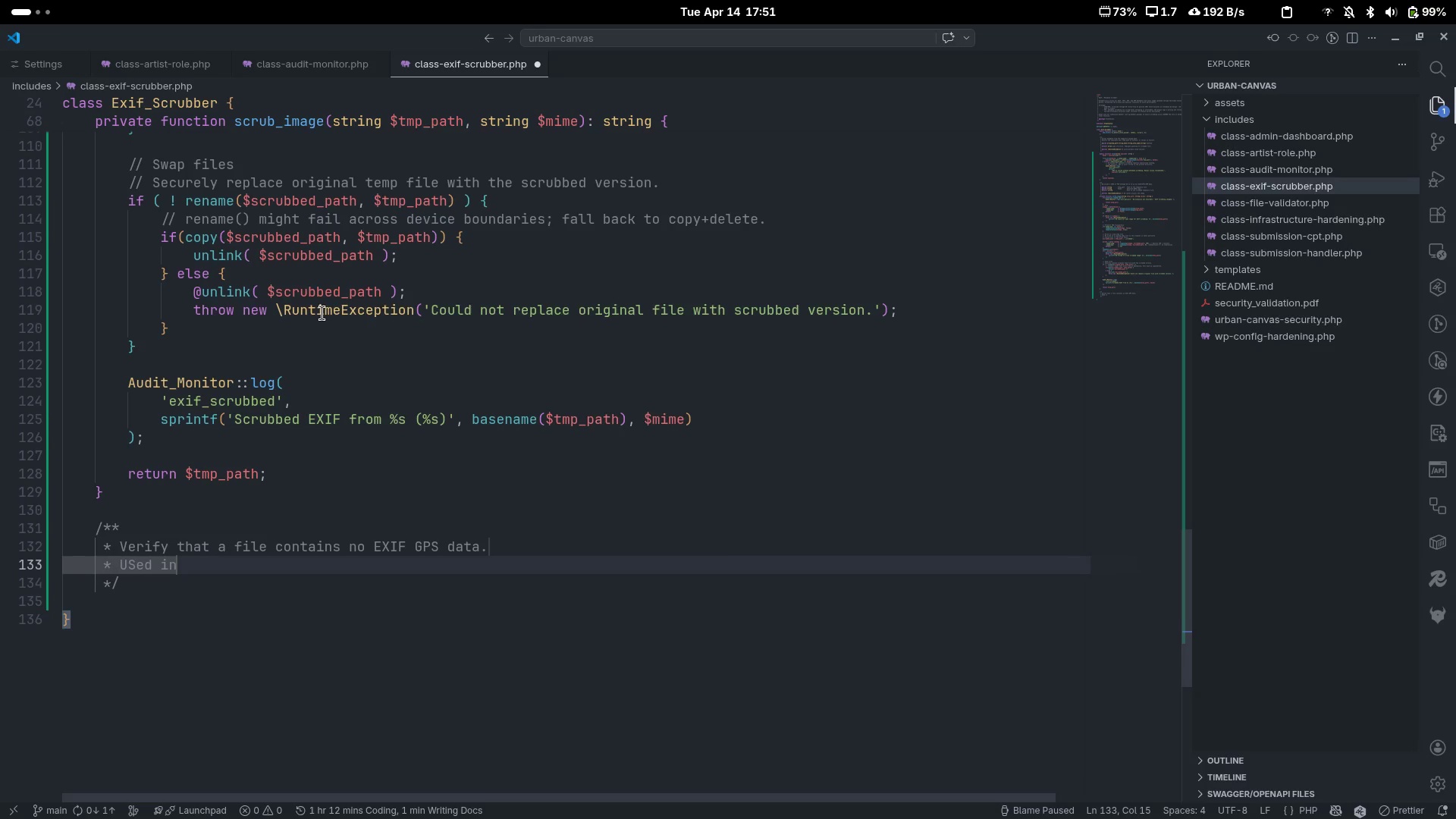 
key(Control+ArrowLeft)
 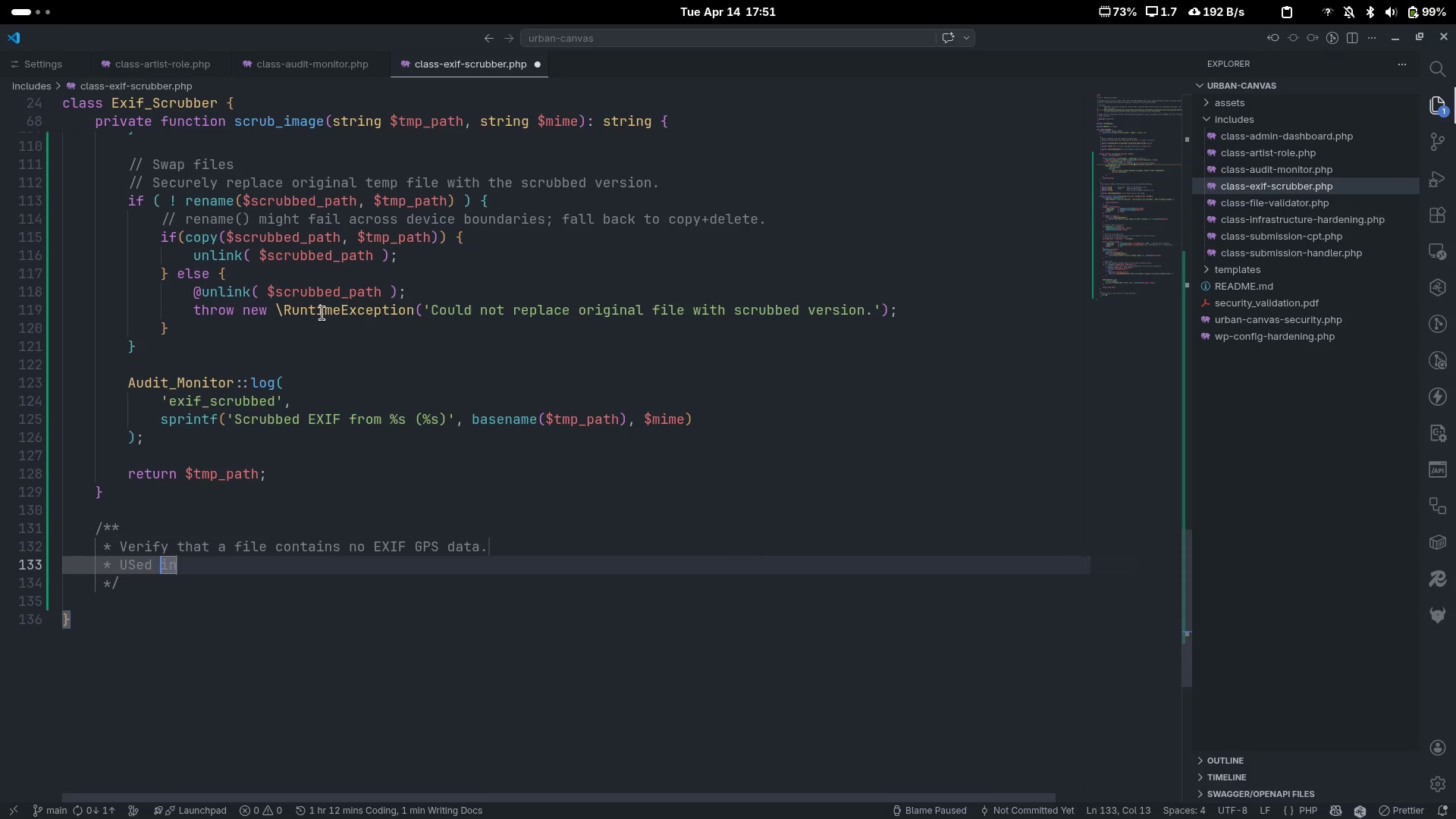 
key(Control+ControlLeft)
 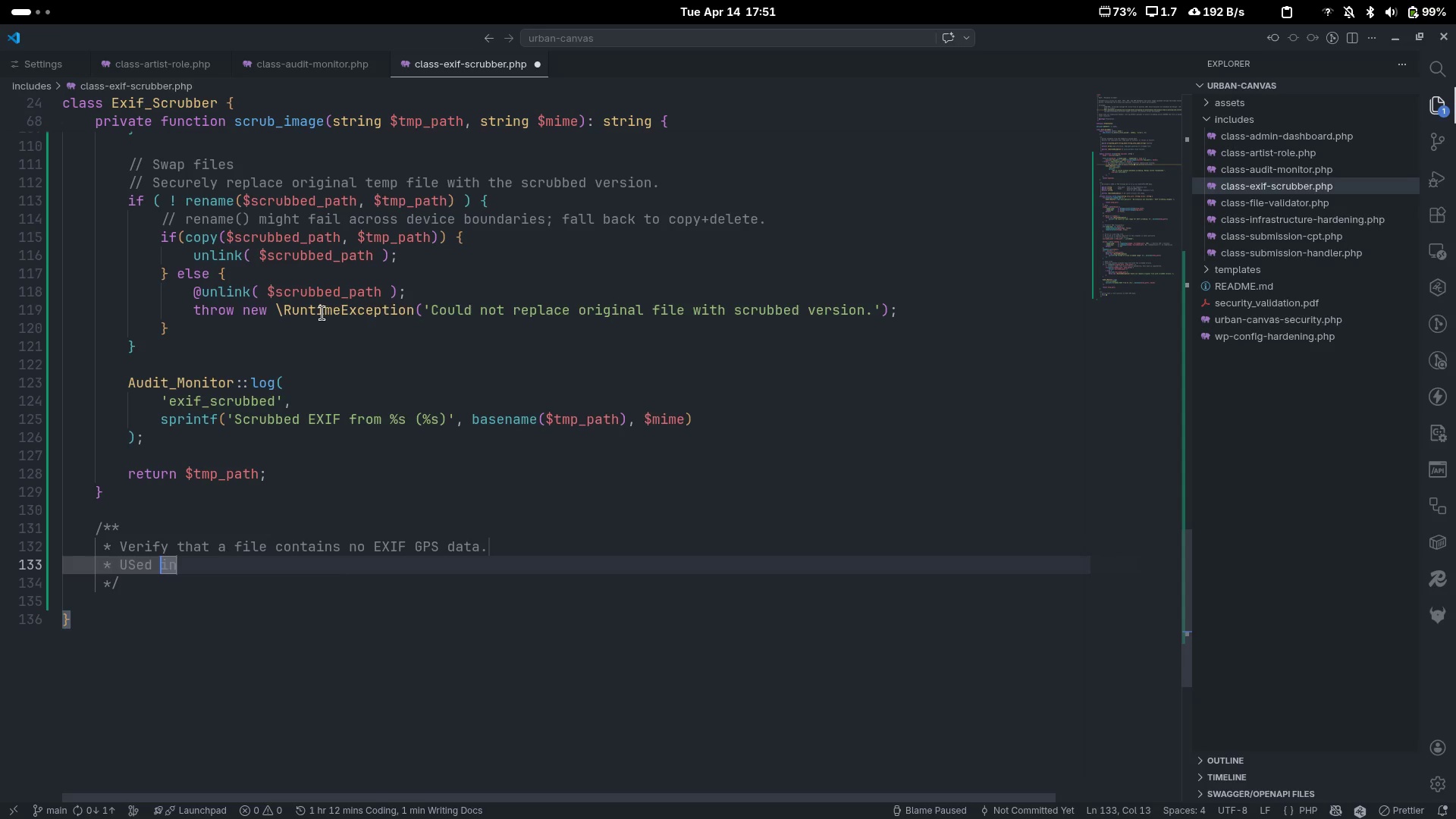 
key(Control+ArrowLeft)
 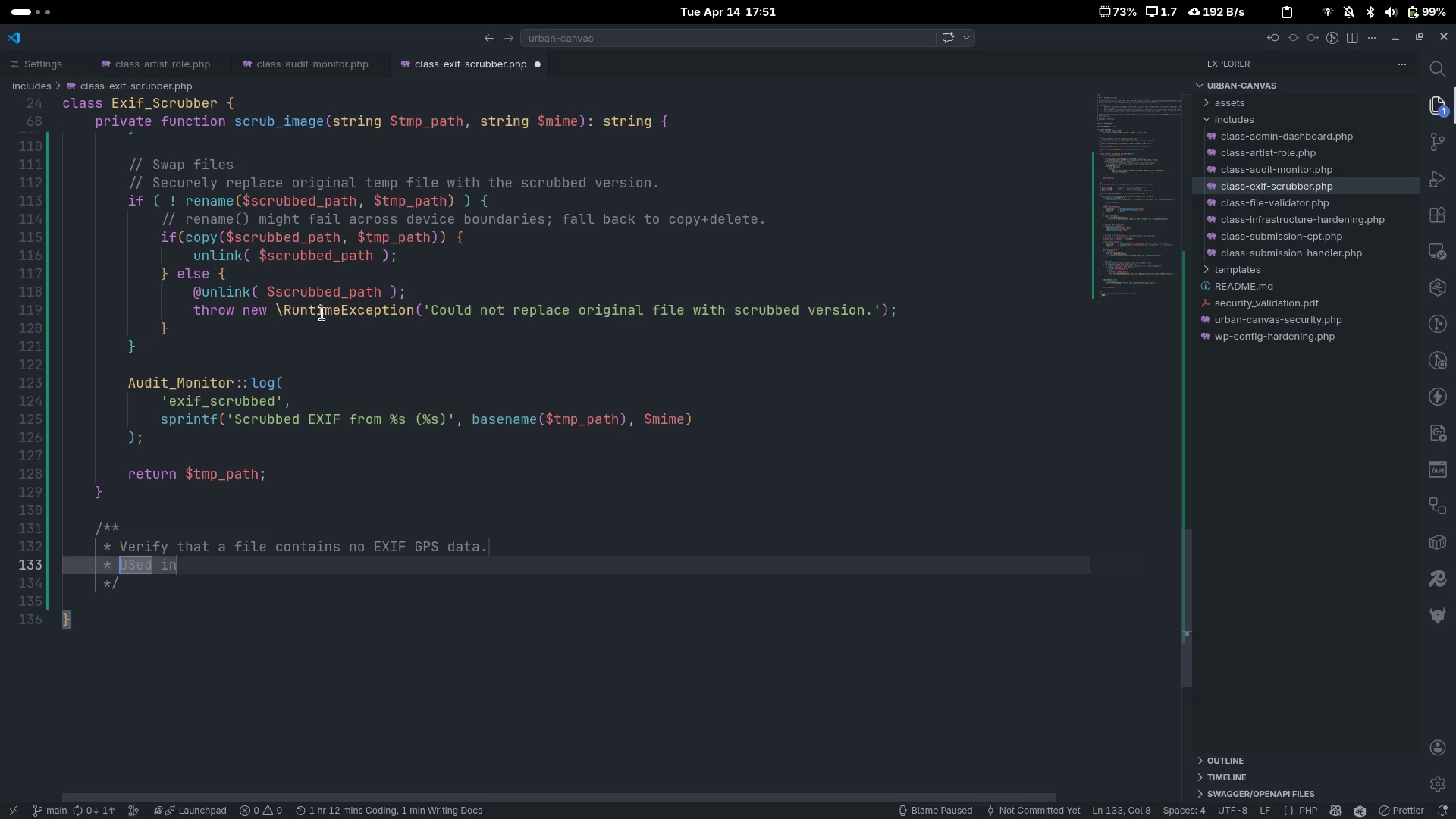 
key(ArrowRight)
 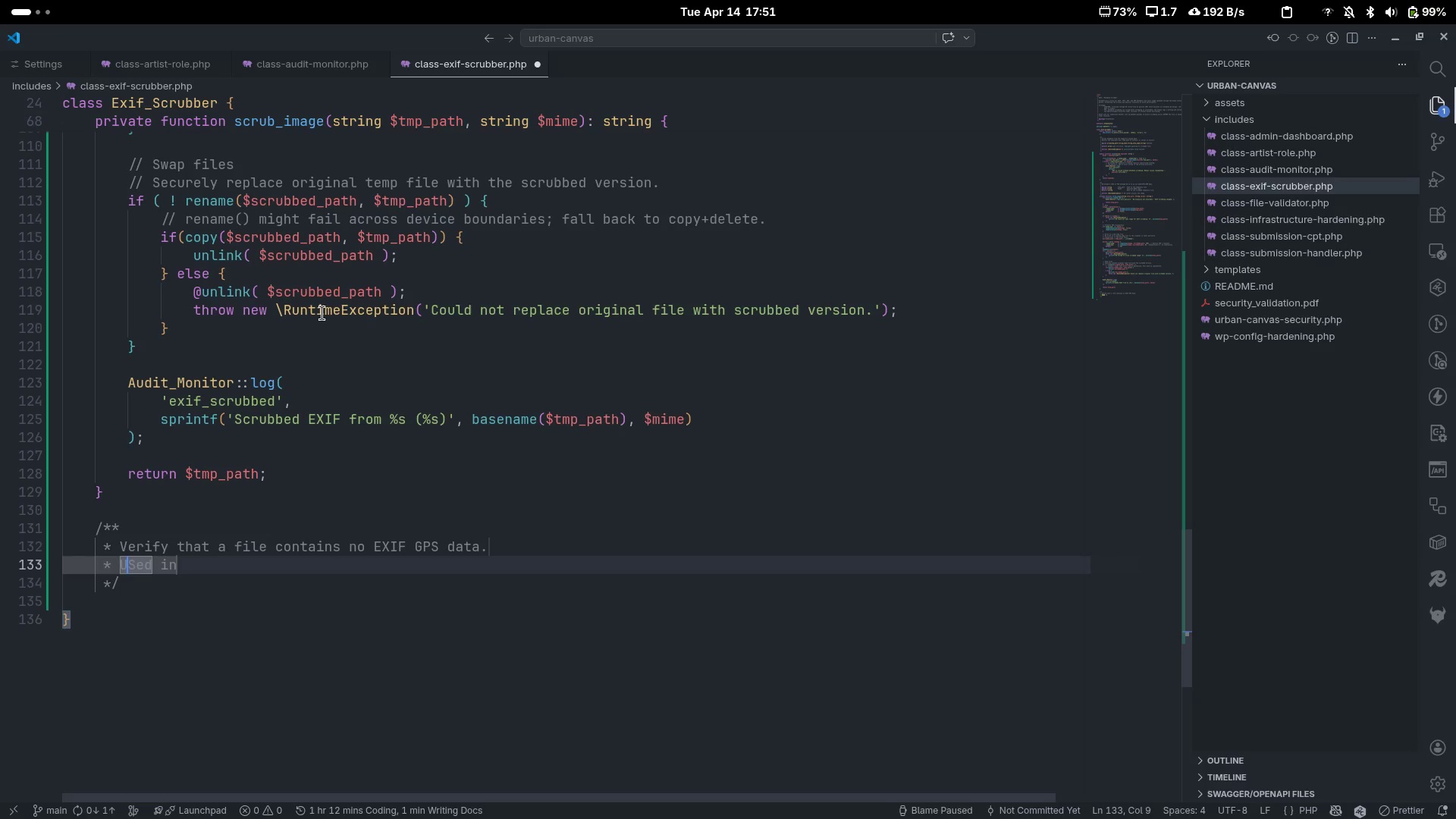 
key(ArrowRight)
 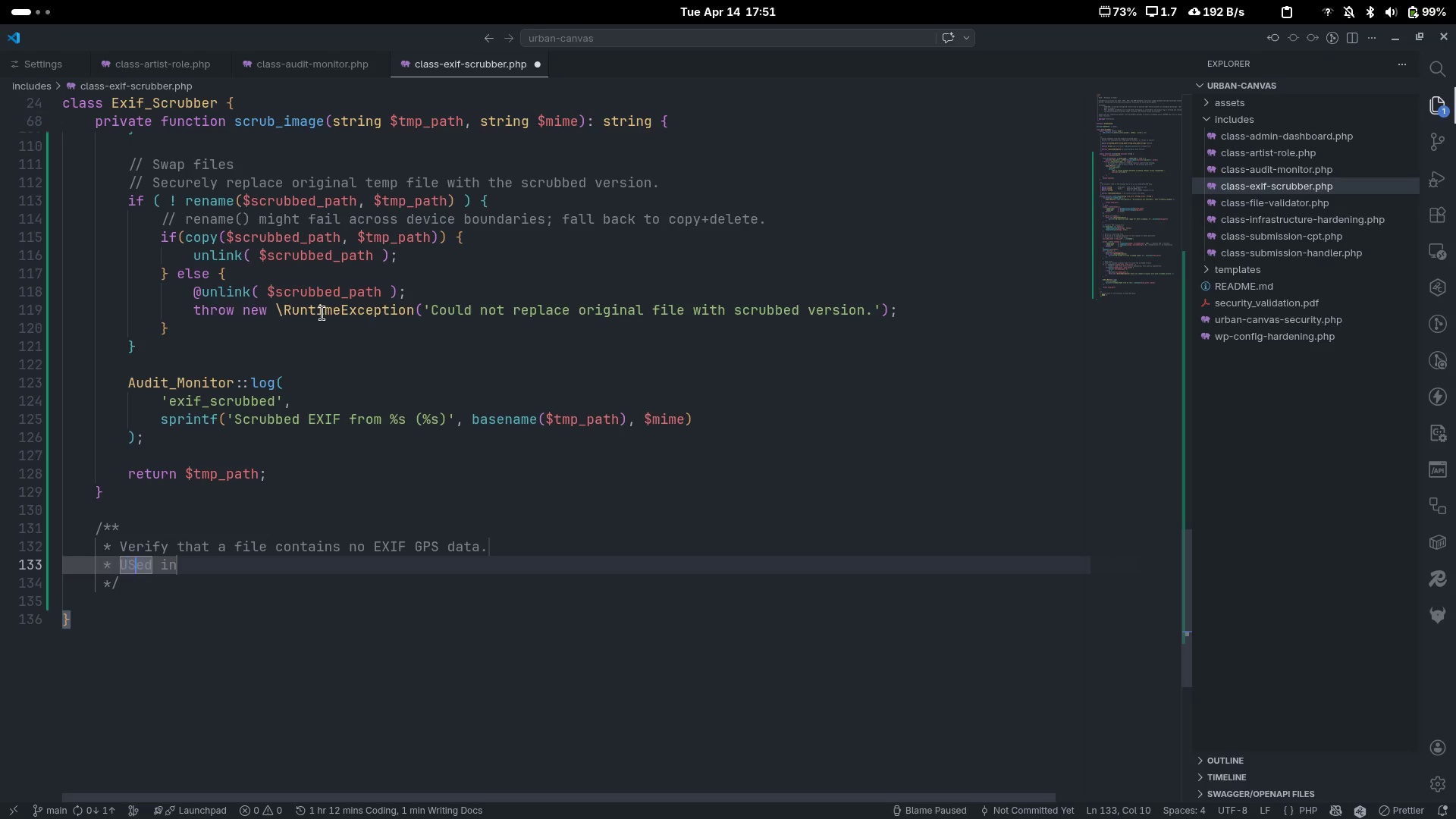 
key(Backspace)
 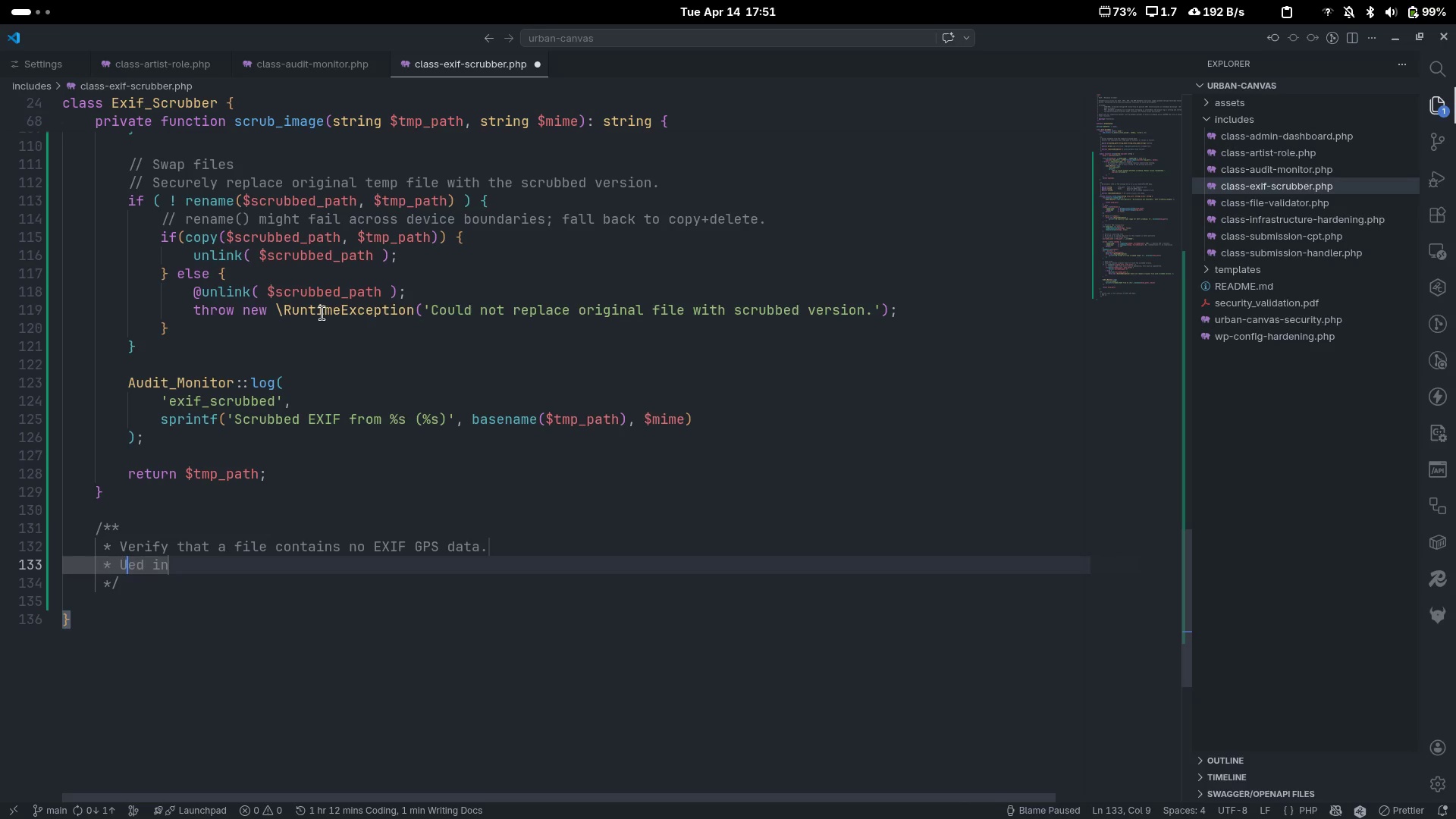 
key(S)
 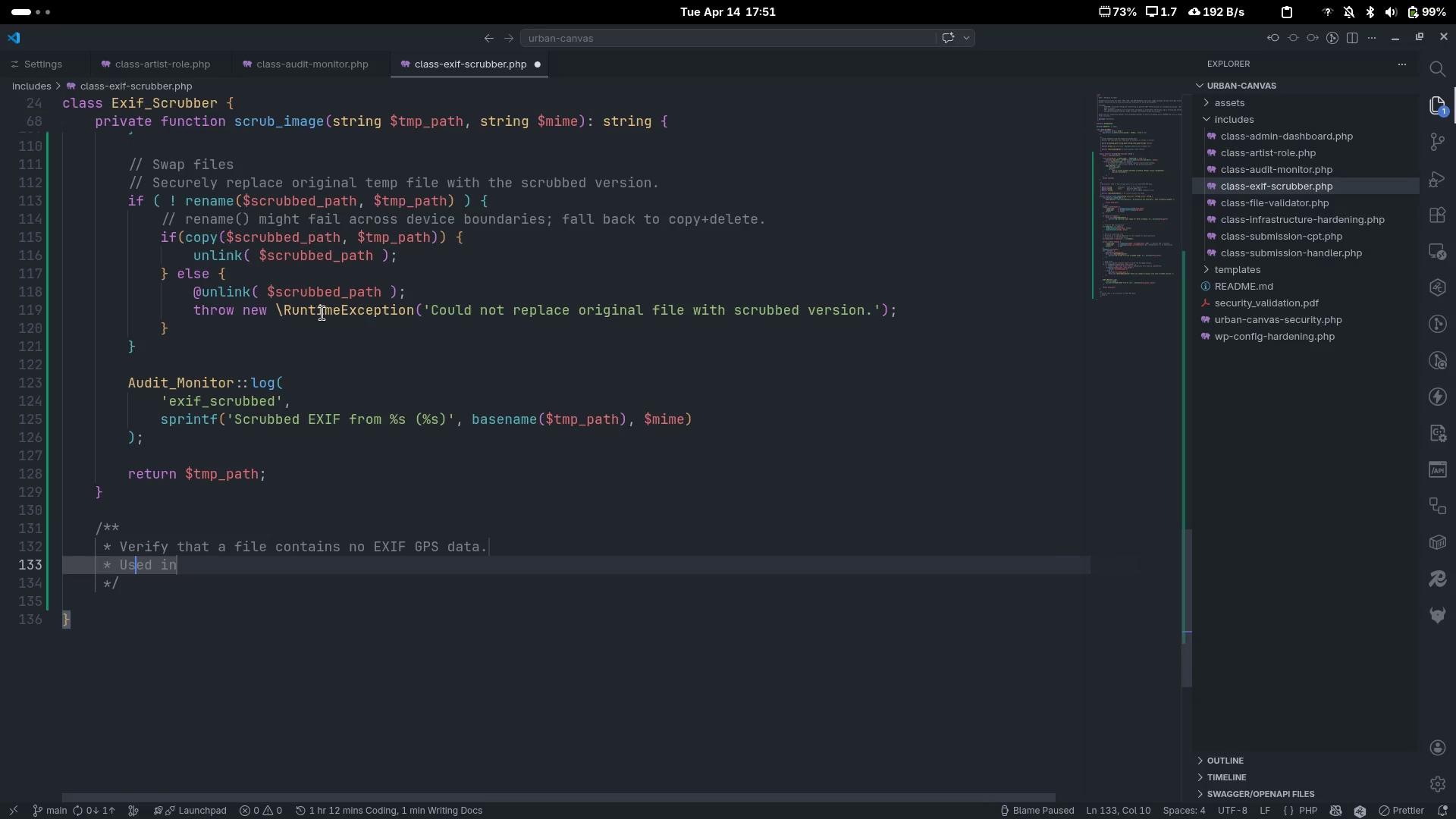 
key(Control+ControlLeft)
 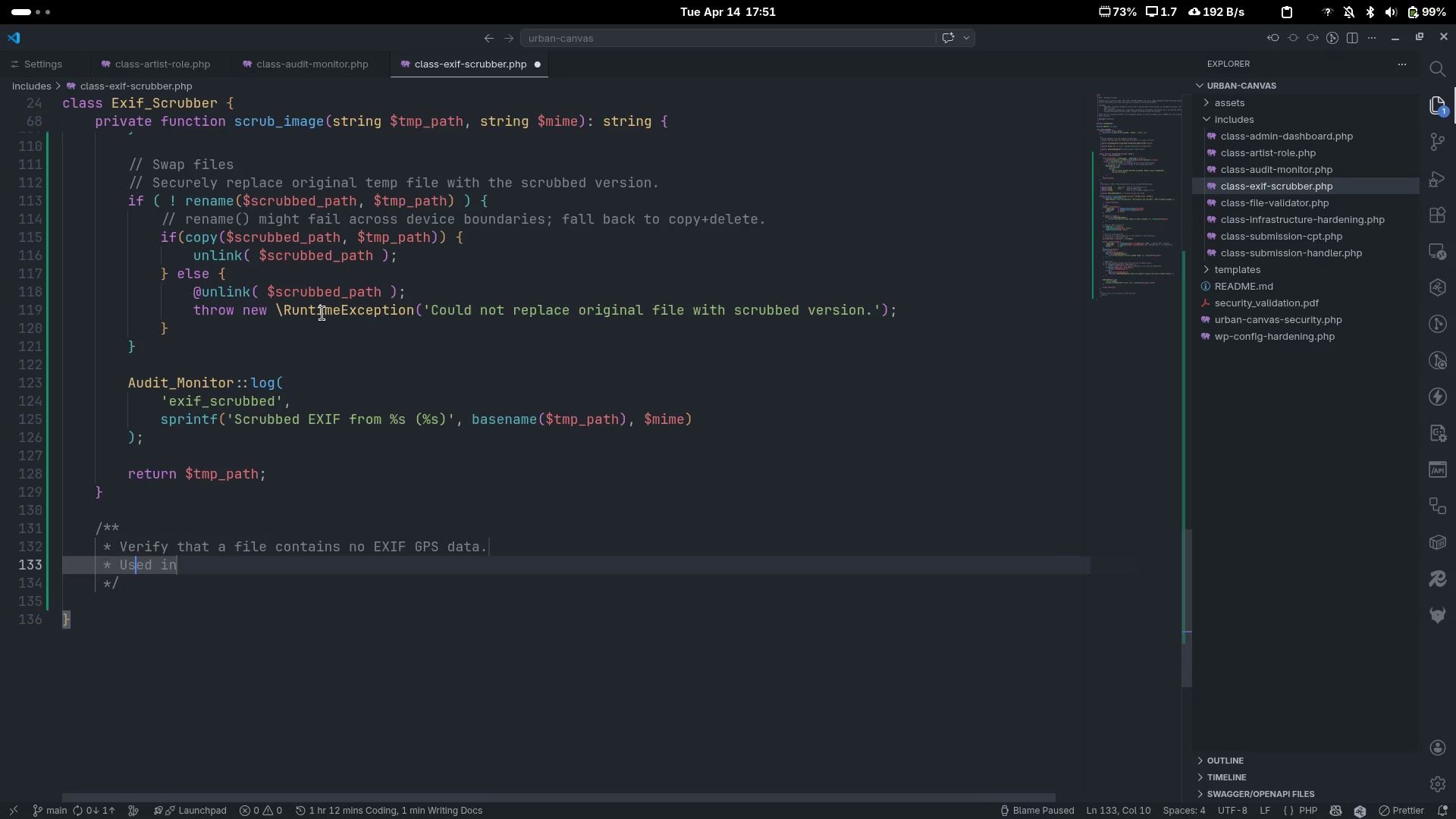 
key(Control+ArrowRight)
 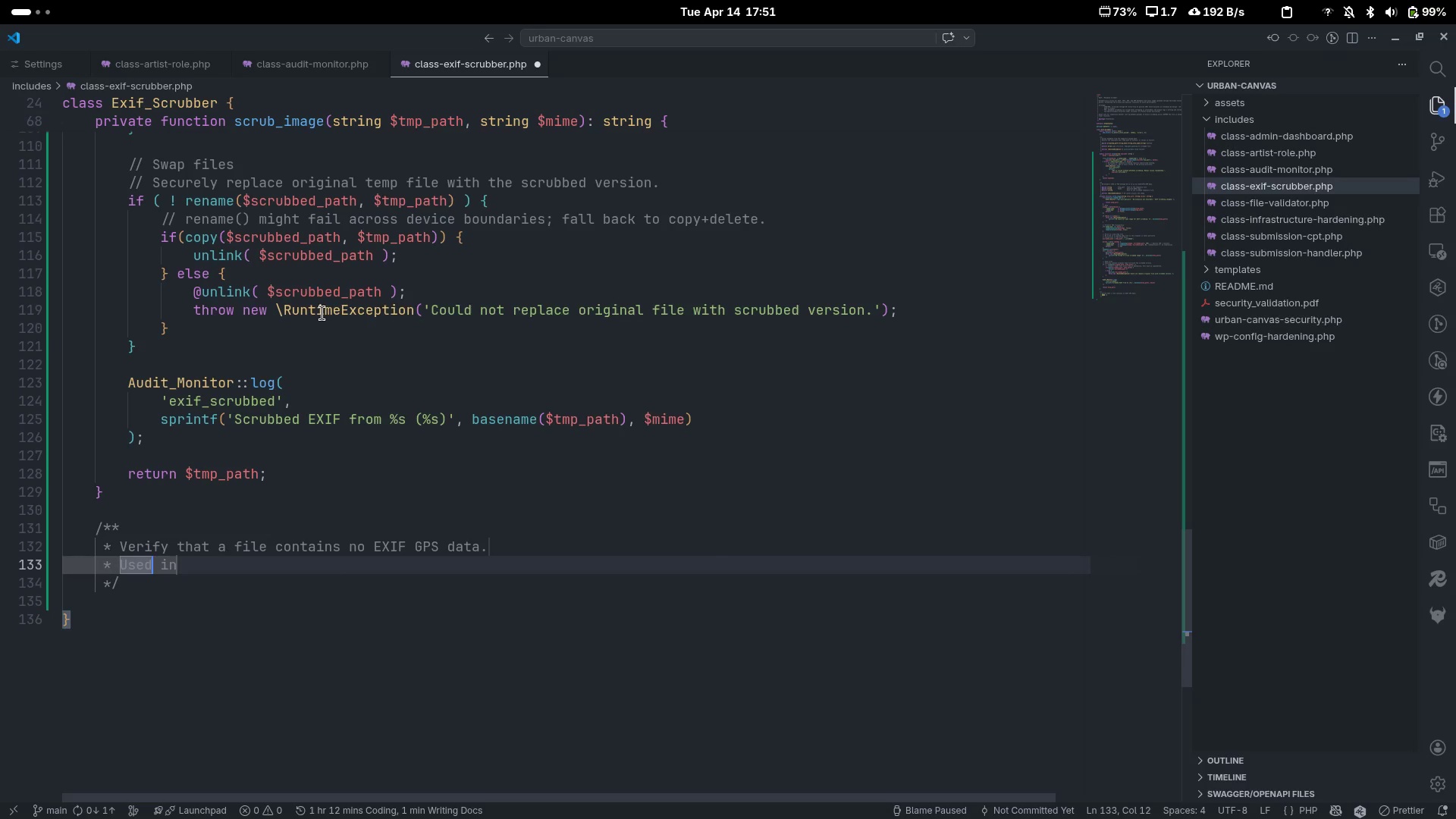 
type([End] )
key(Backspace)
type( the seu)
key(Backspace)
type(curity ca)
key(Backspace)
key(Backspace)
type(validation report / test suite.)
 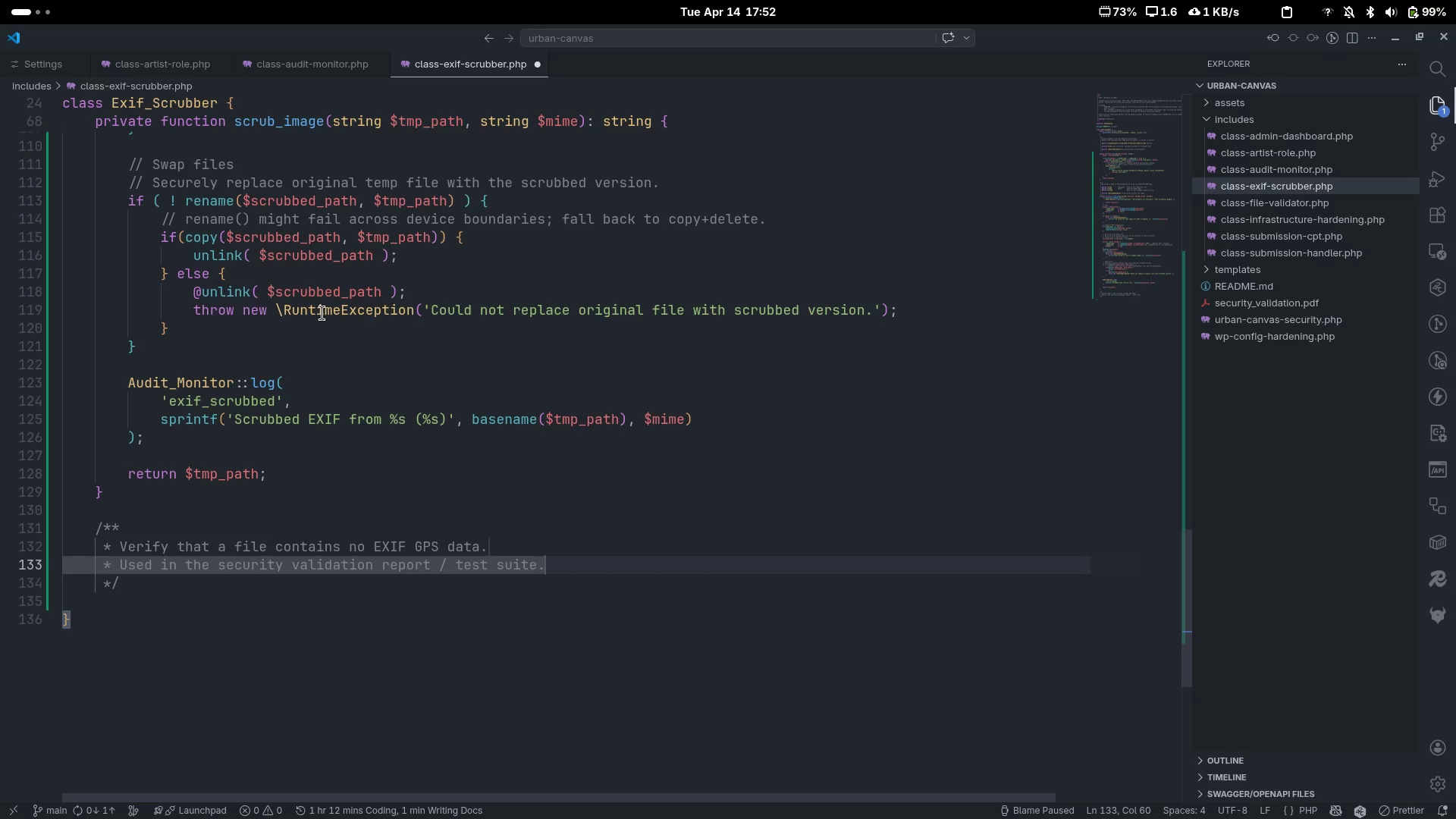 
key(Enter)
 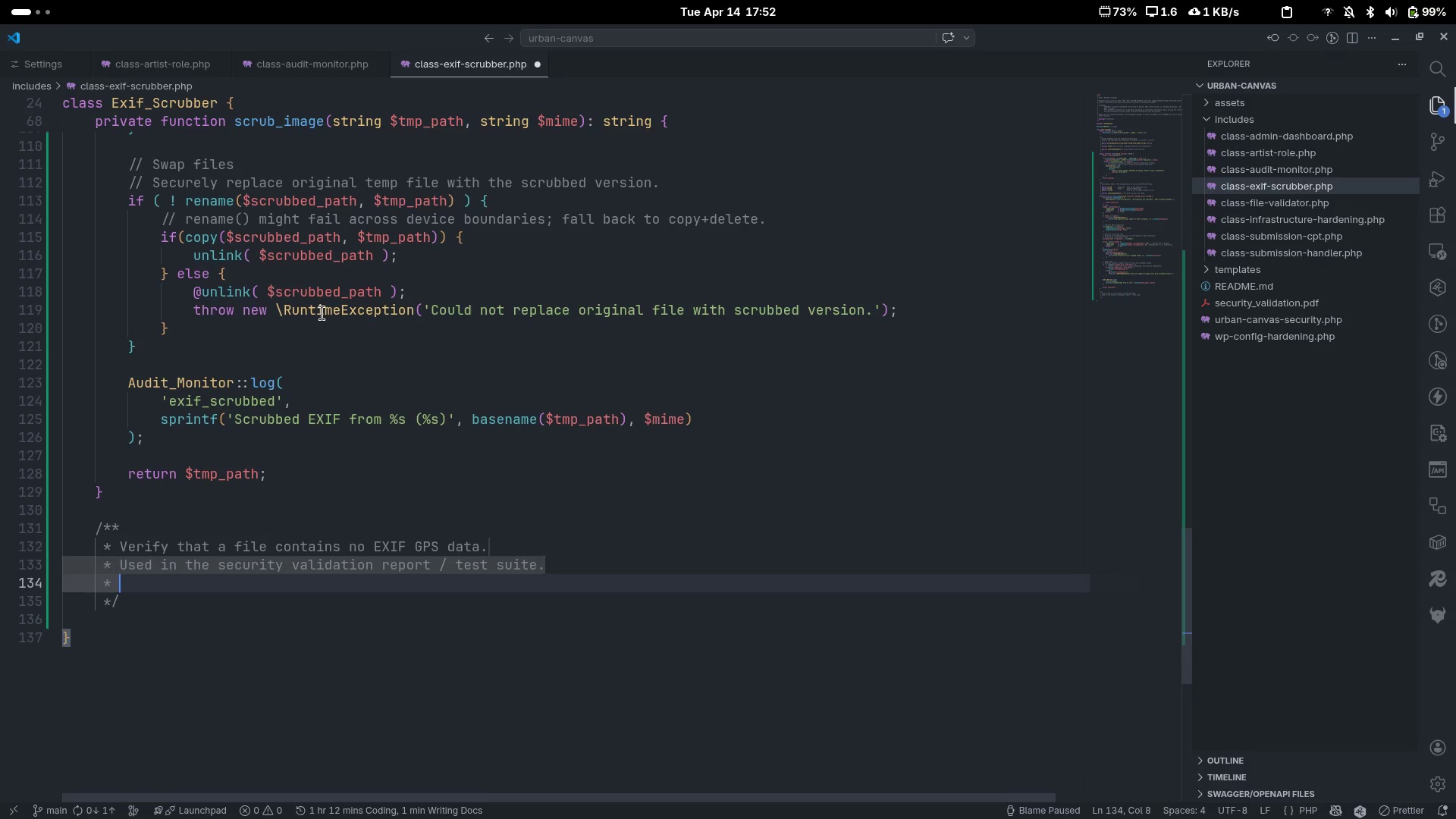 
key(Enter)
 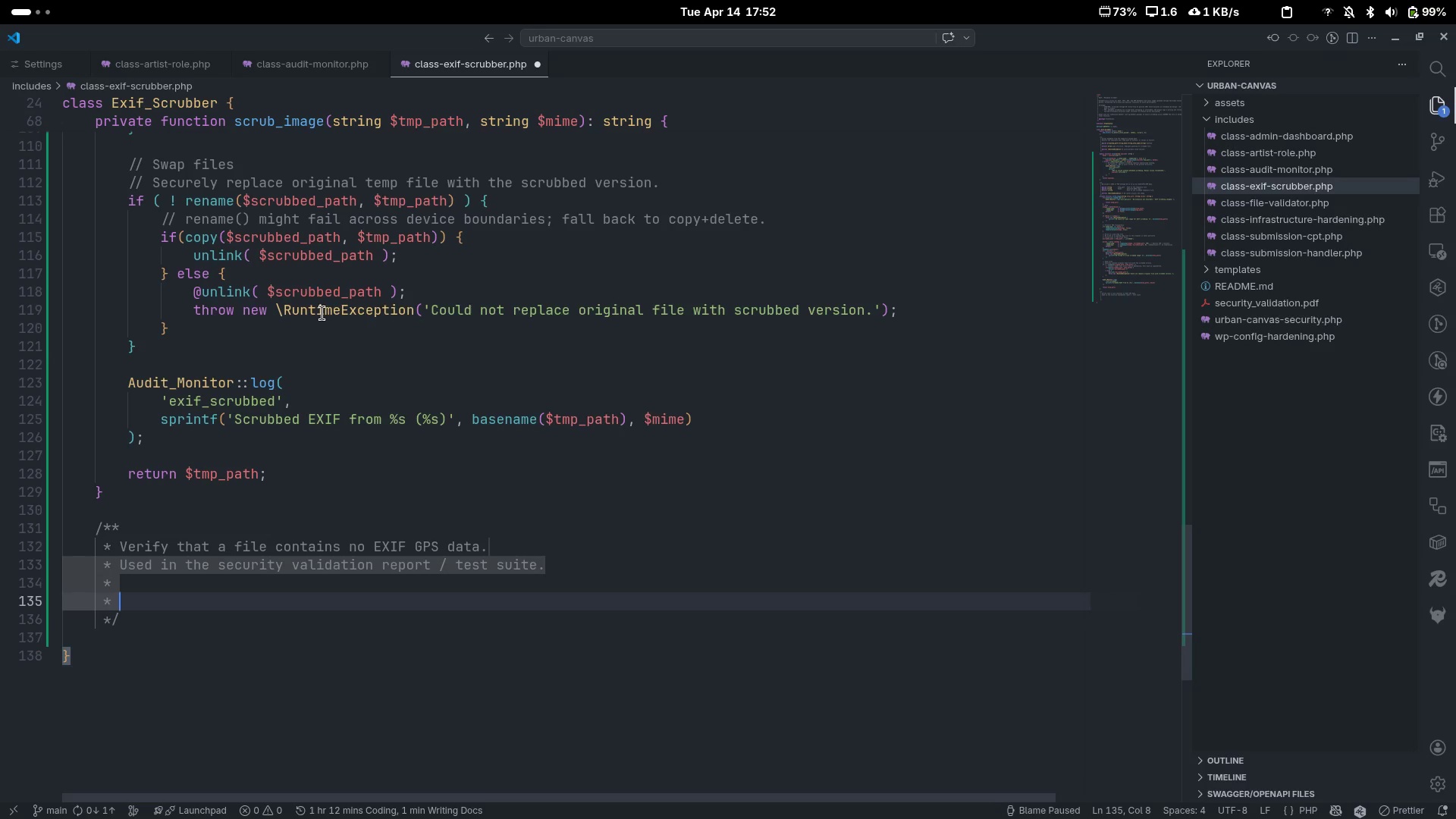 
type(#)
key(Backspace)
type(@param string $path Absolute path to the image.)
 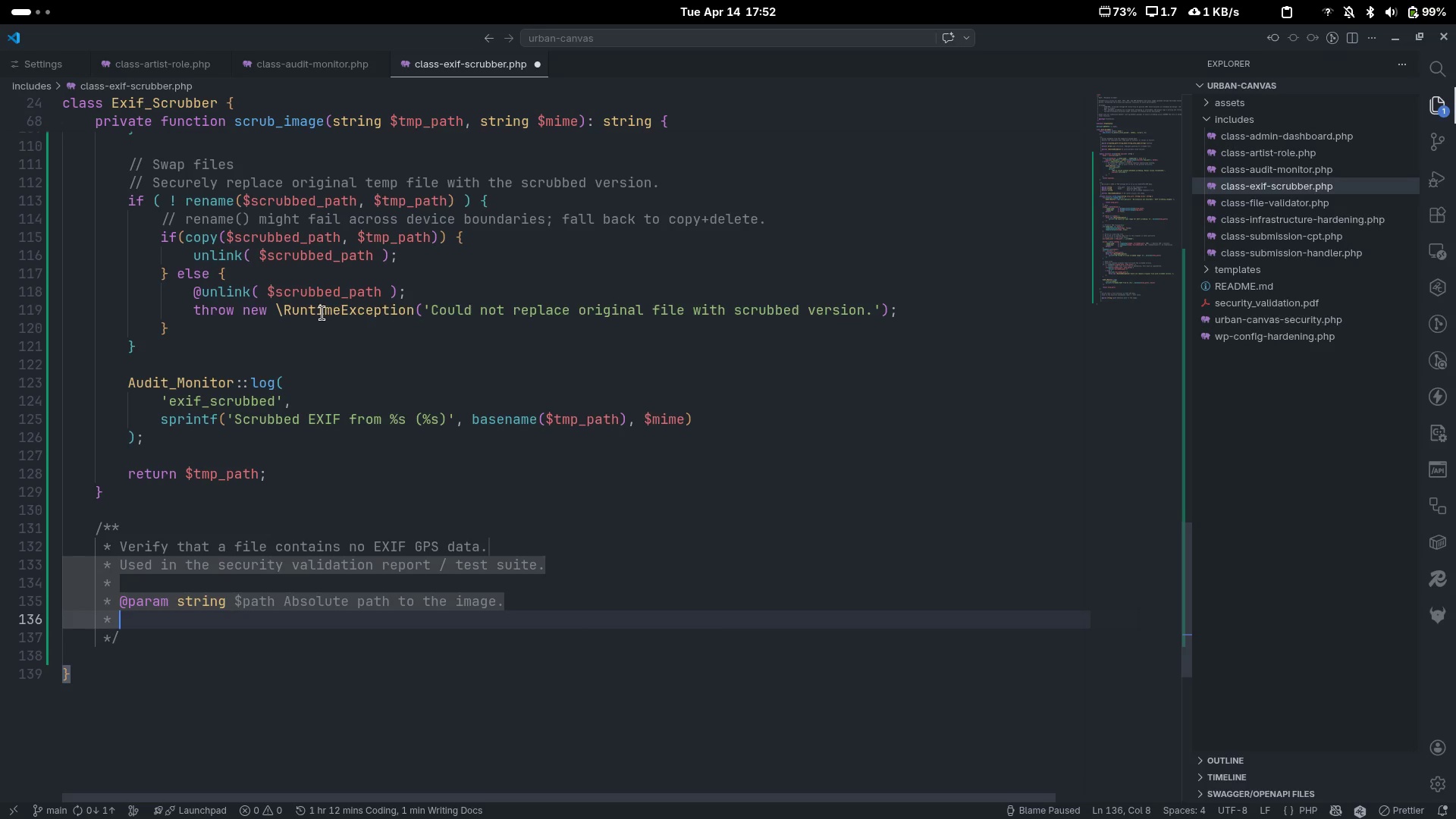 
 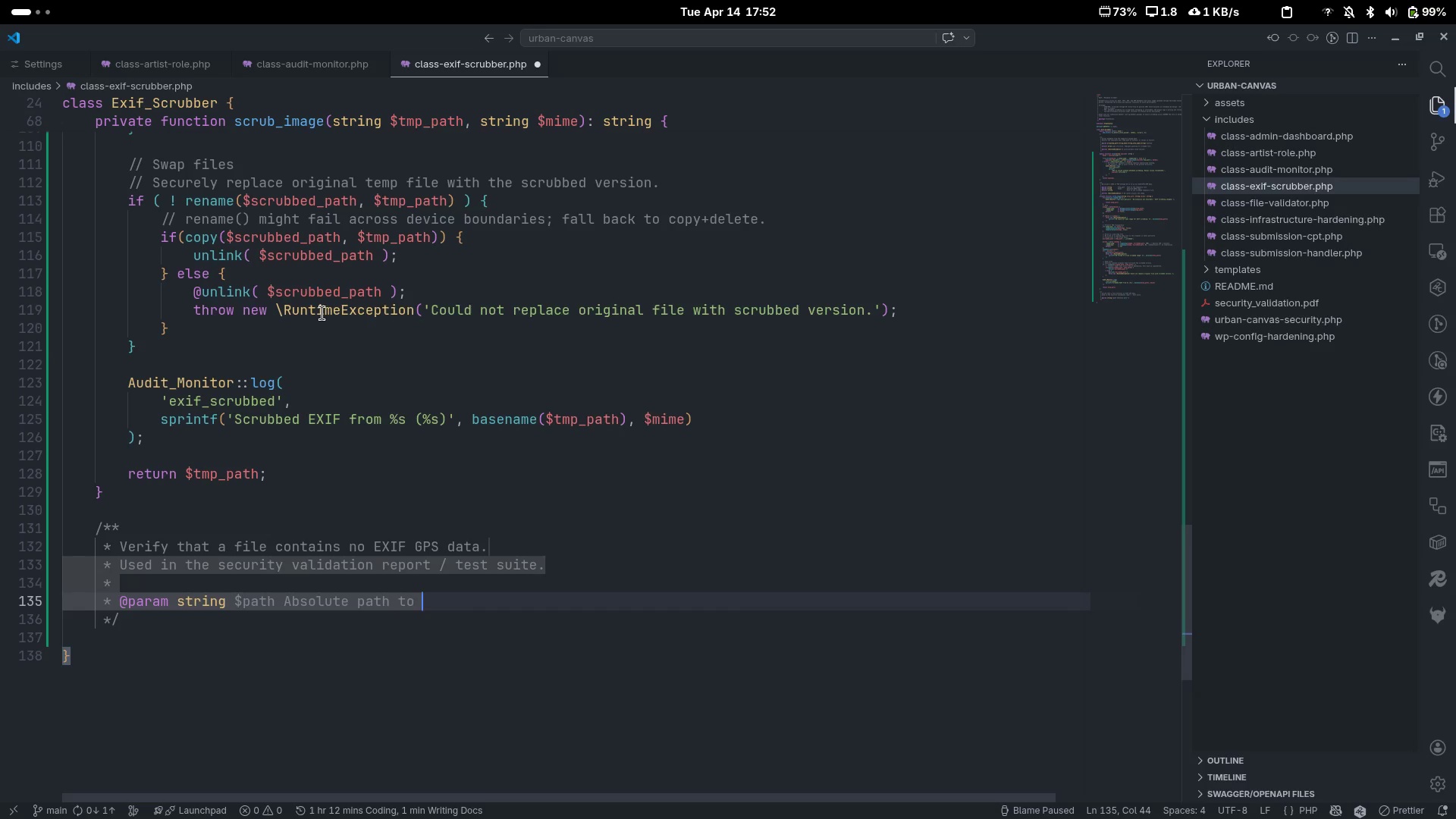 
key(Enter)
 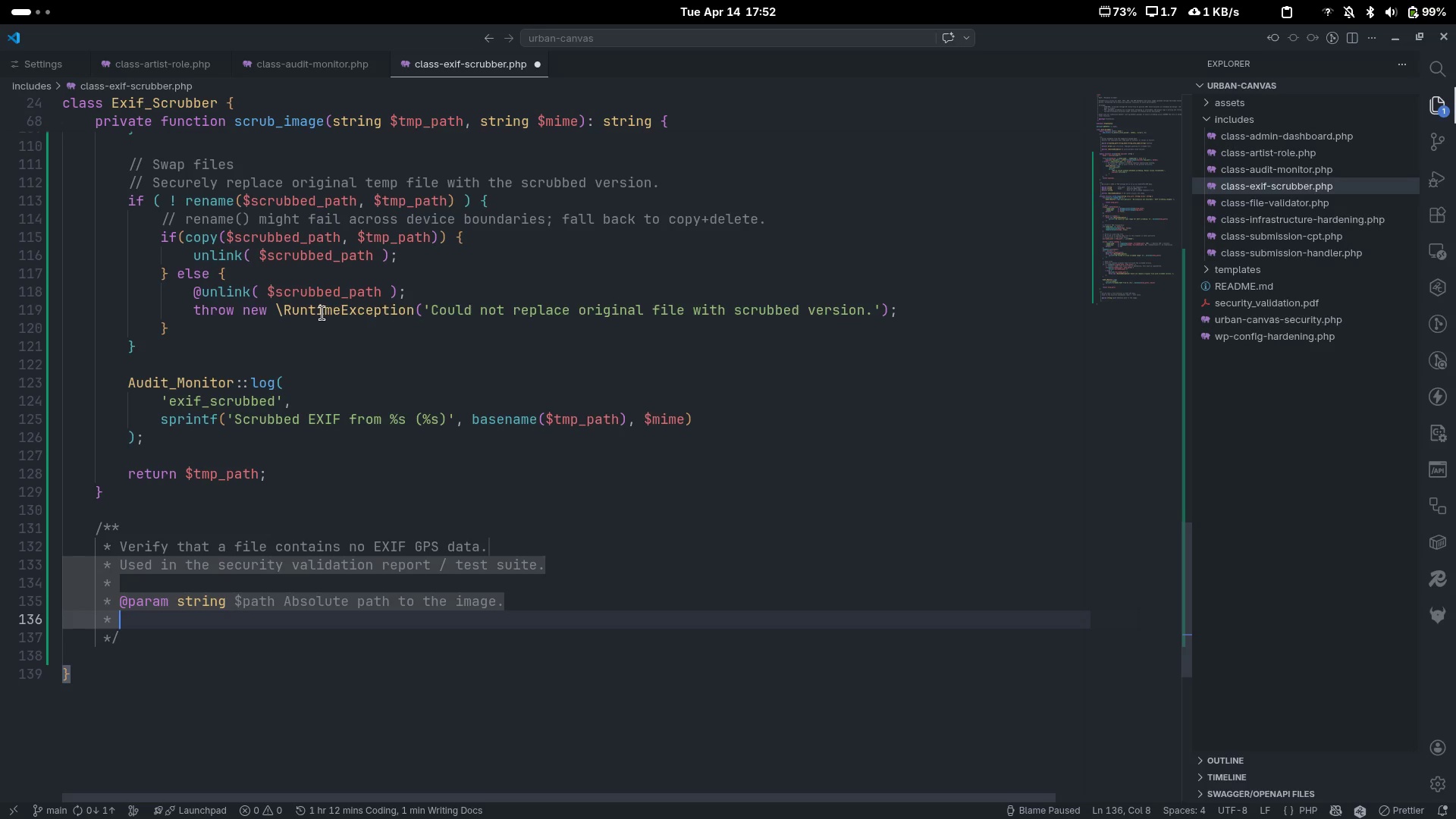 
key(Shift+3)
 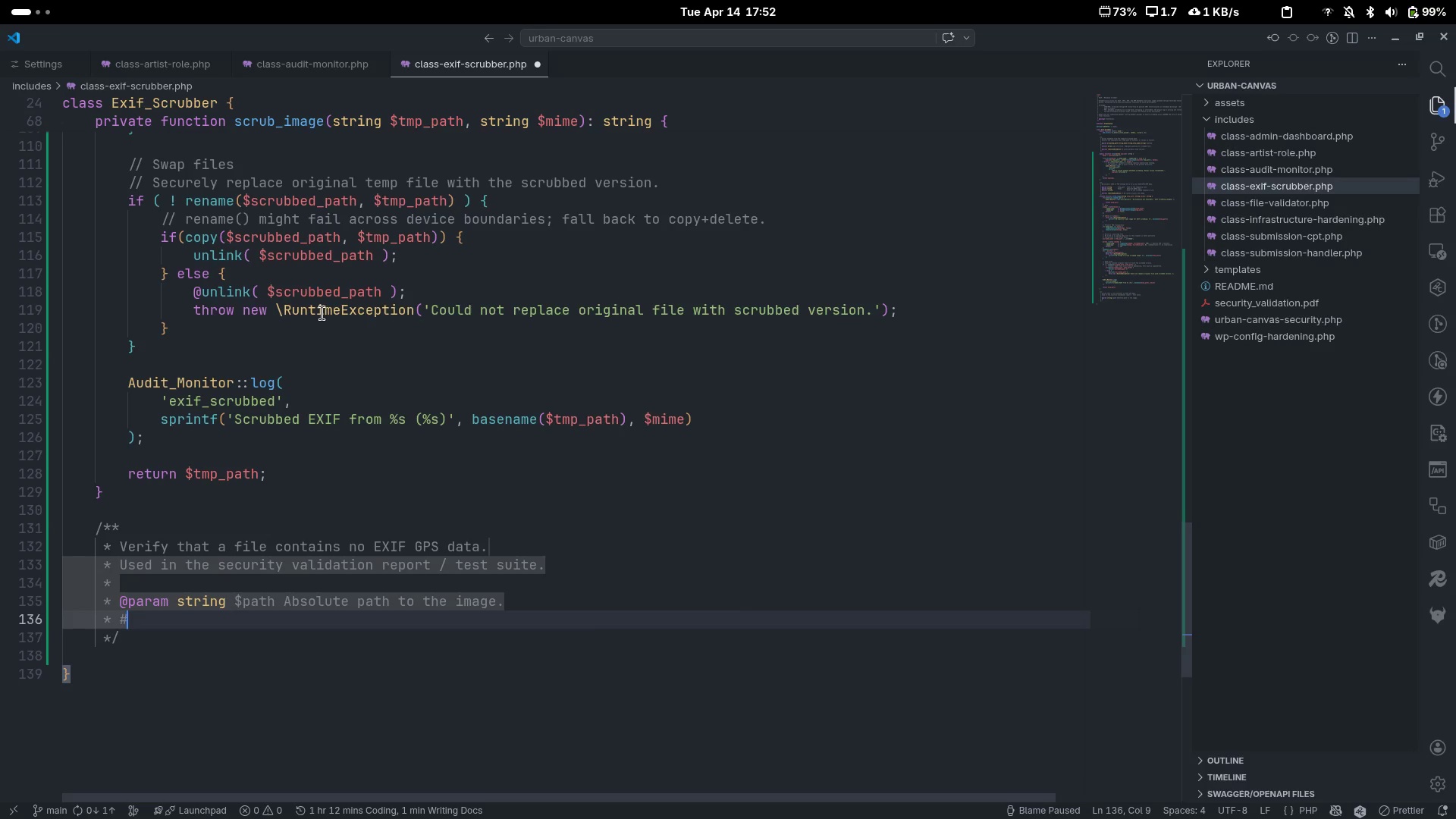 
key(Backspace)
 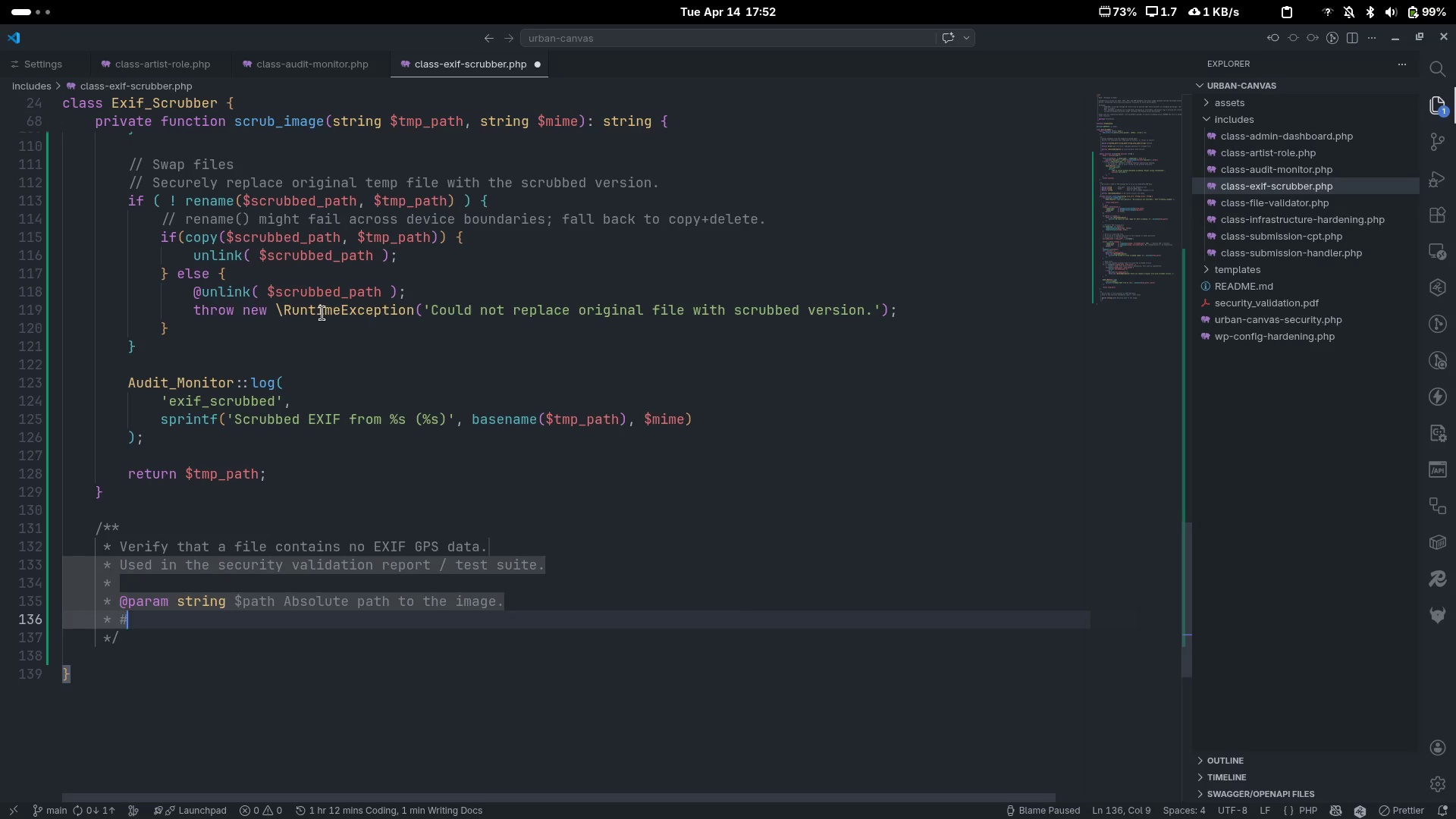 
key(Shift+ShiftLeft)
 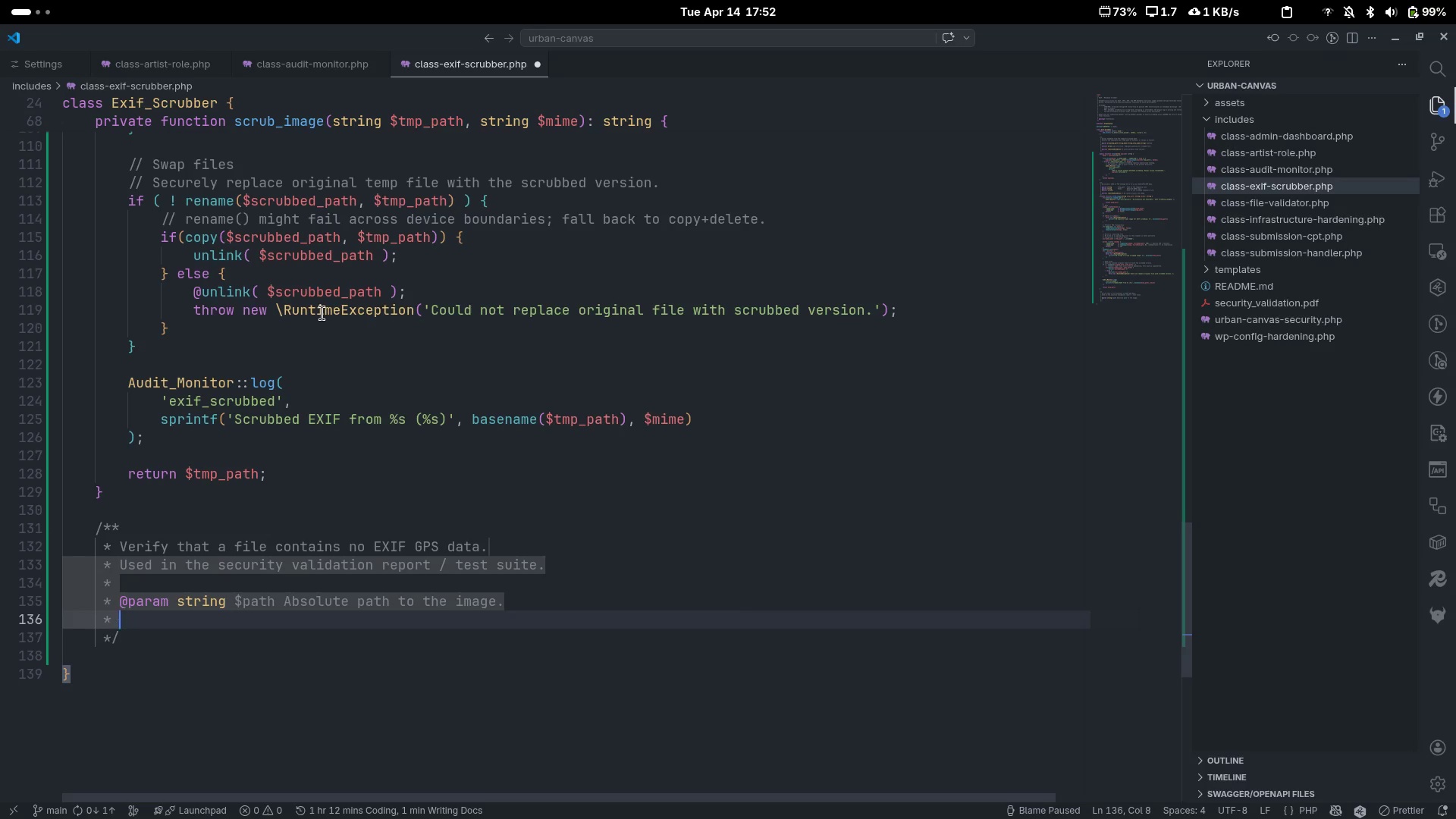 
key(Shift+2)
 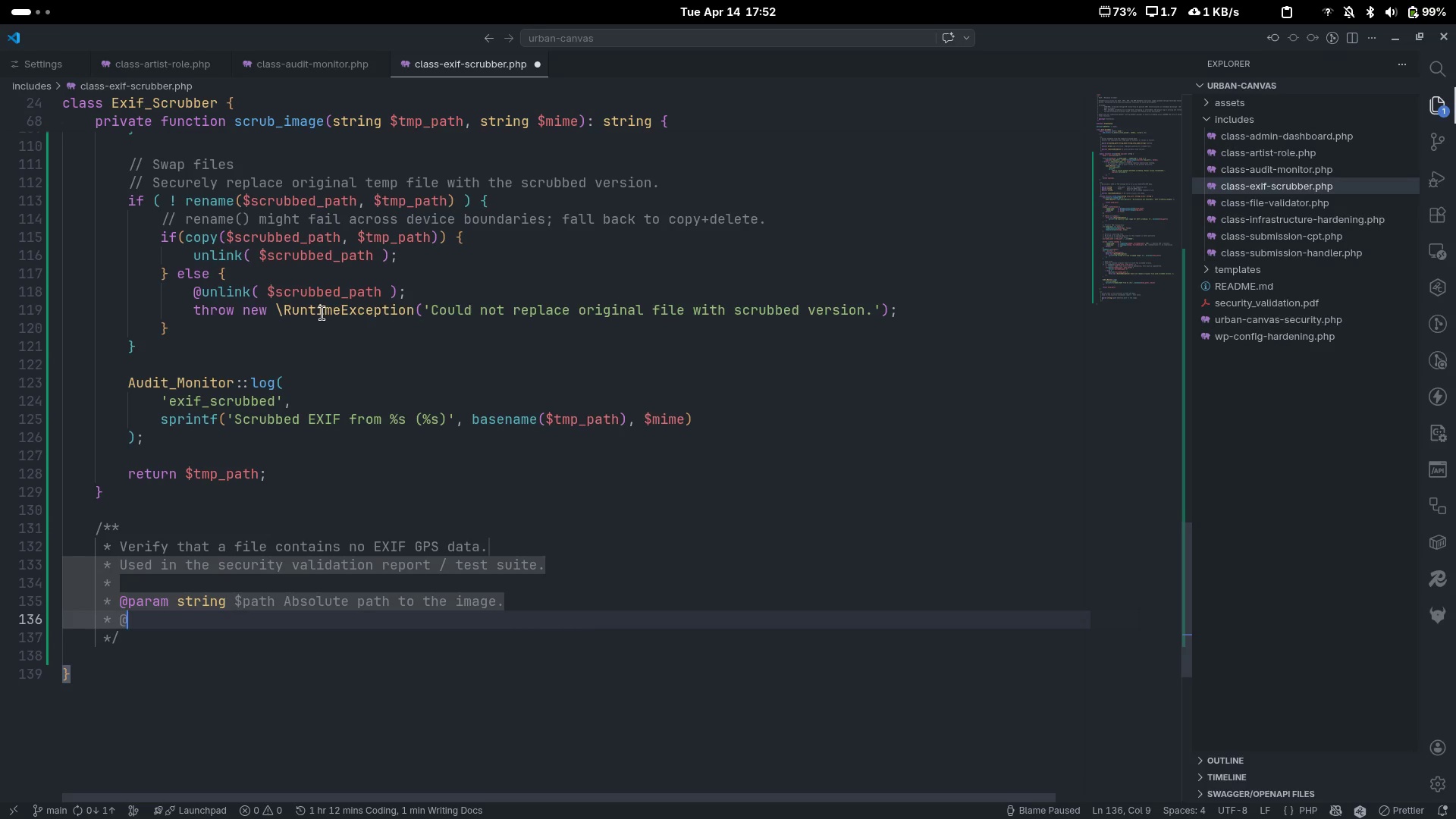 
key(Control+ControlLeft)
 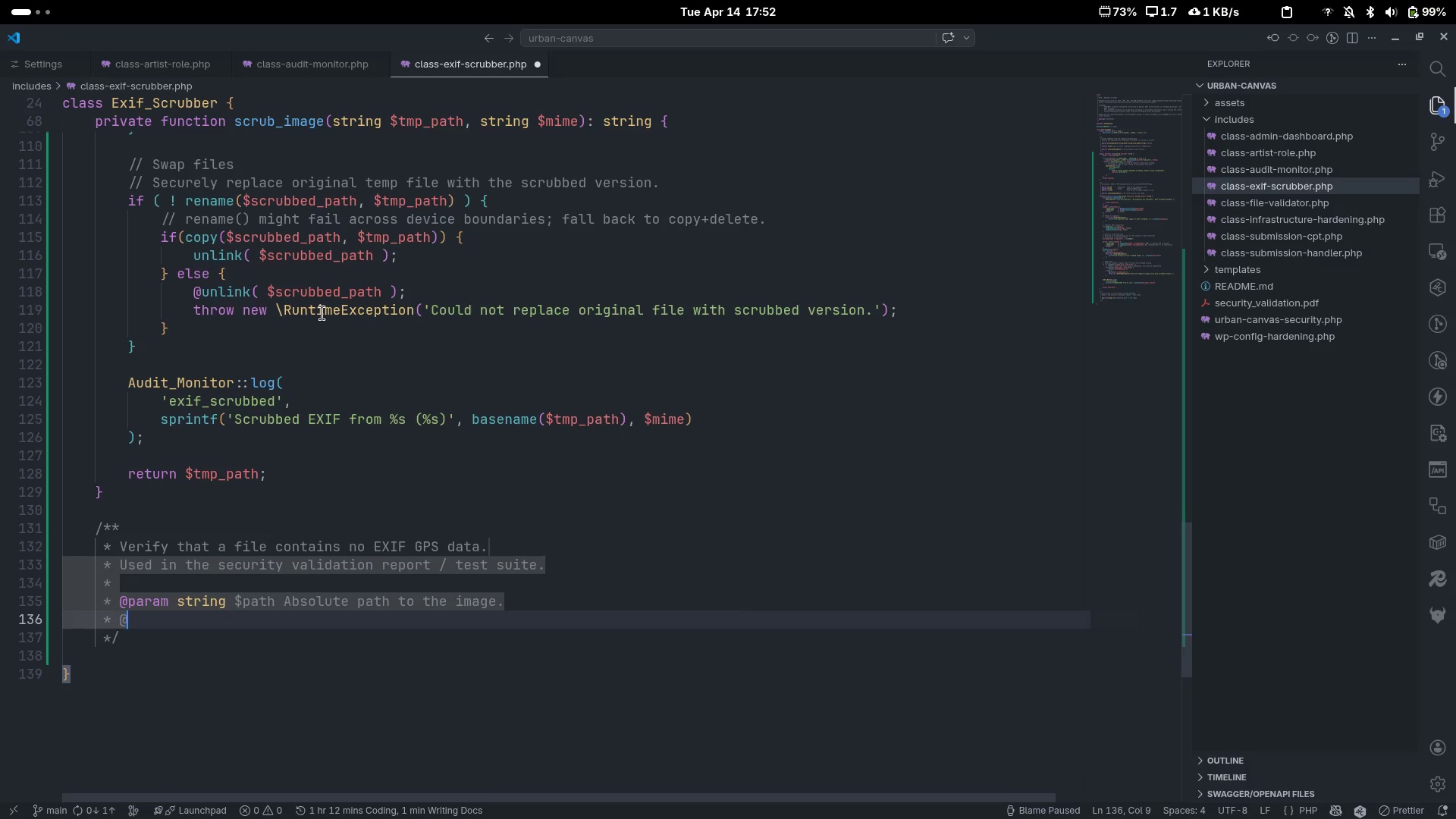 
type(return bool )
 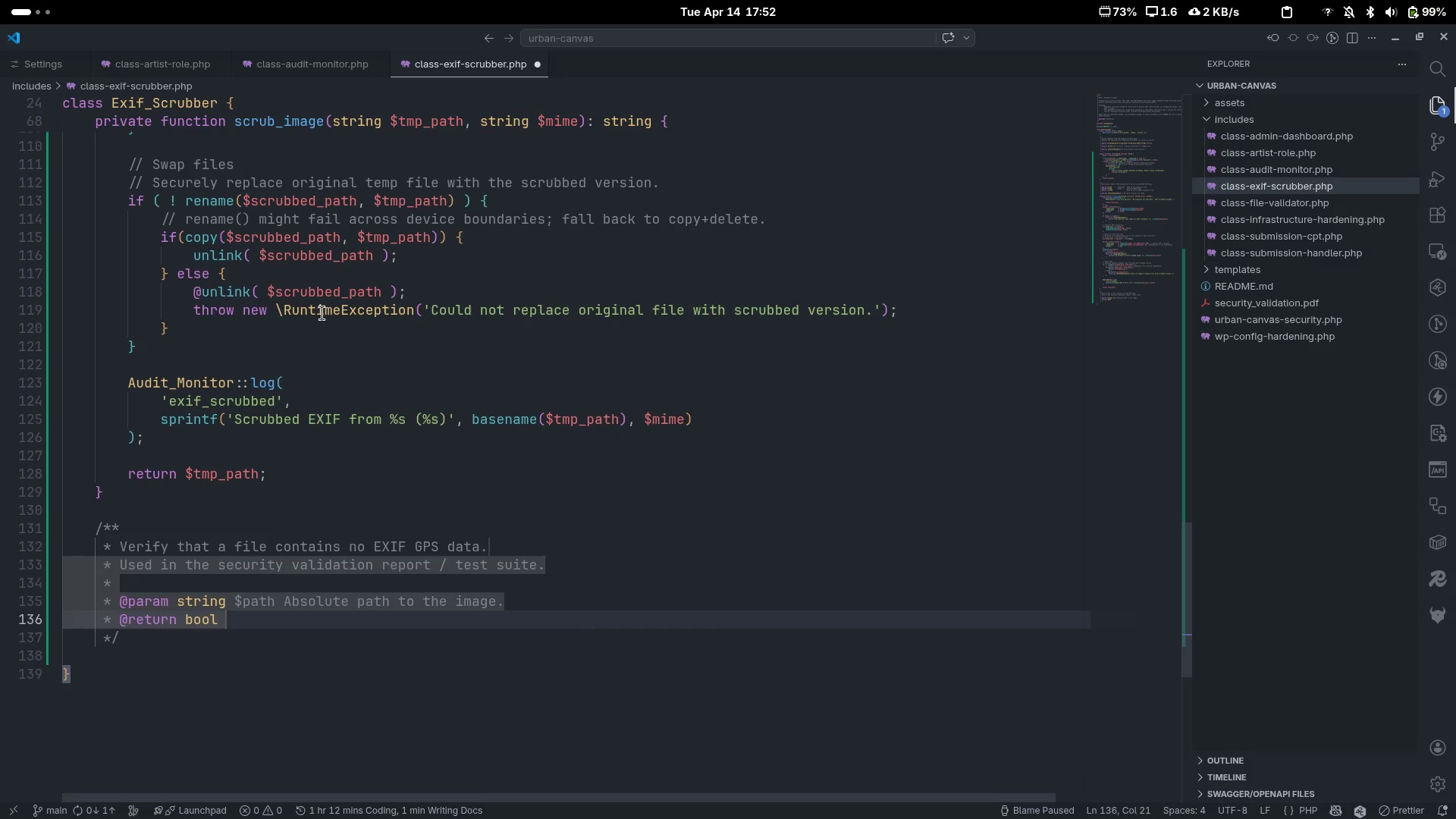 
left_click([294, 576])
 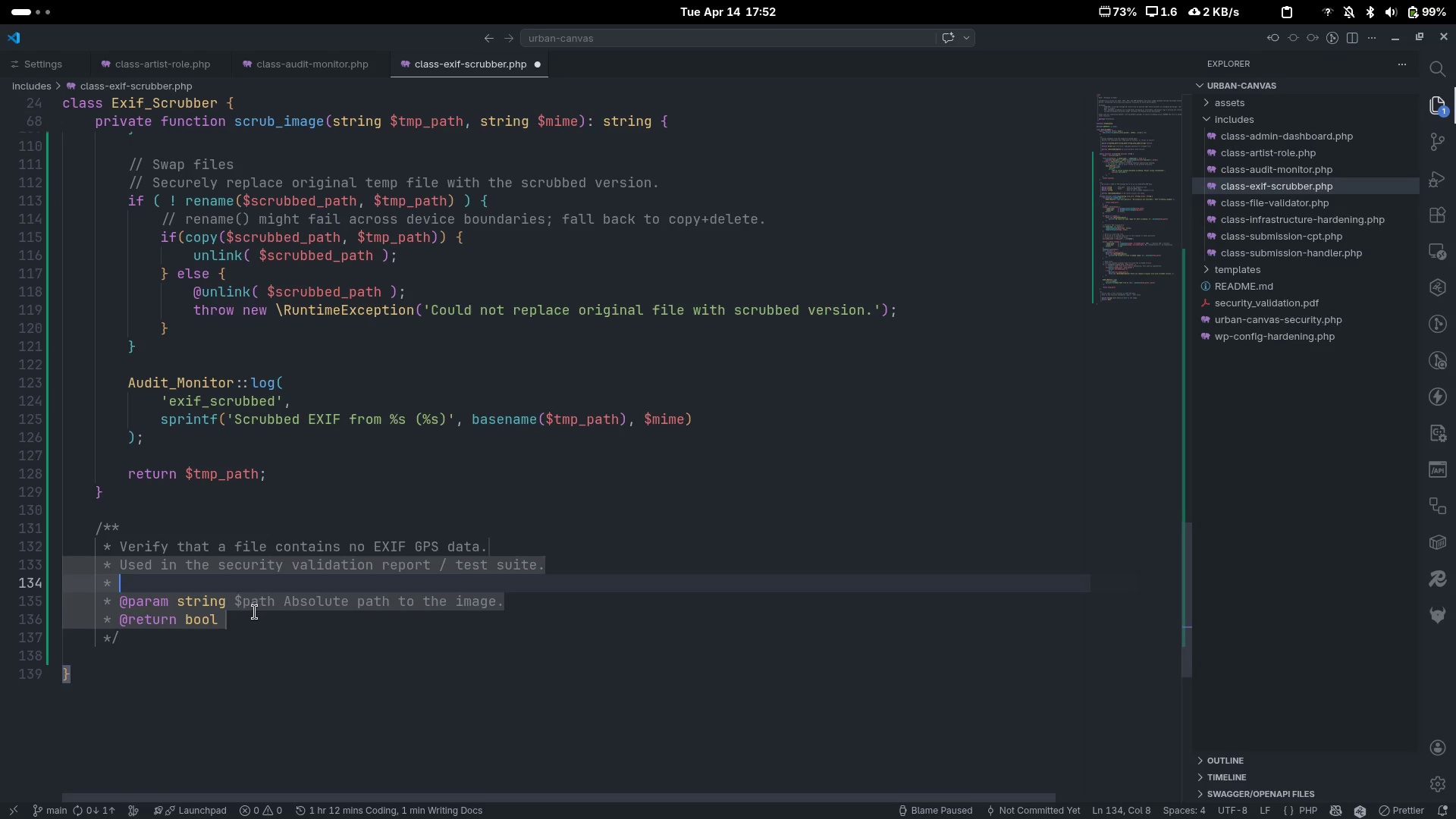 
left_click([255, 612])
 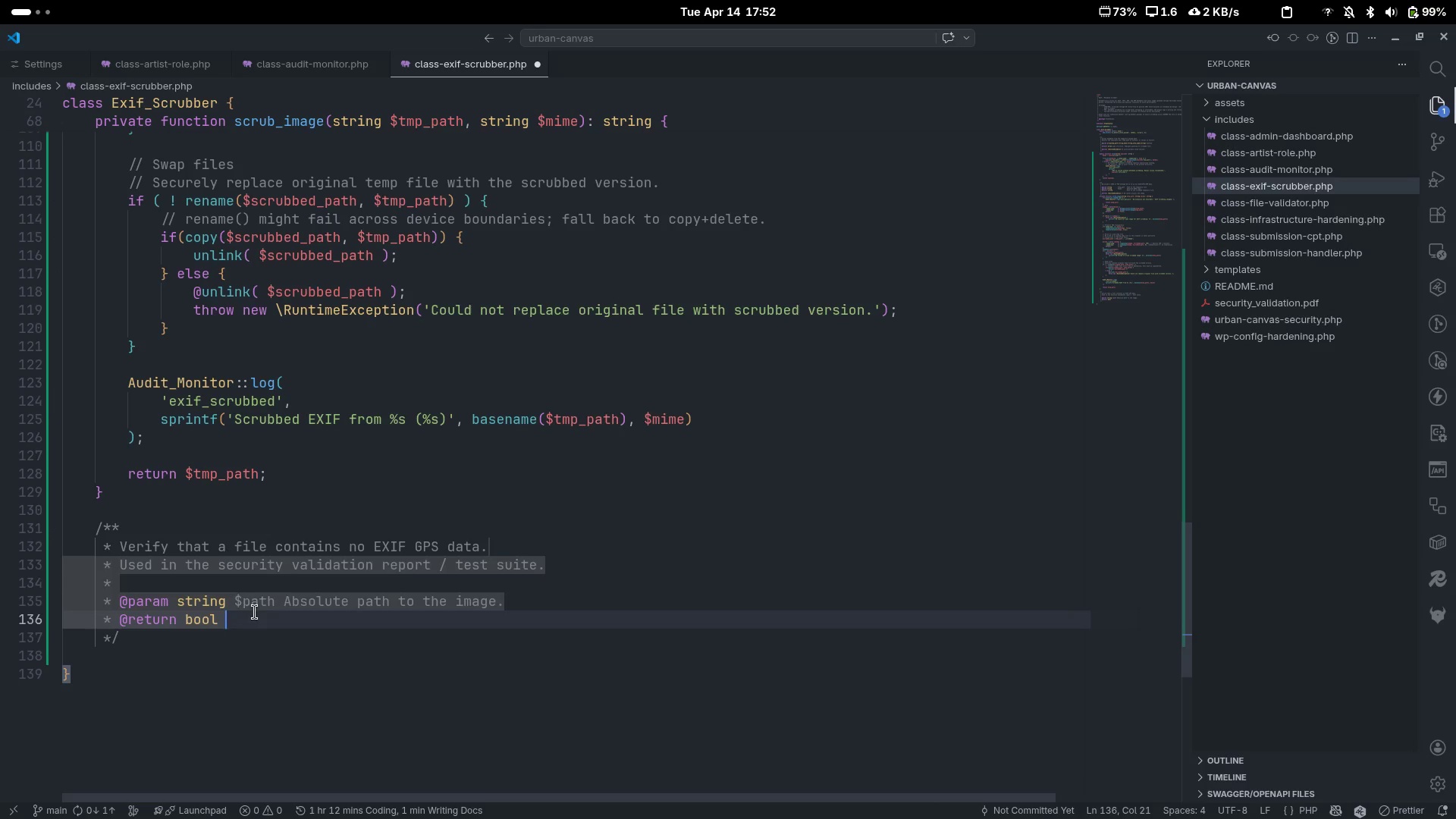 
key(Escape)
 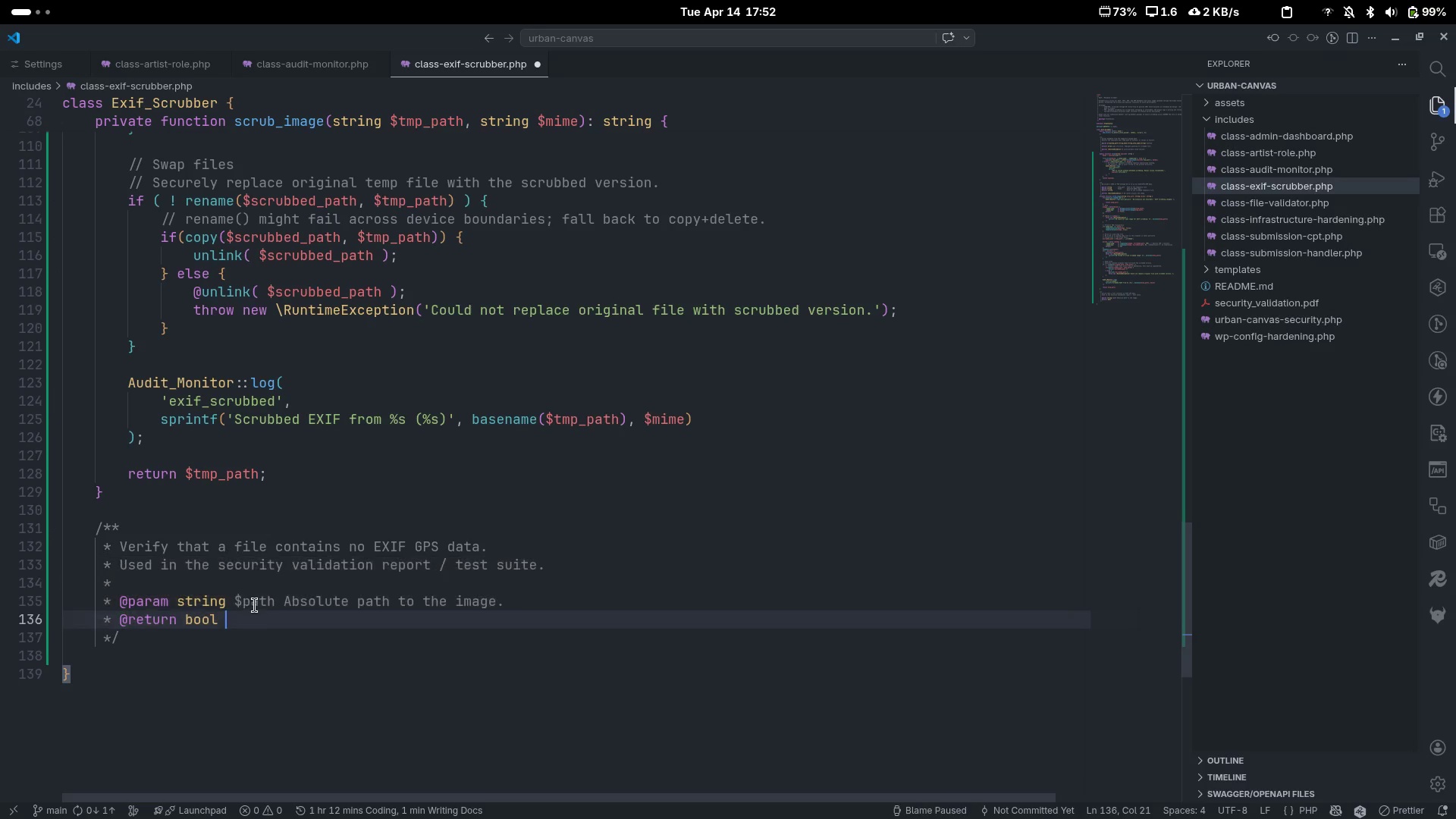 
key(Escape)
 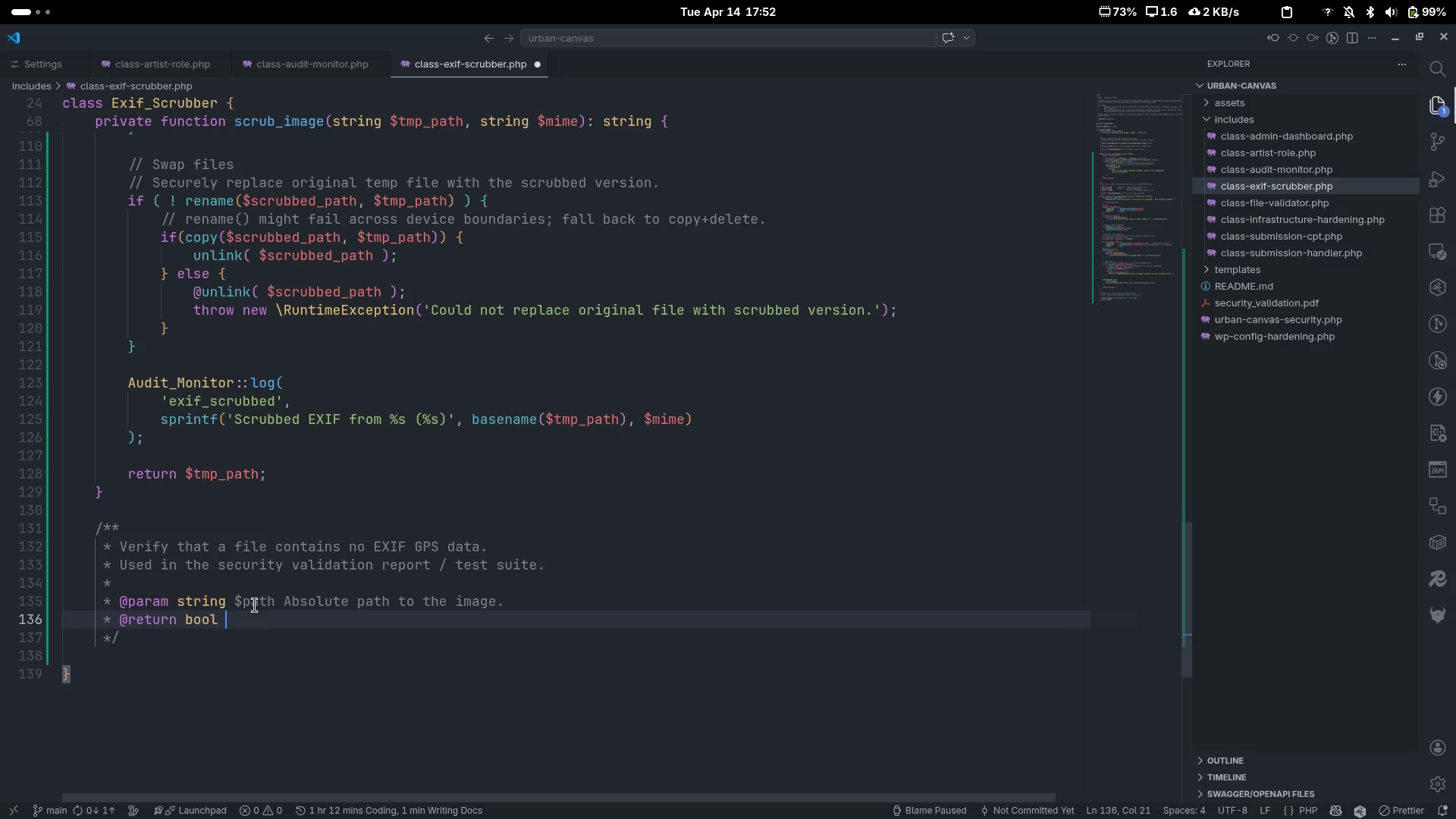 
key(Escape)
 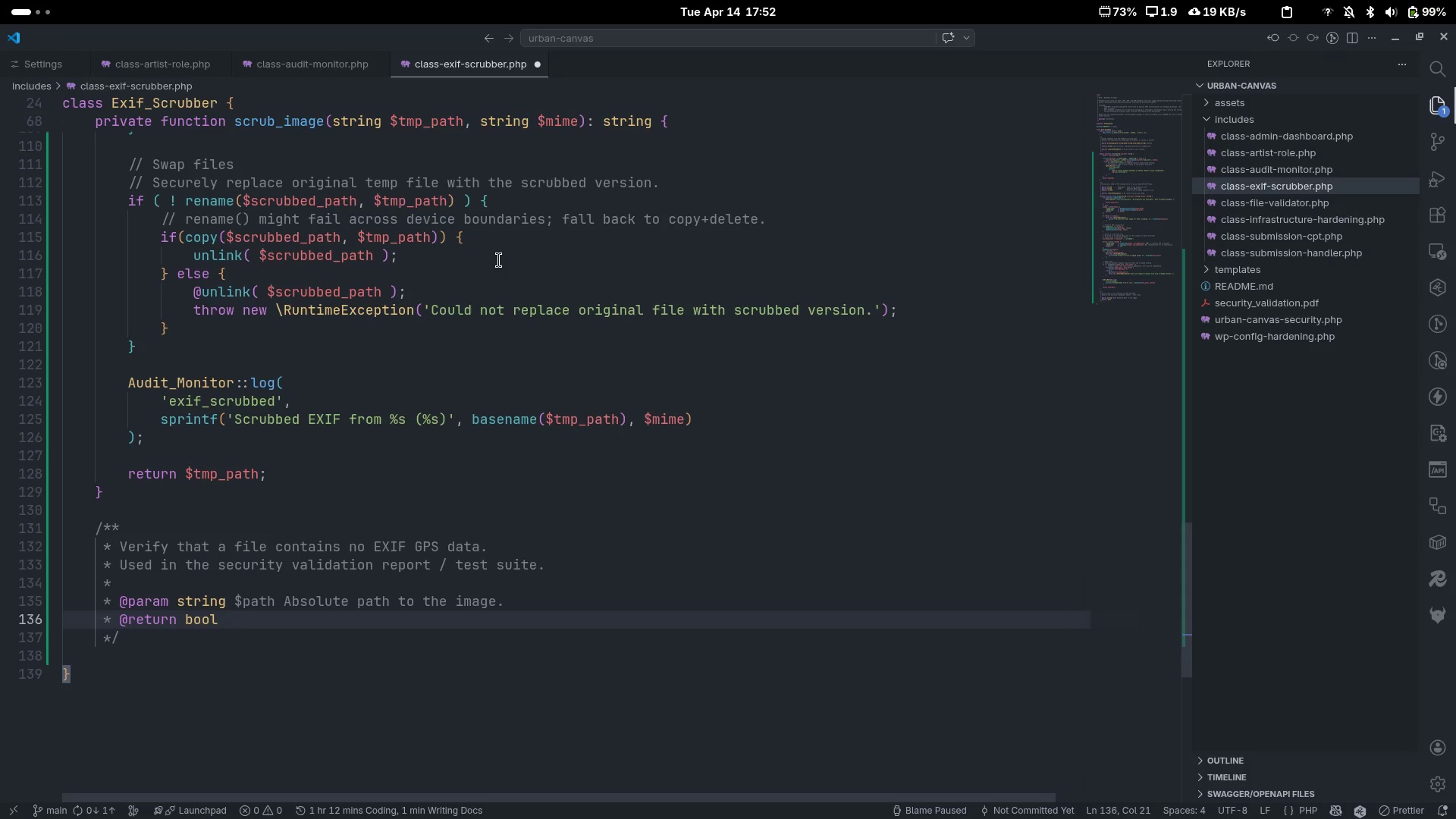 
type(True if GPS-clean.)
key(Escape)
 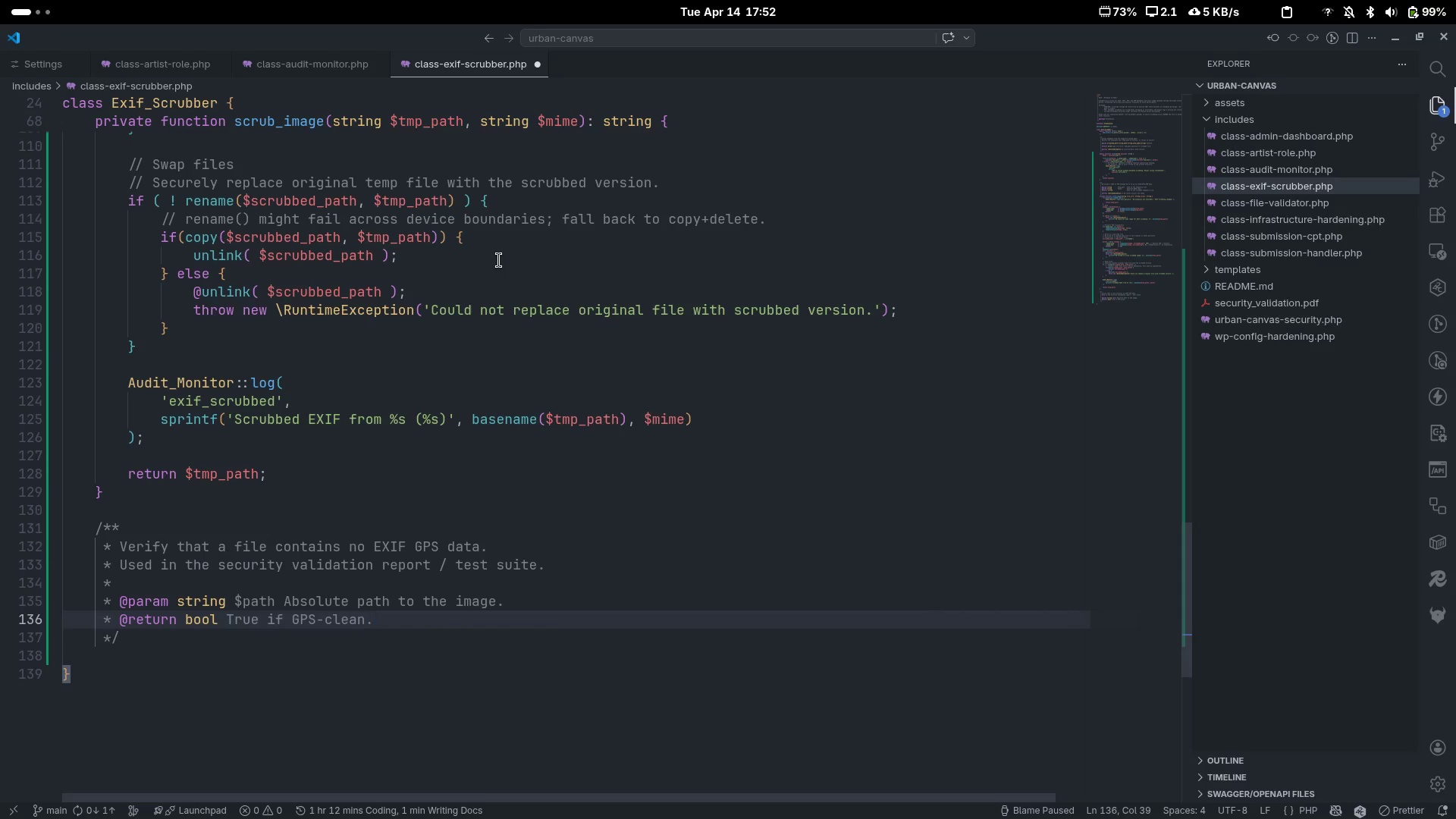 
 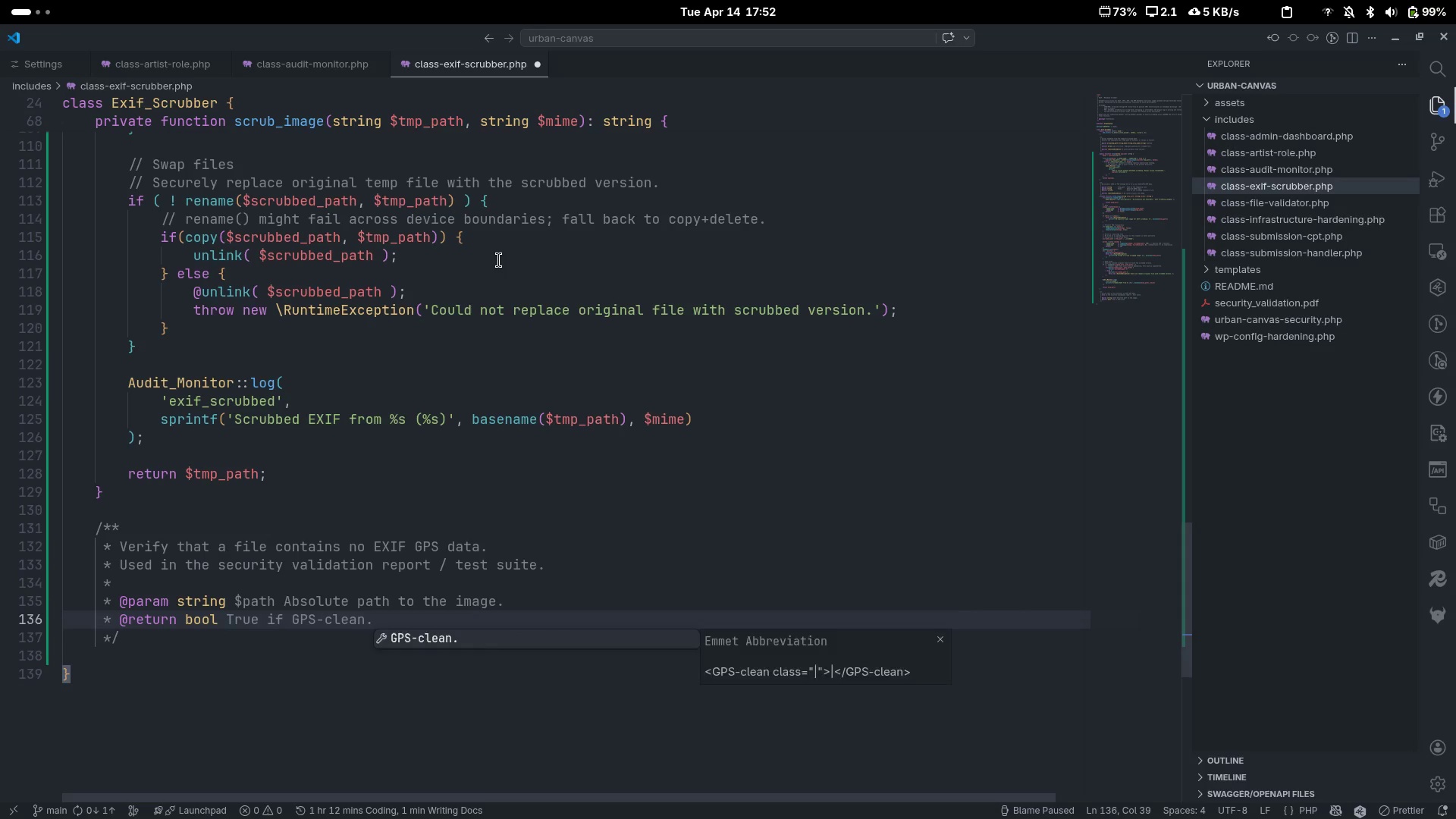 
key(ArrowDown)
 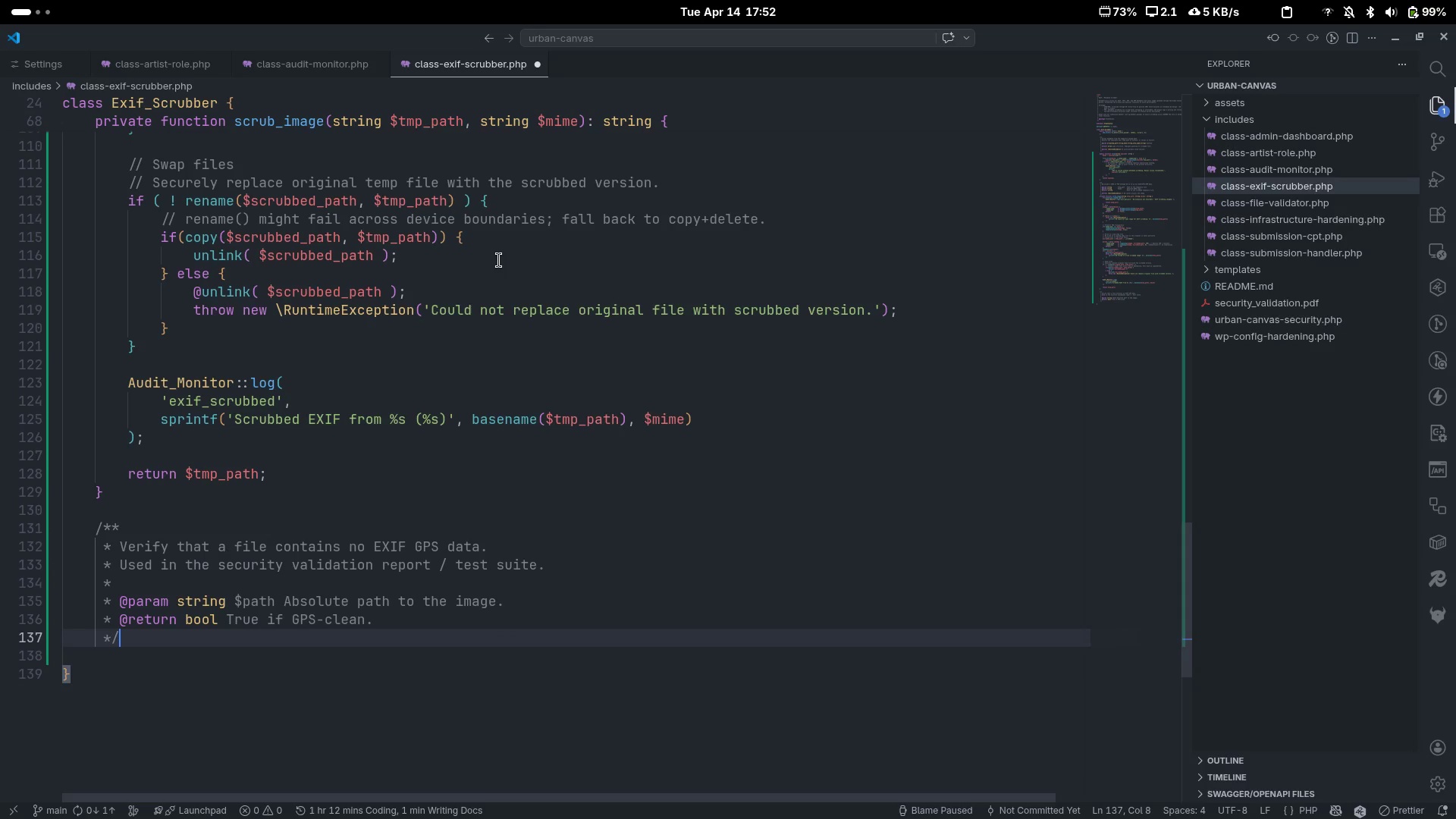 
key(Enter)
 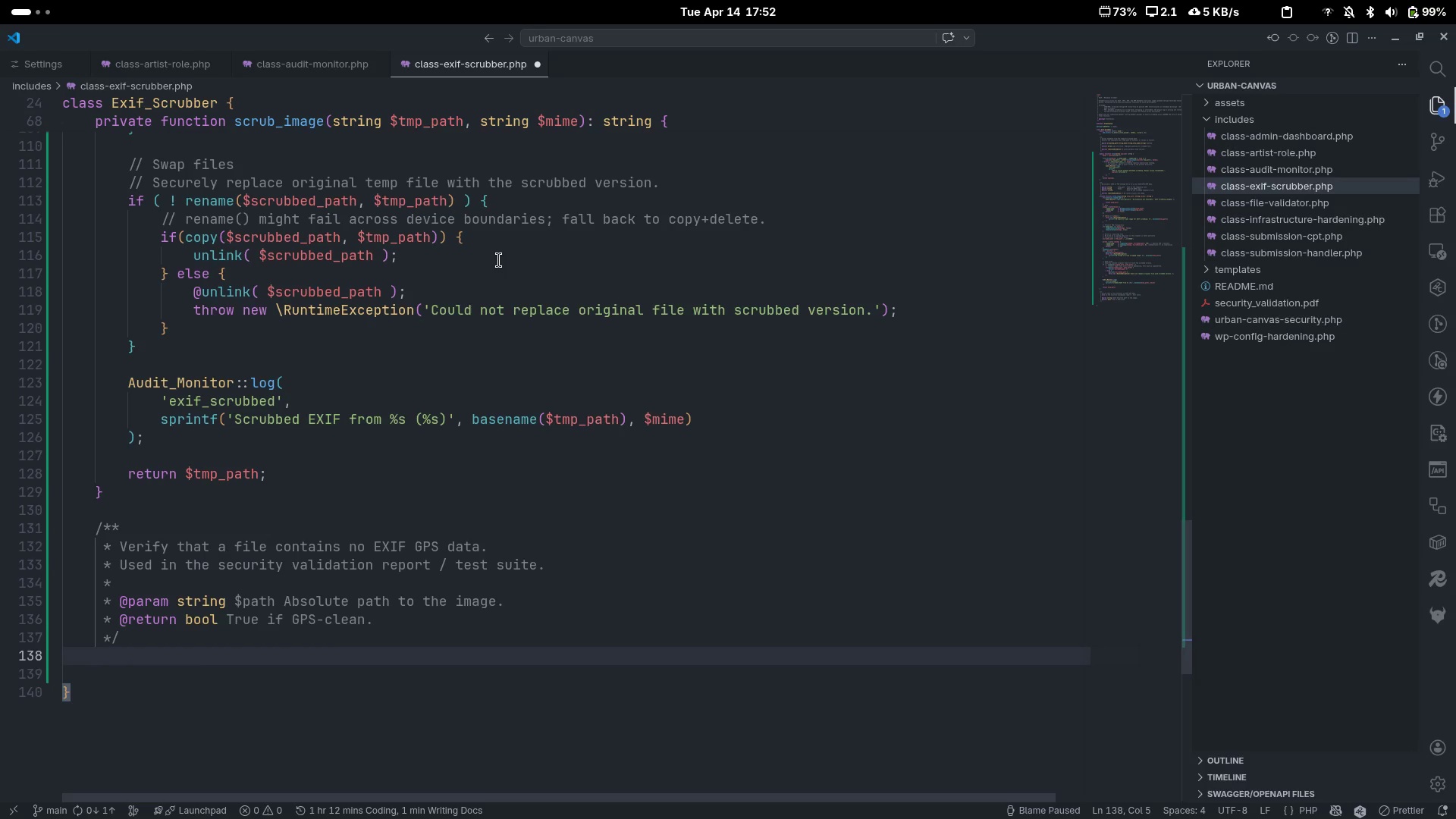 
type(public statuc)
key(Backspace)
key(Backspace)
type(ic function is_gps_clean(string )
 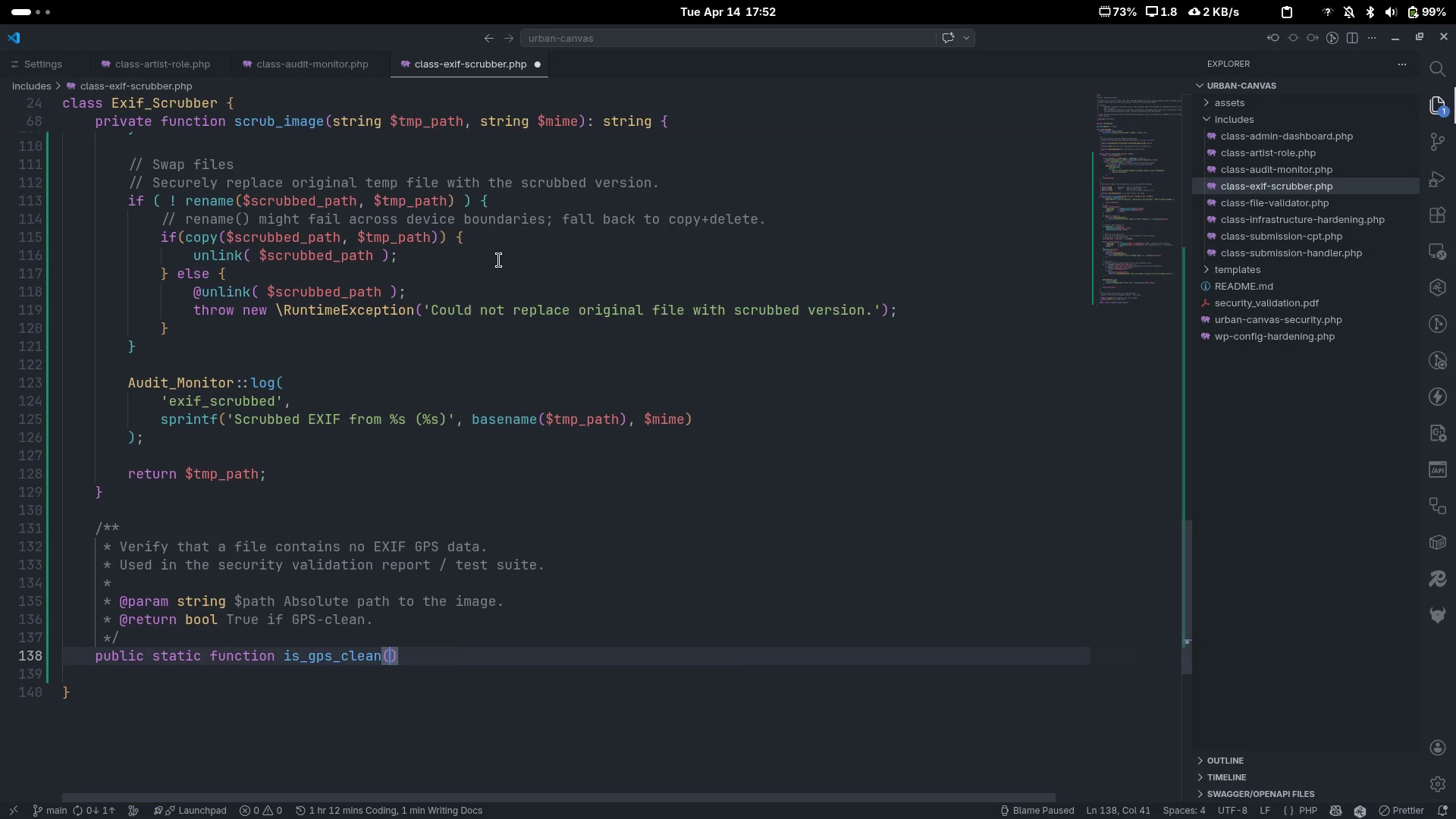 
 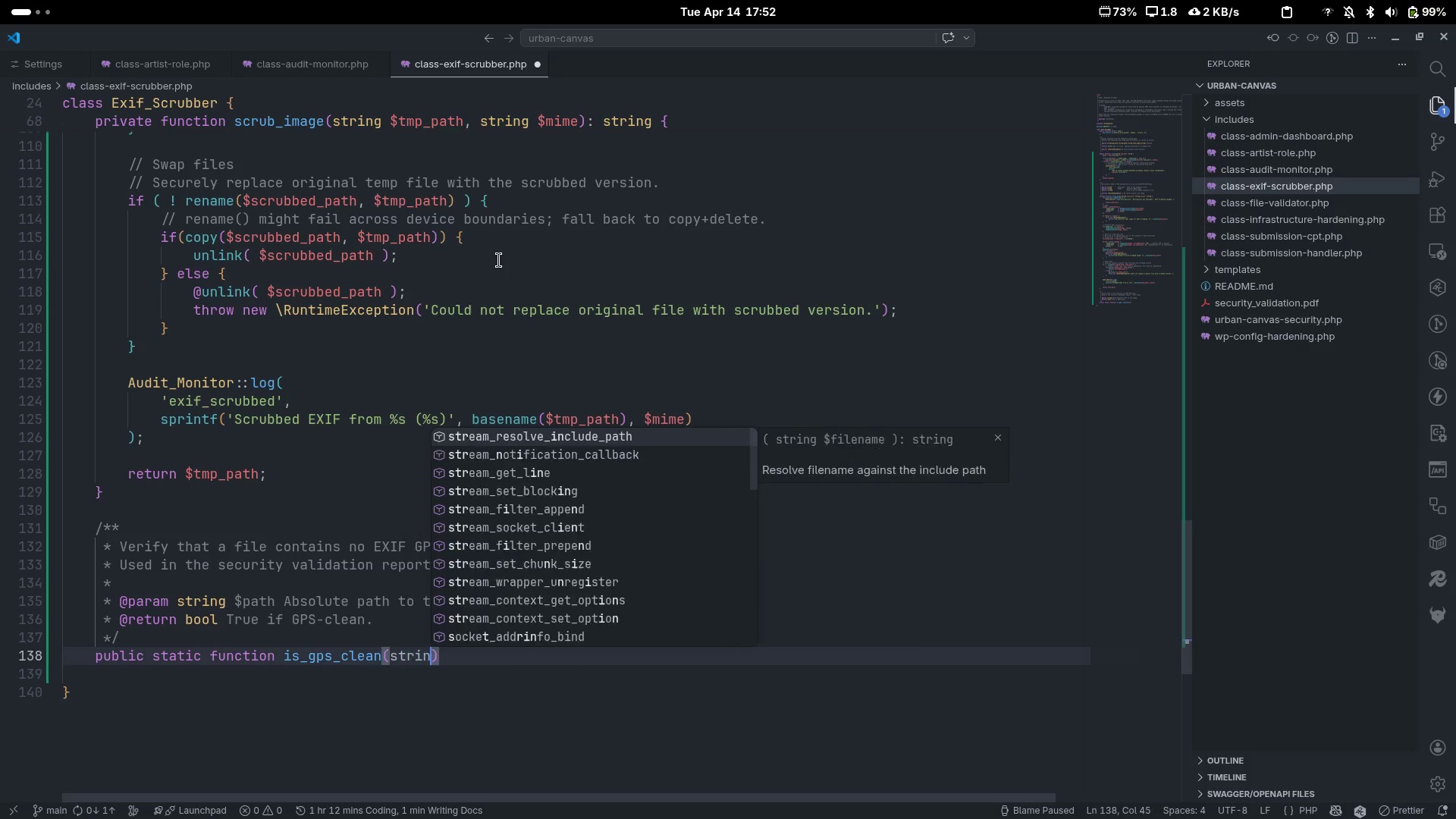 
key(Control+ControlLeft)
 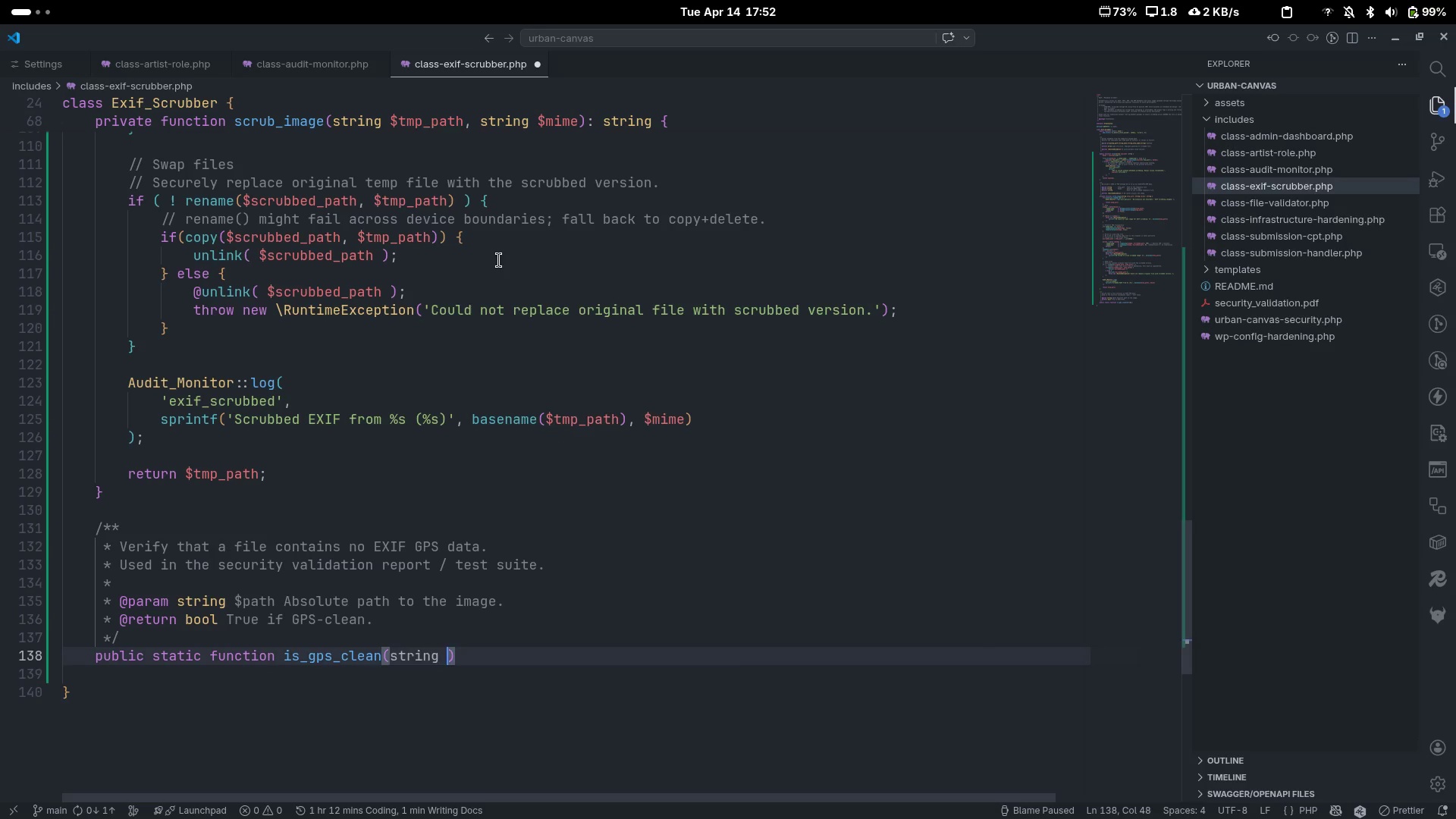 
key(Control+Backspace)
 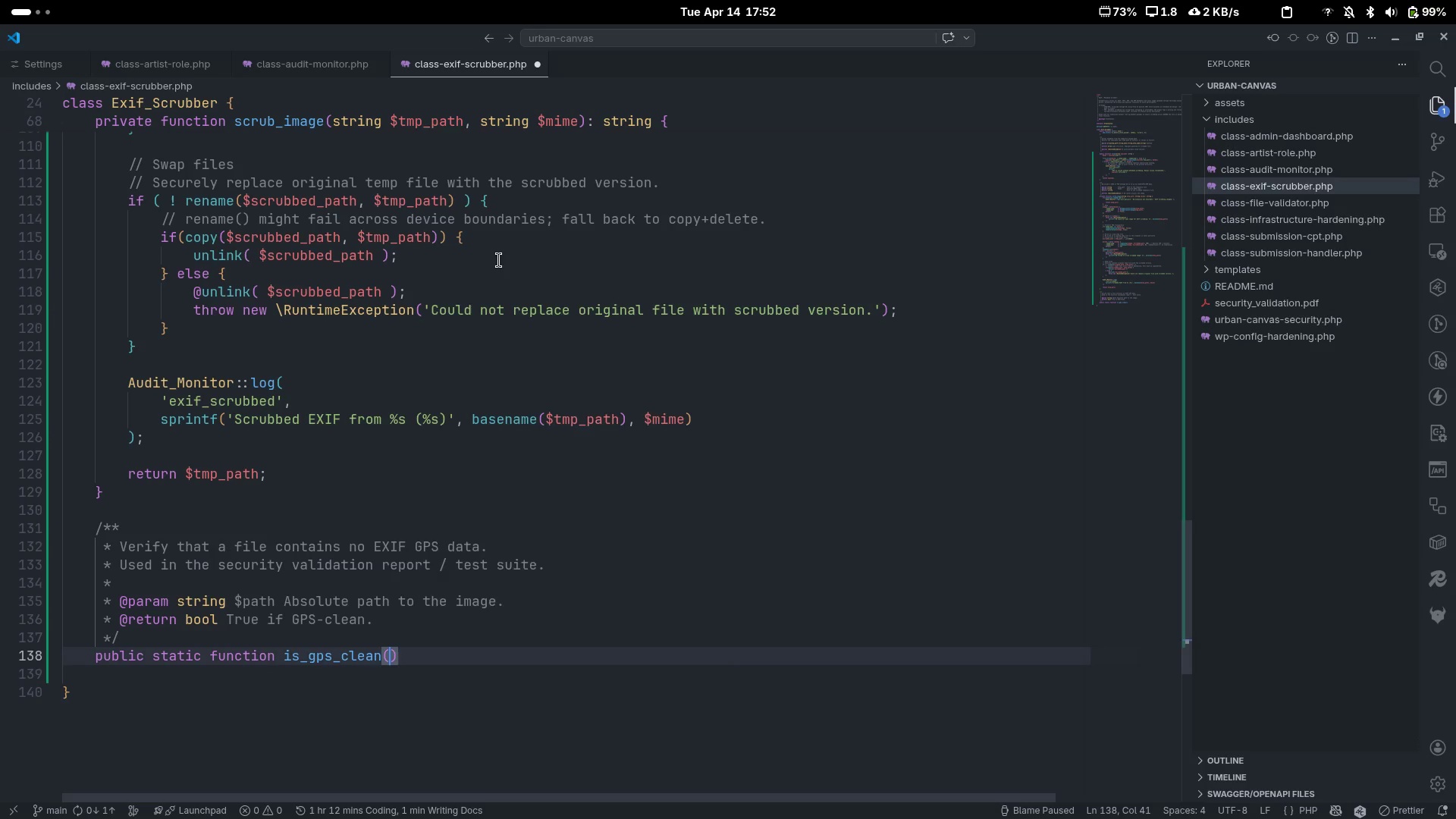 
type(stin)
 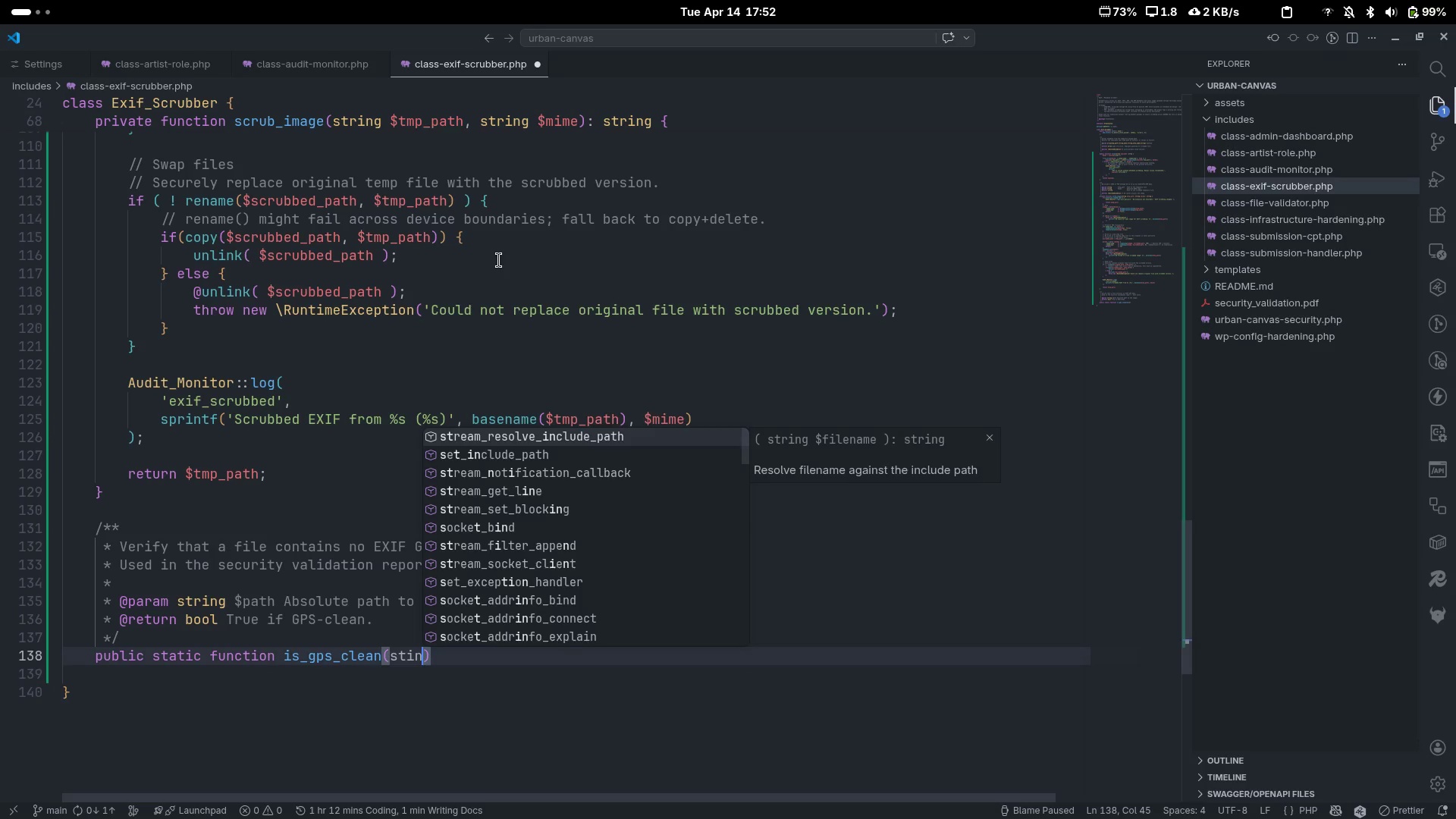 
key(Control+ControlLeft)
 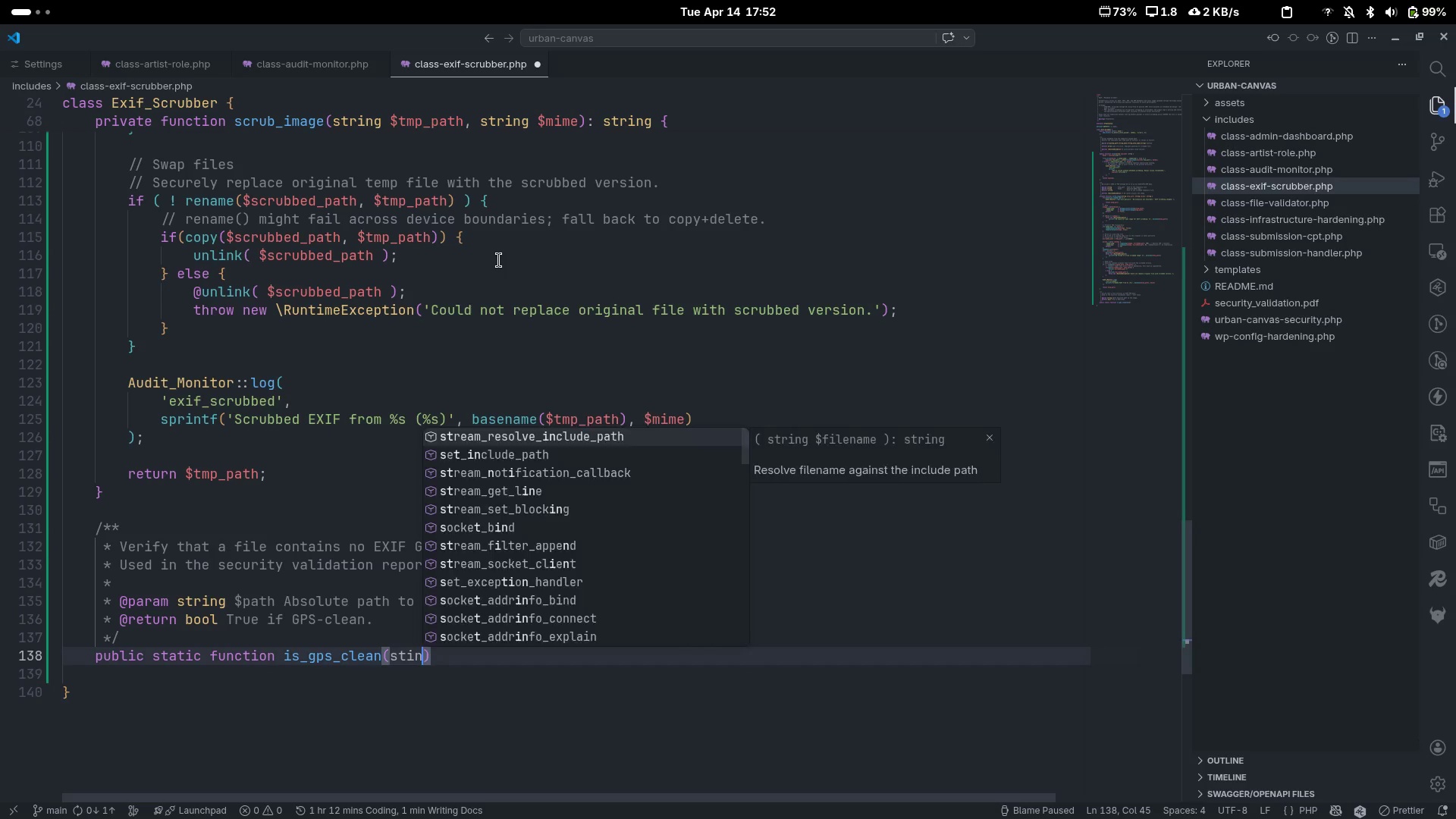 
key(Control+Backspace)
 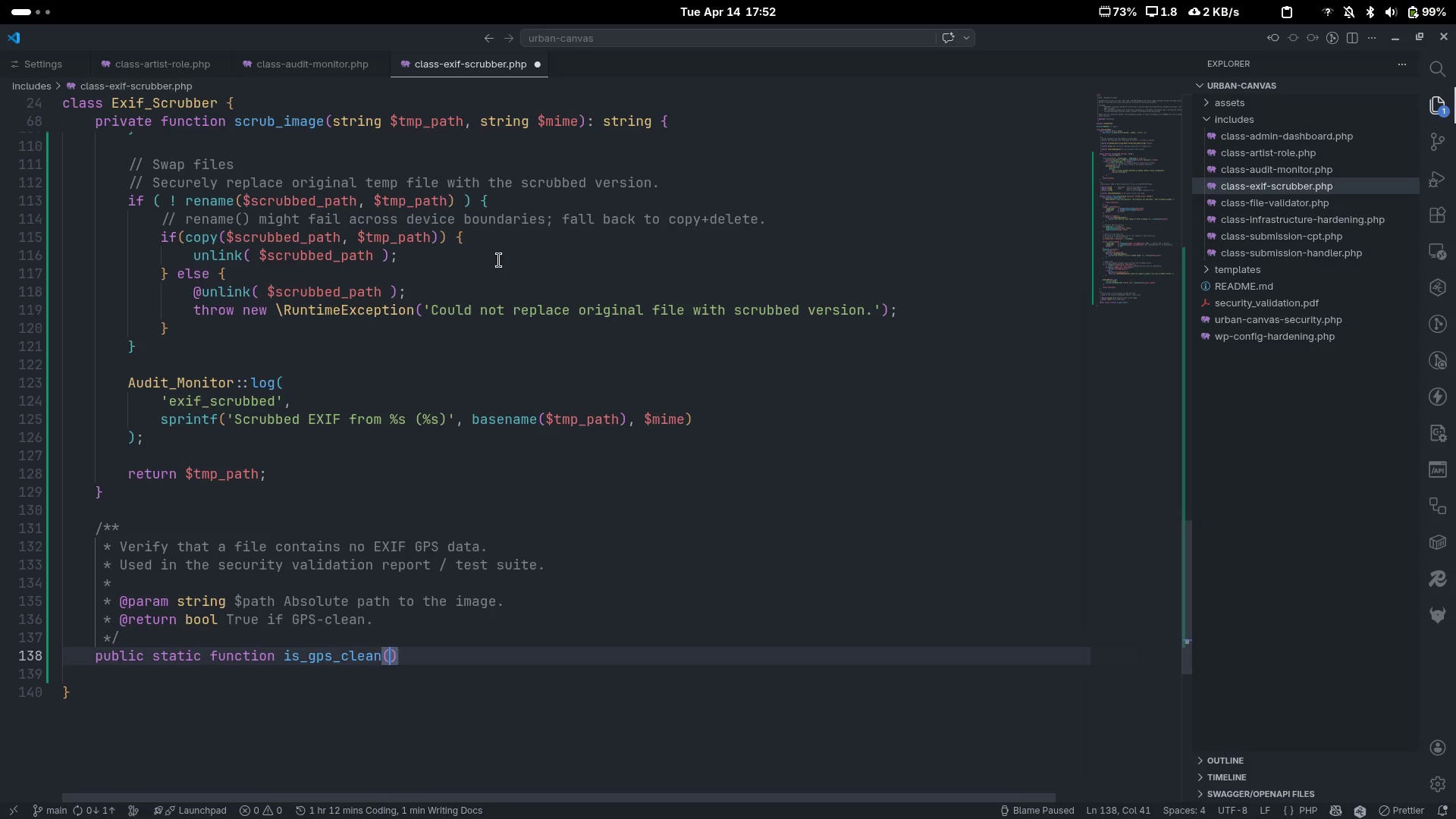 
type(string $path)
 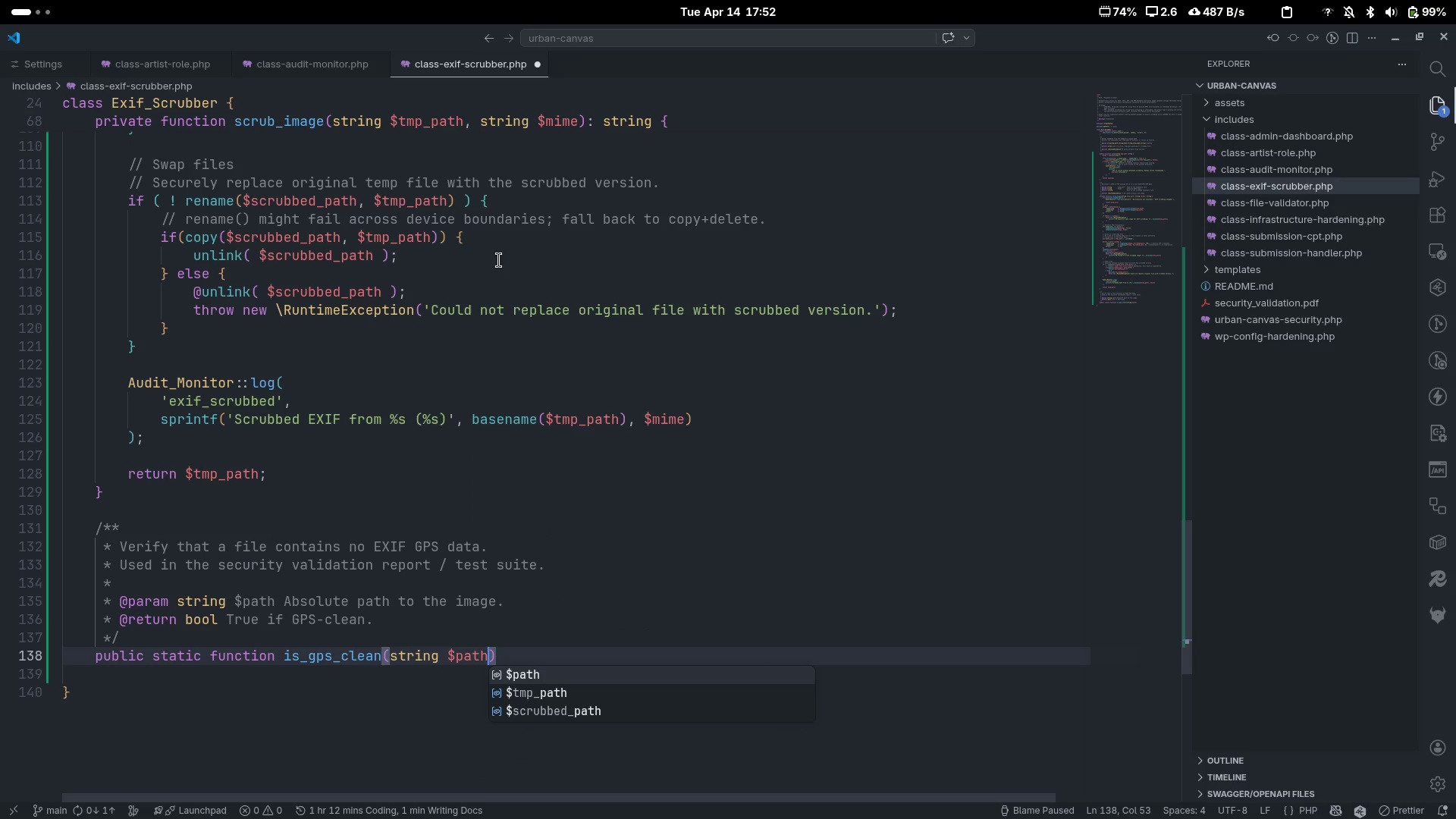 
key(Control+ControlLeft)
 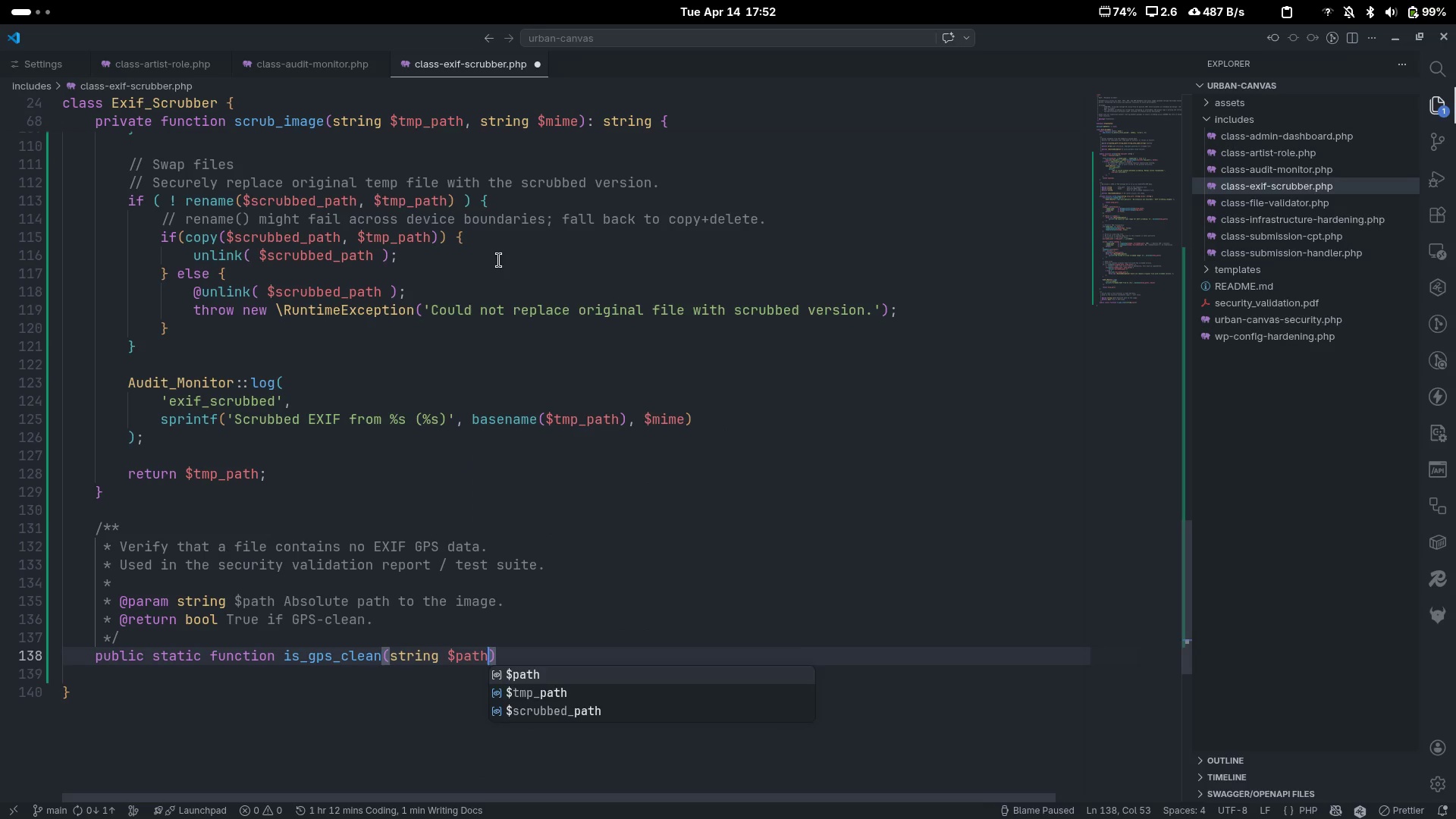 
key(Control+ArrowRight)
 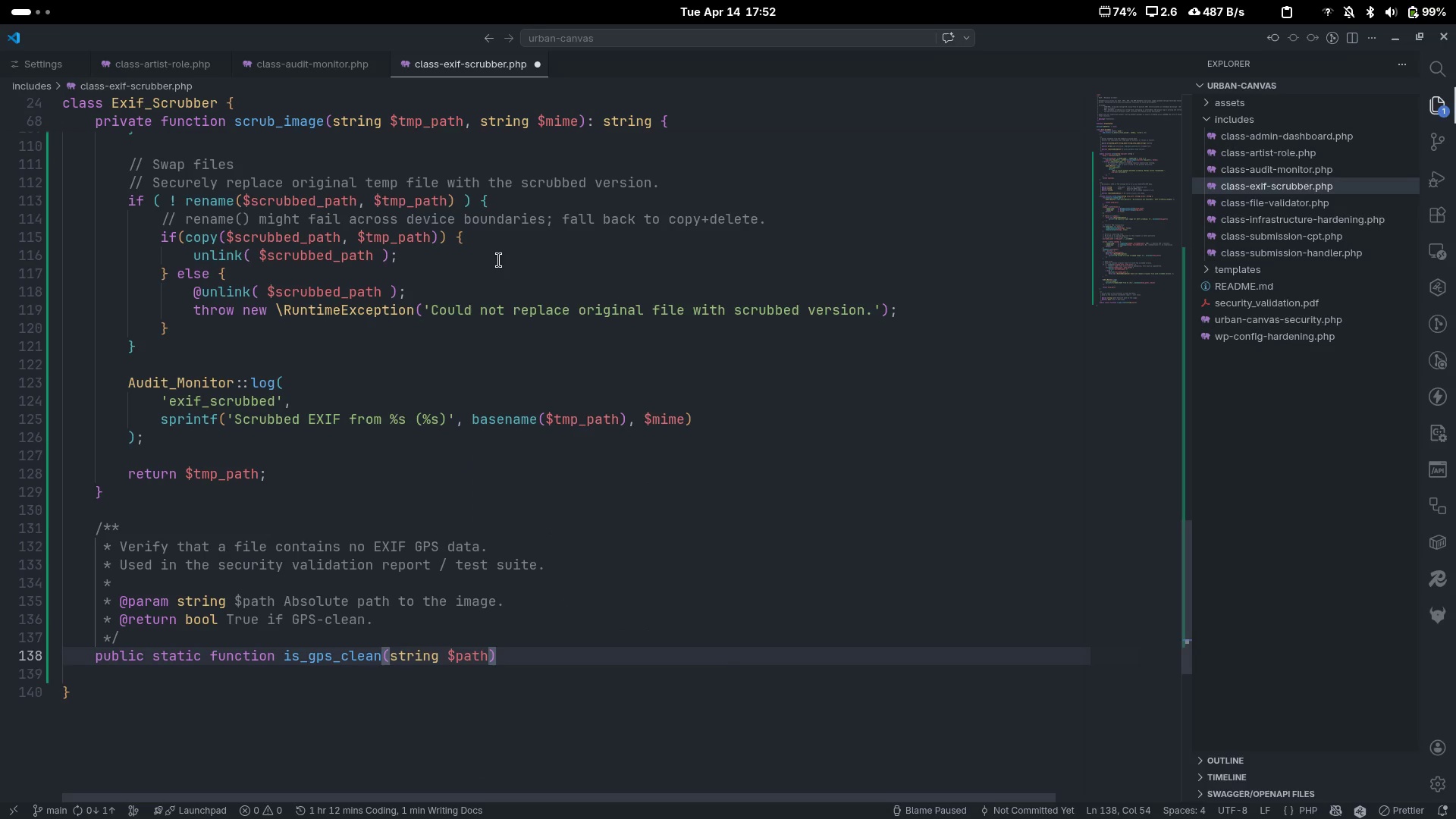 
type(: bool {)
 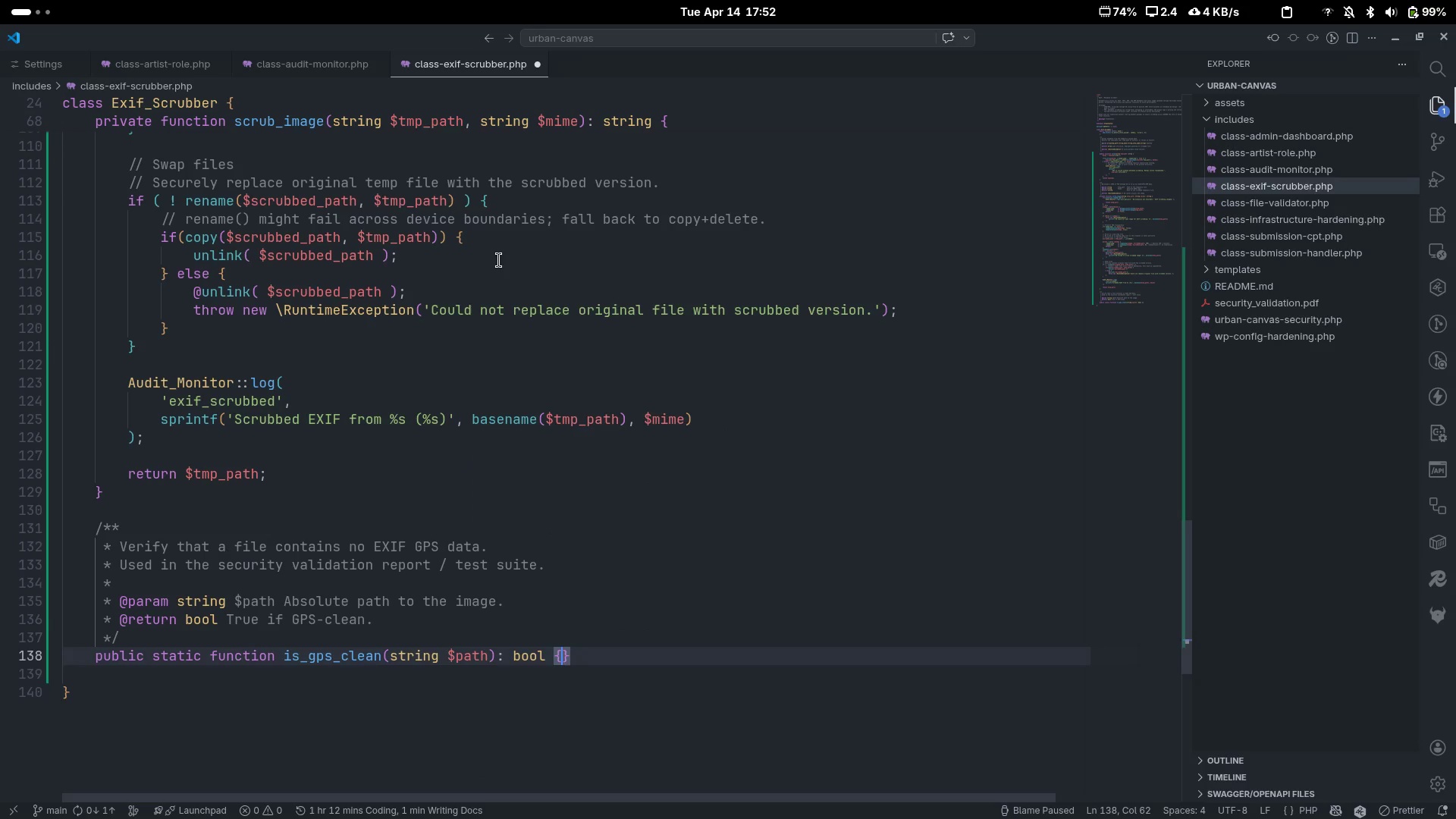 
key(Enter)
 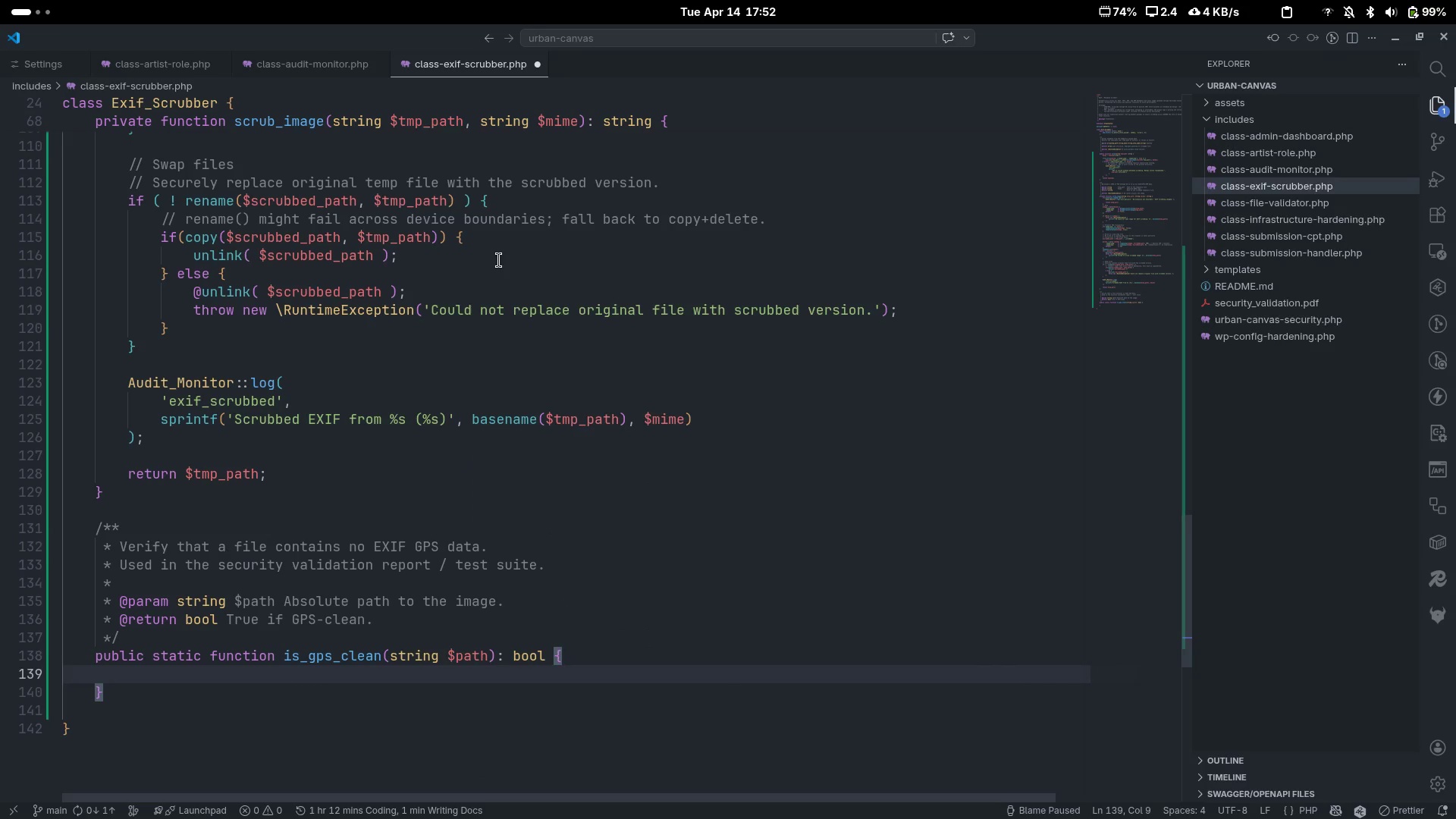 
scroll: coordinate [499, 260], scroll_direction: down, amount: 10.0
 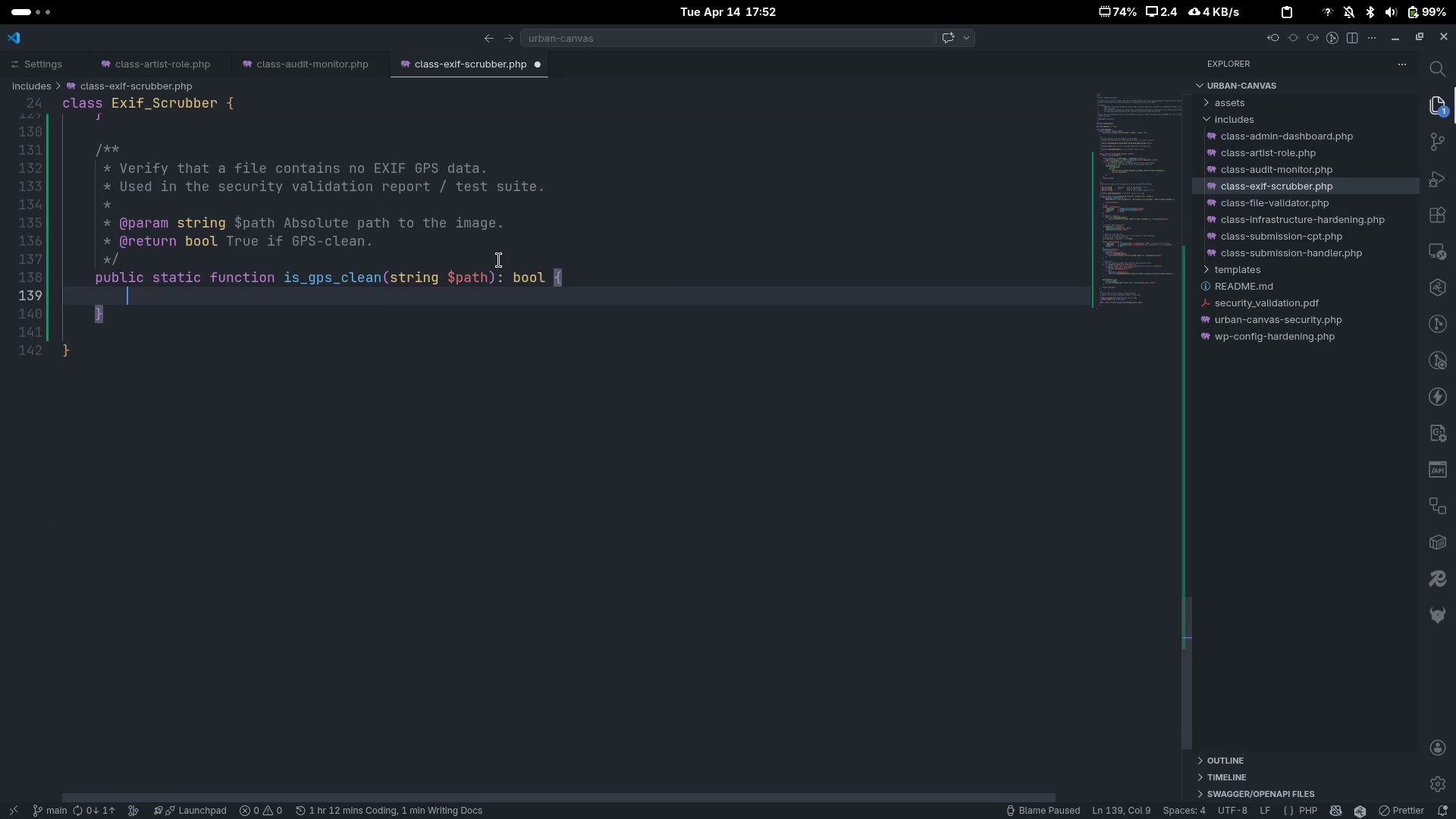 
type(if(!)
 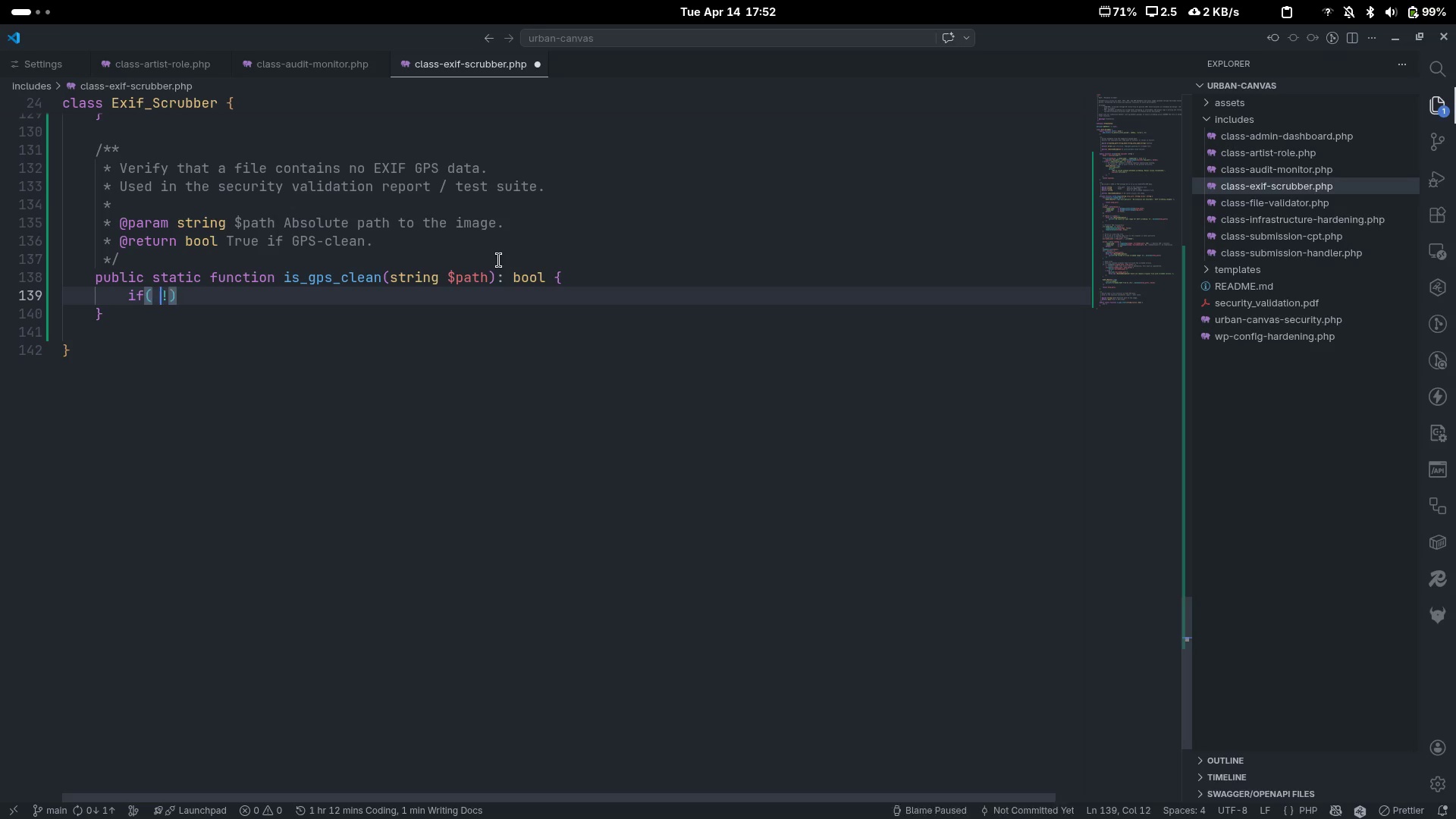 
 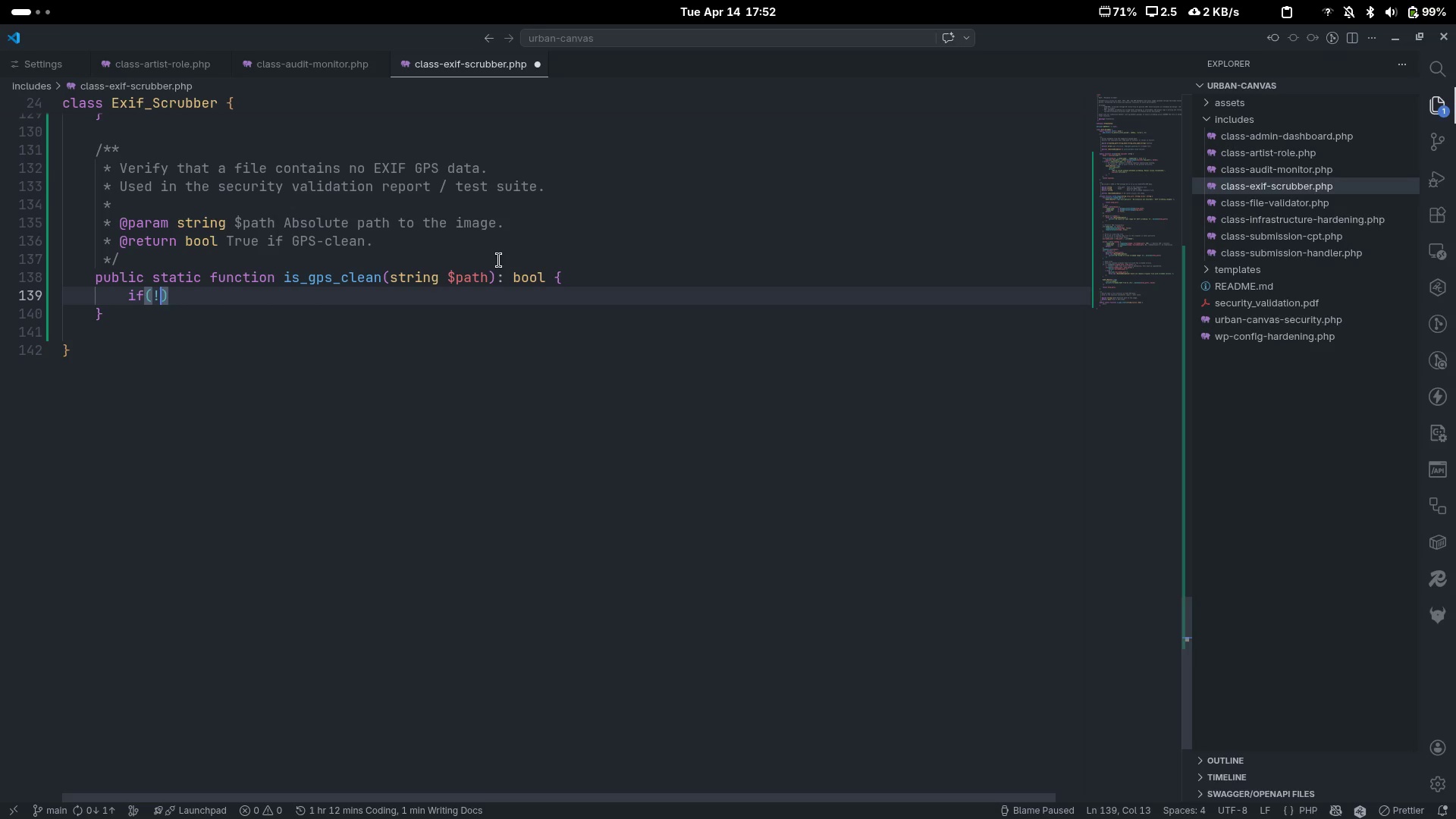 
key(ArrowLeft)
 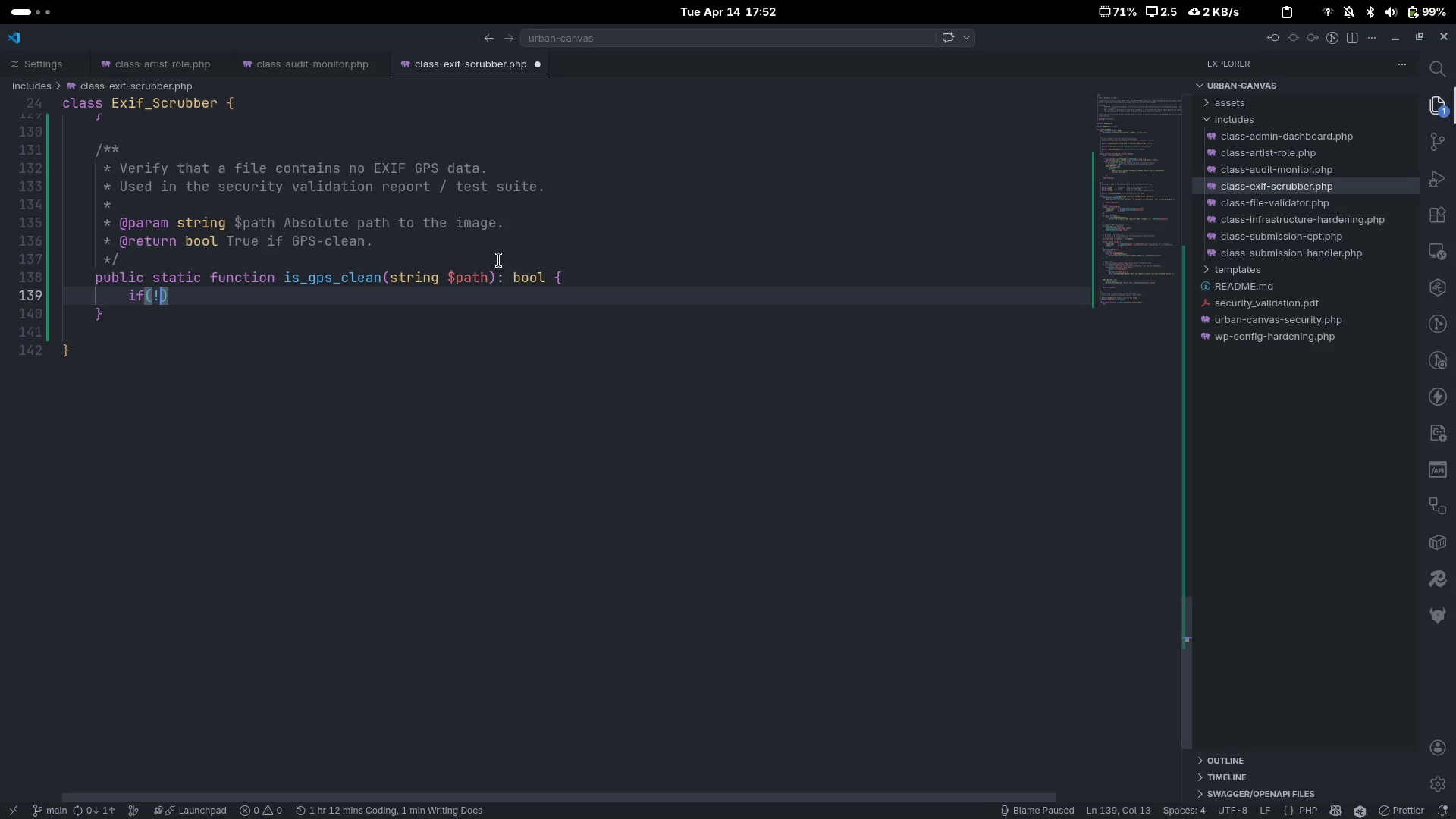 
key(Space)
 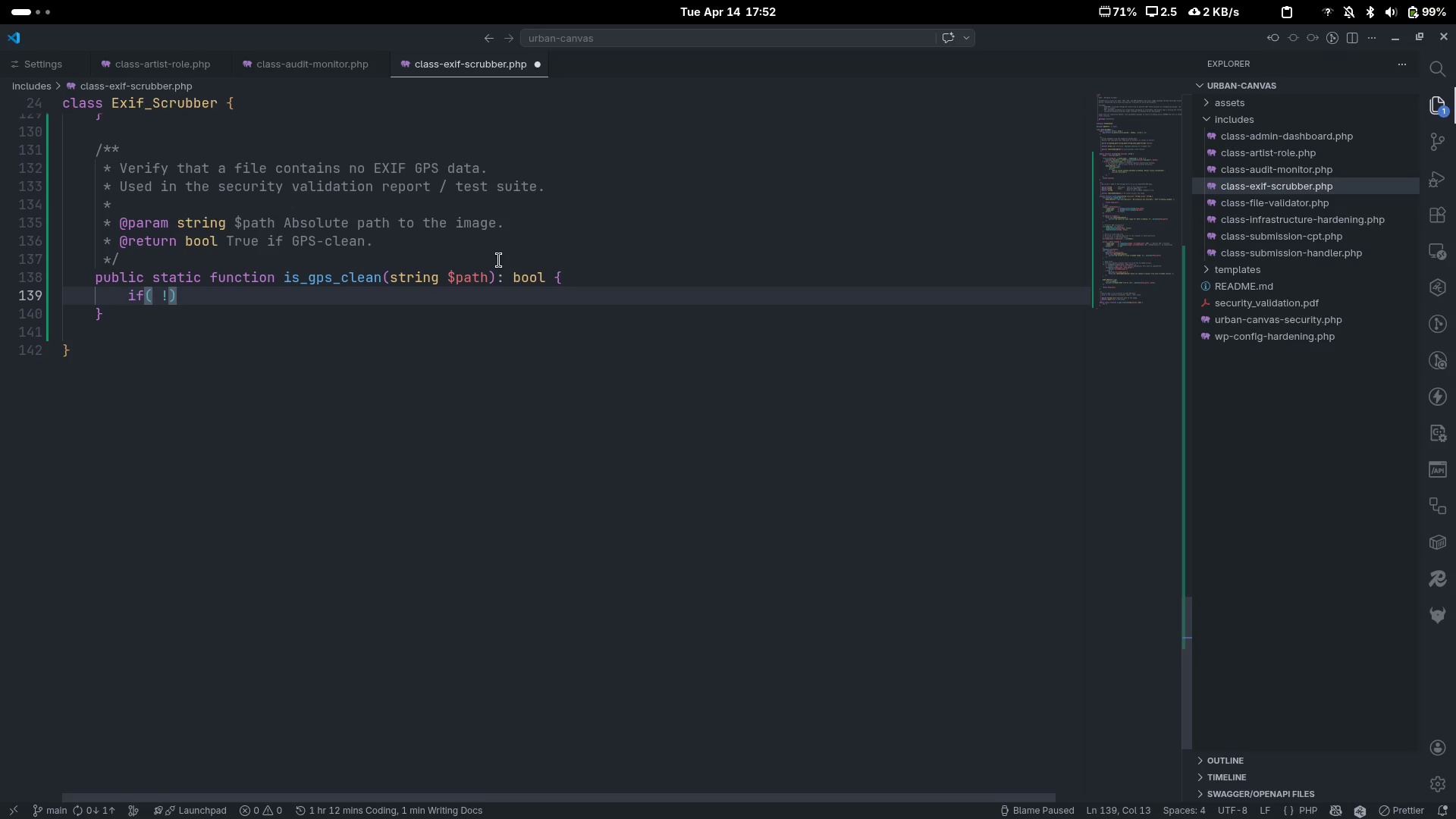 
key(ArrowRight)
 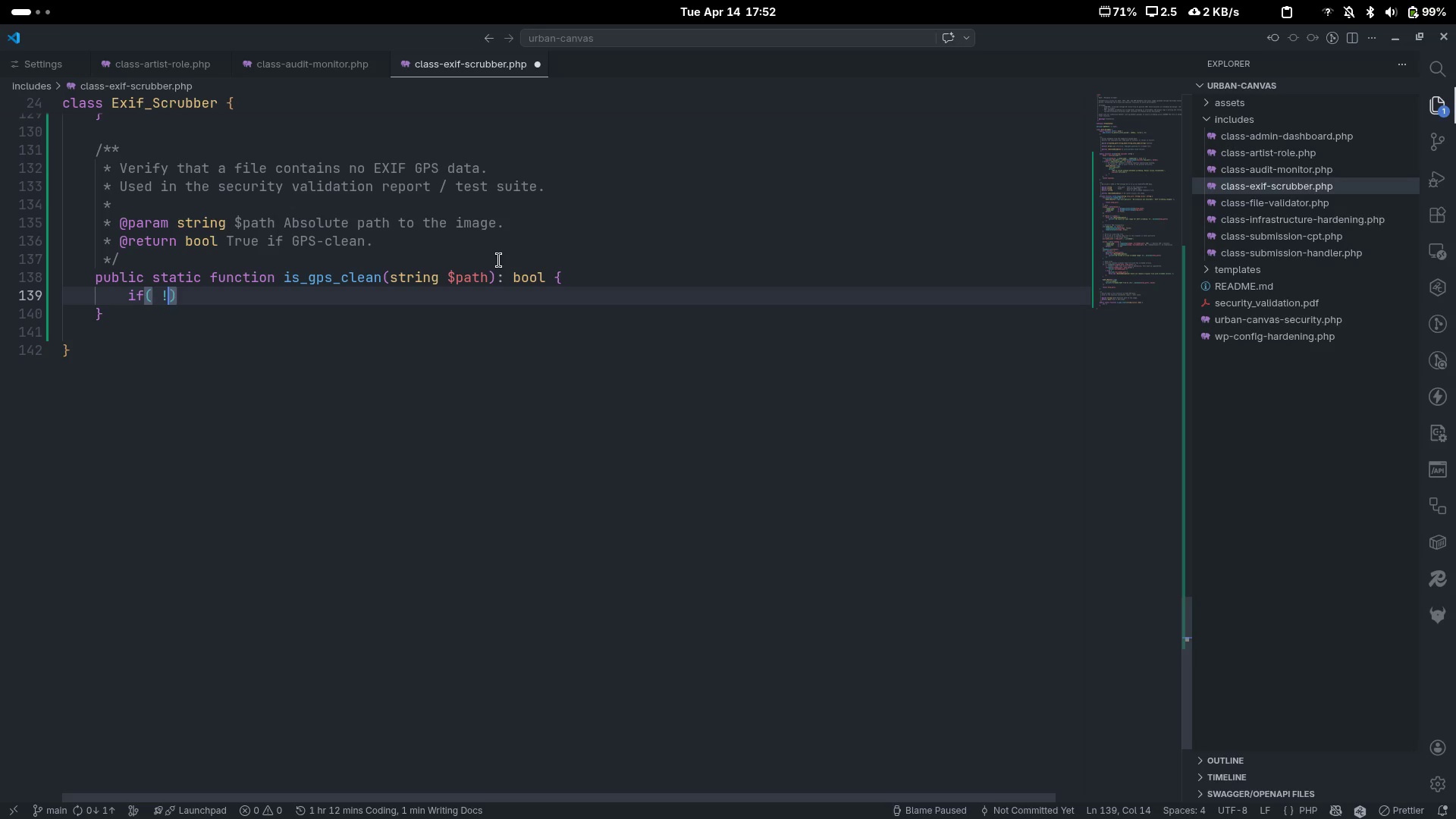 
key(Space)
 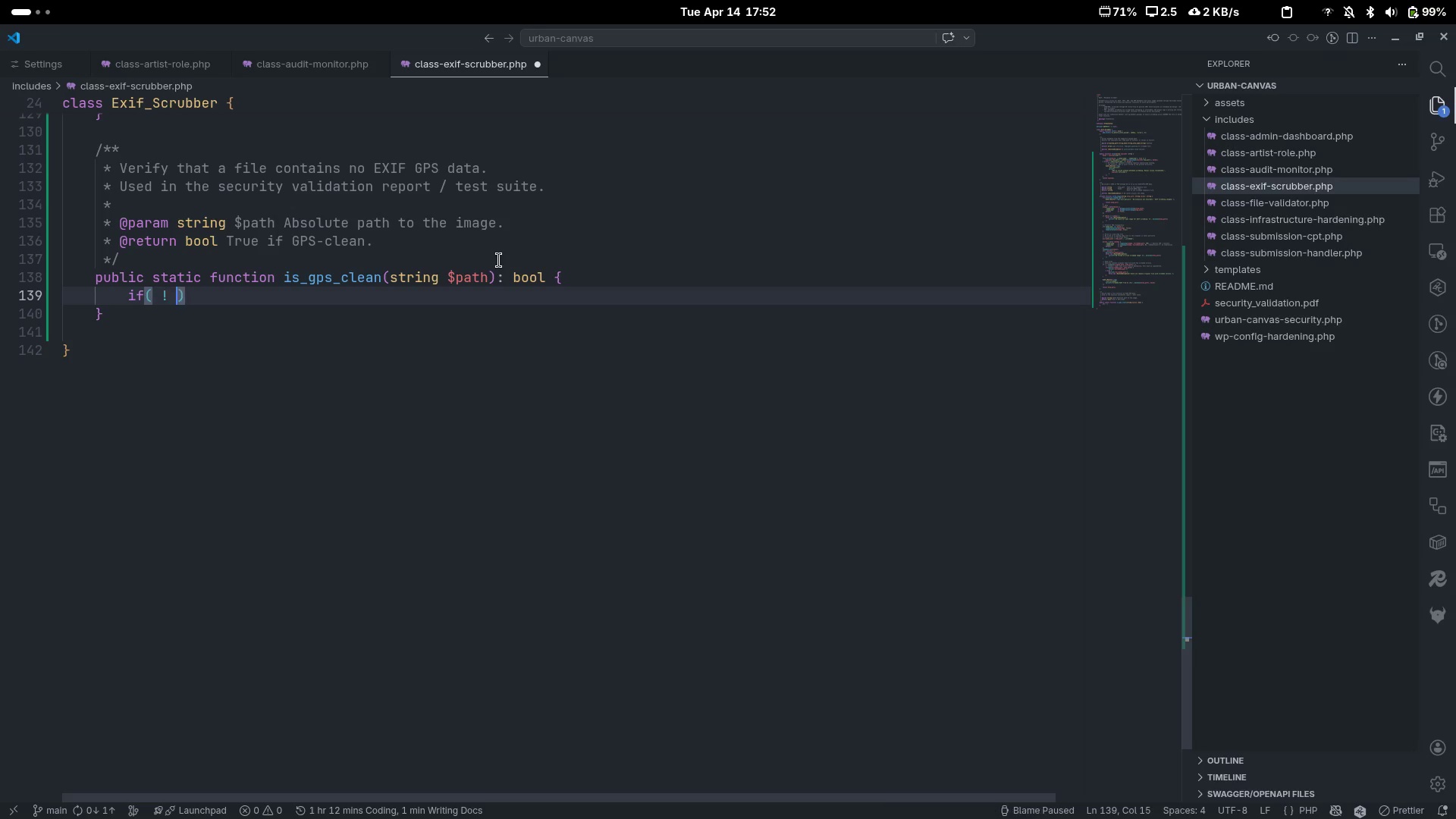 
key(ArrowLeft)
 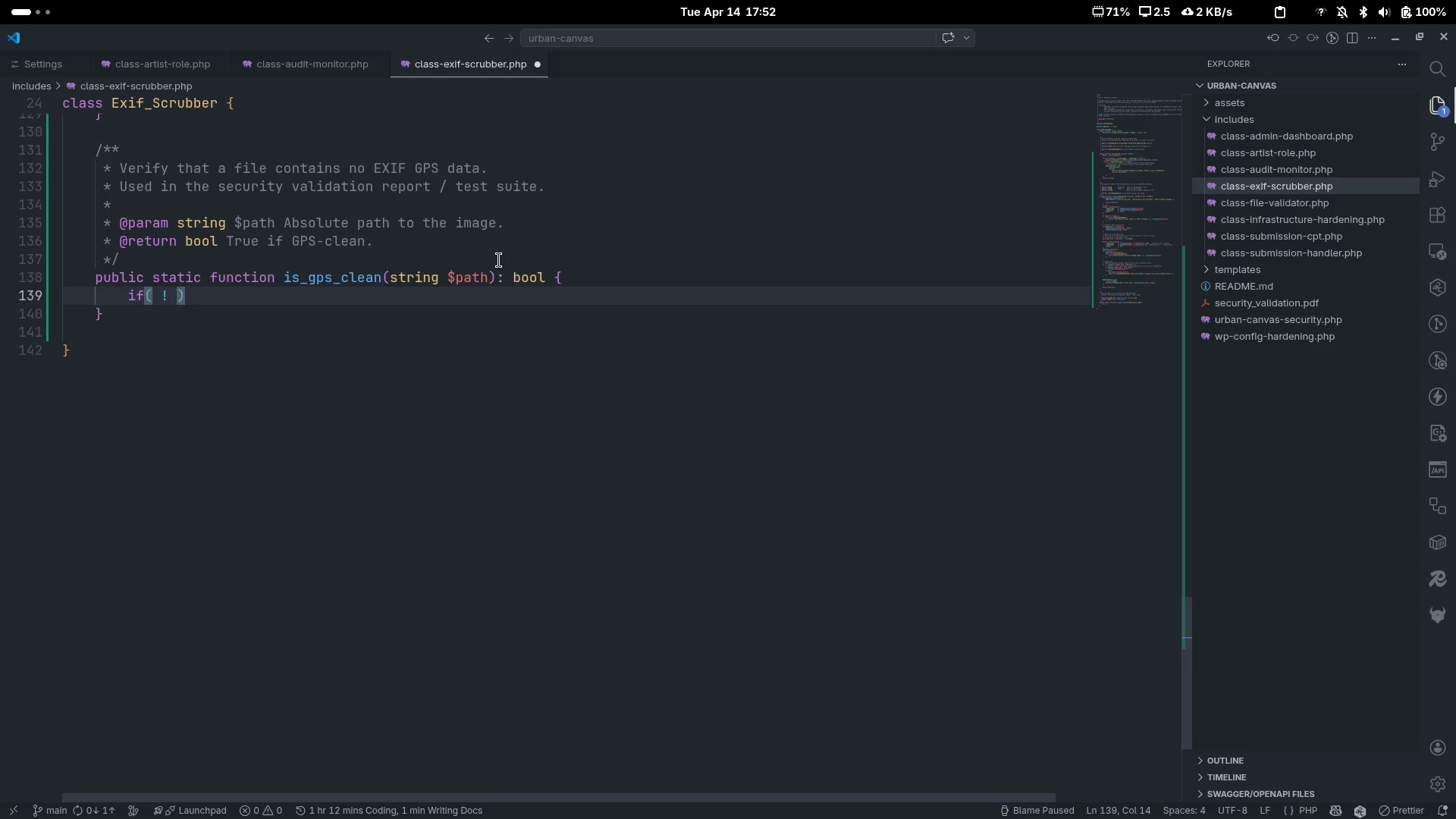 
type( functin)
 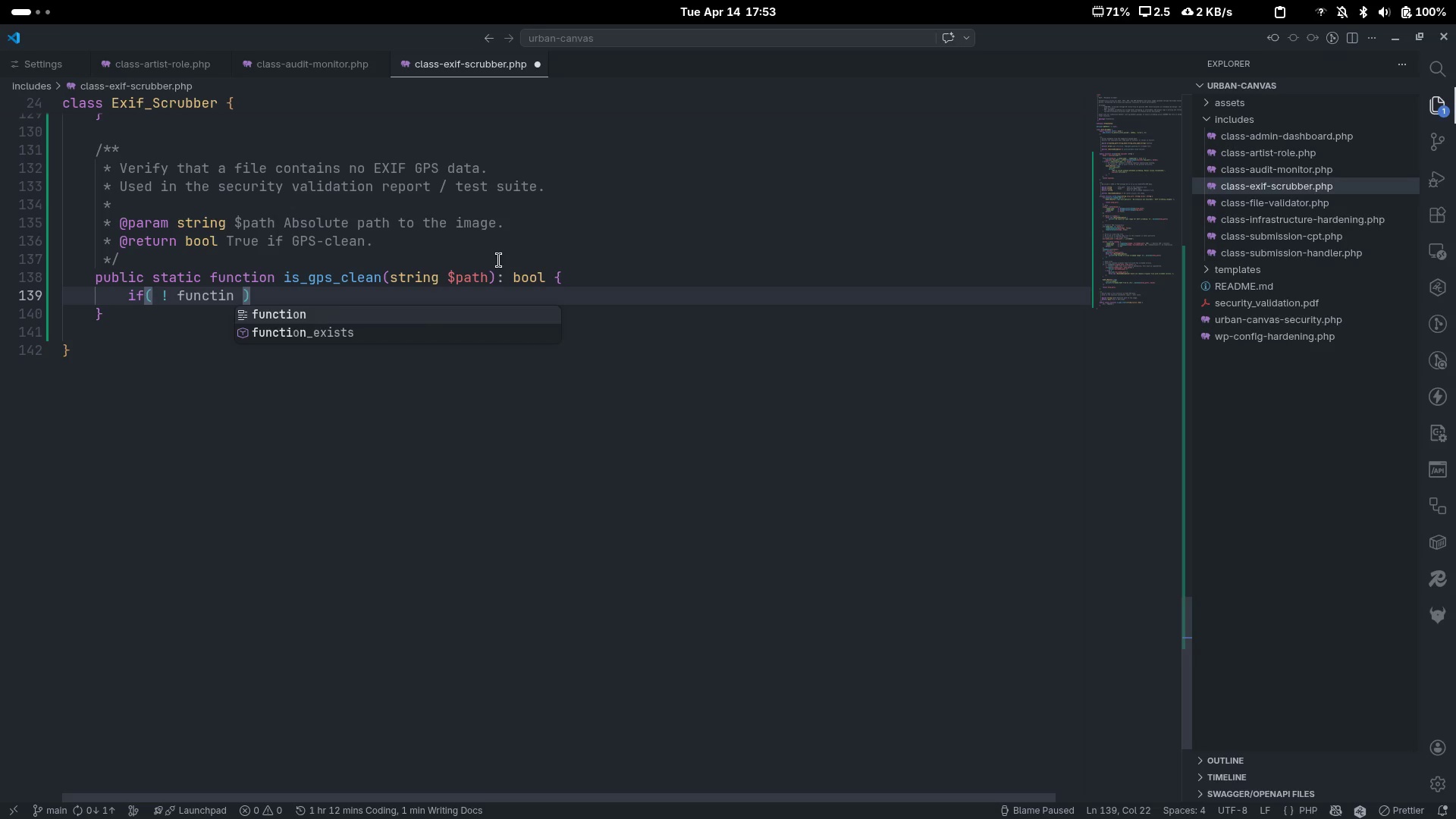 
key(ArrowDown)
 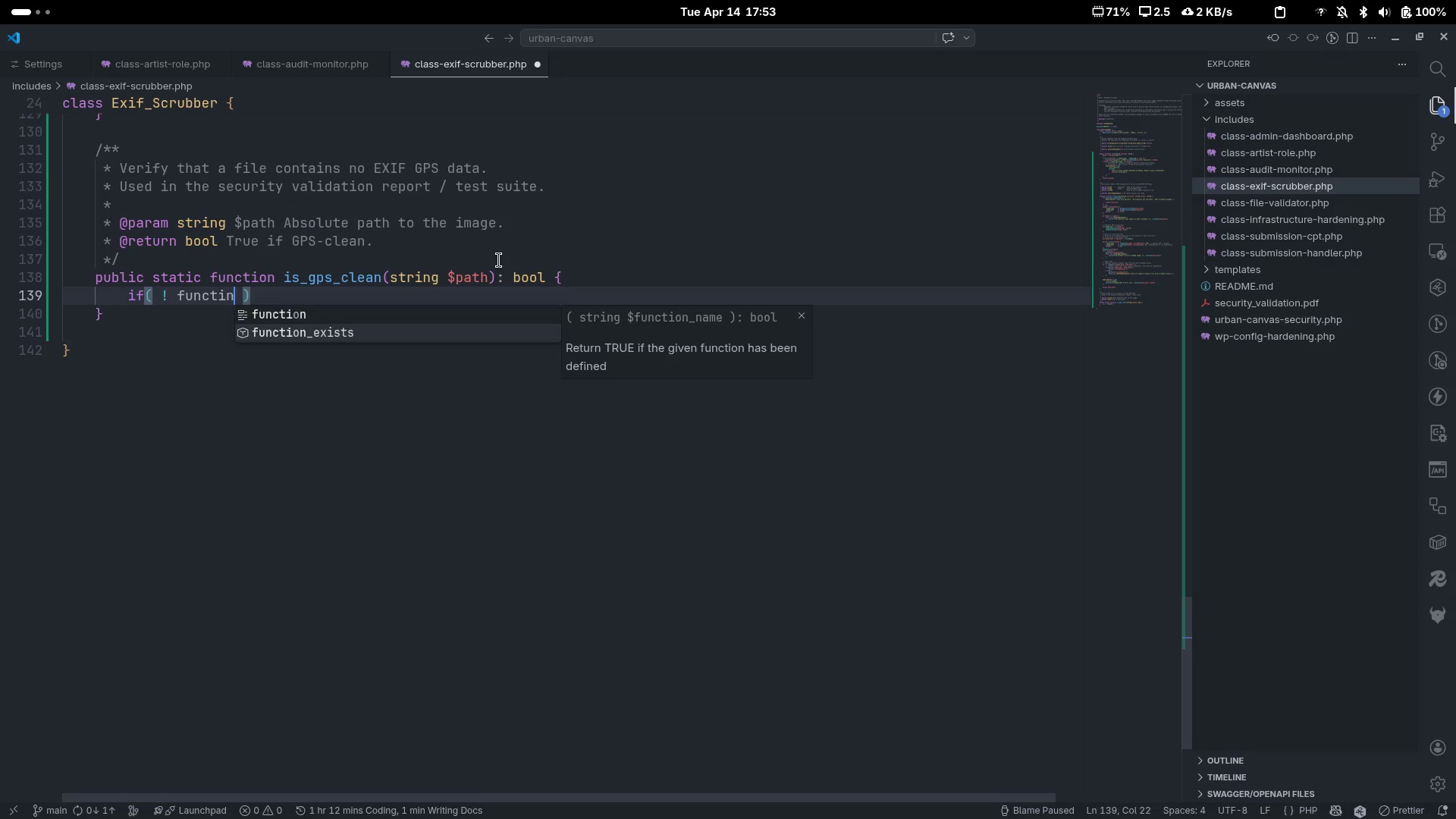 
key(Enter)
 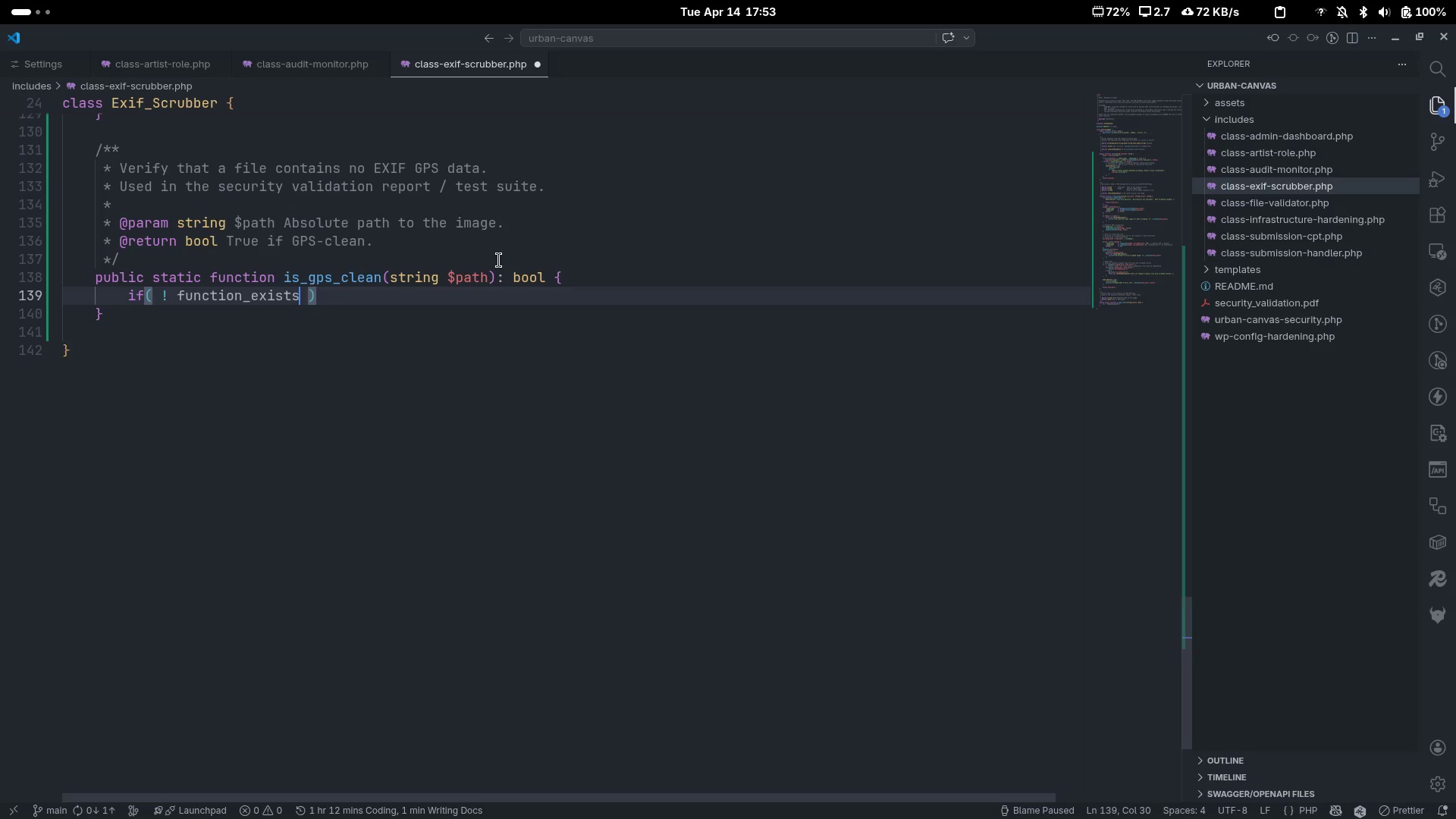 
type(('exif_read_data)
 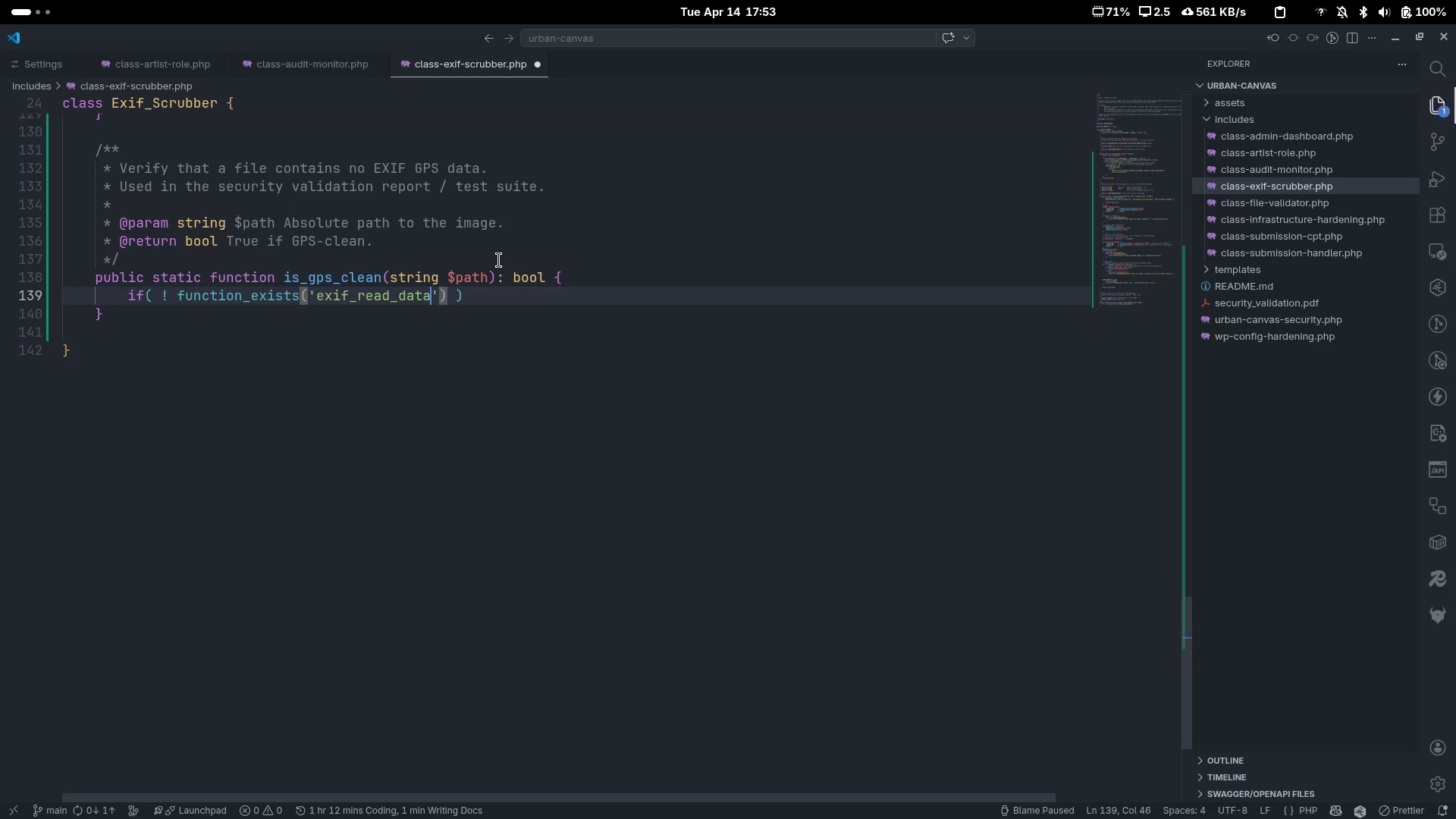 
key(Control+ArrowRight)
 